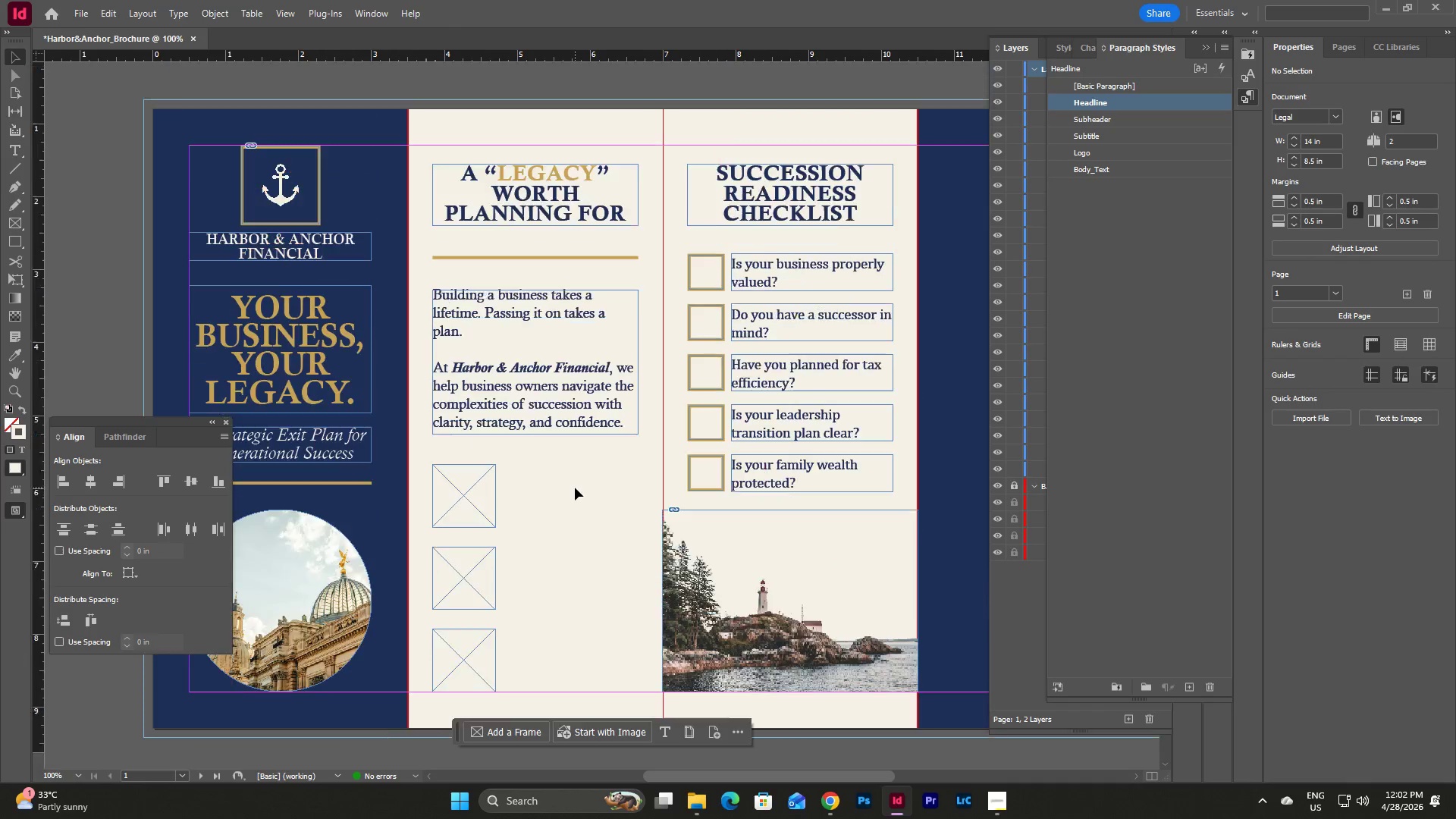 
scroll: coordinate [575, 488], scroll_direction: up, amount: 1.0
 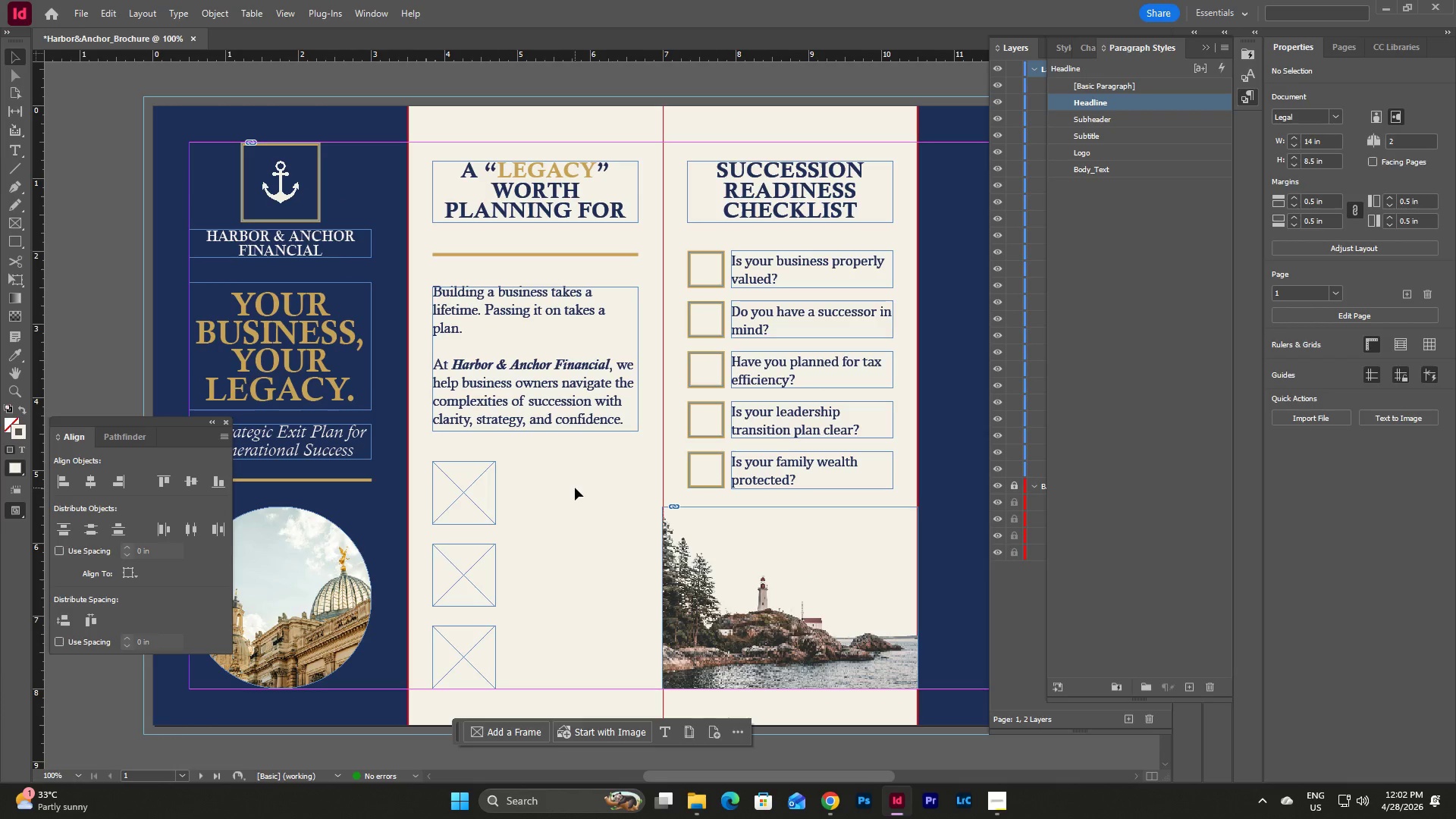 
wait(8.8)
 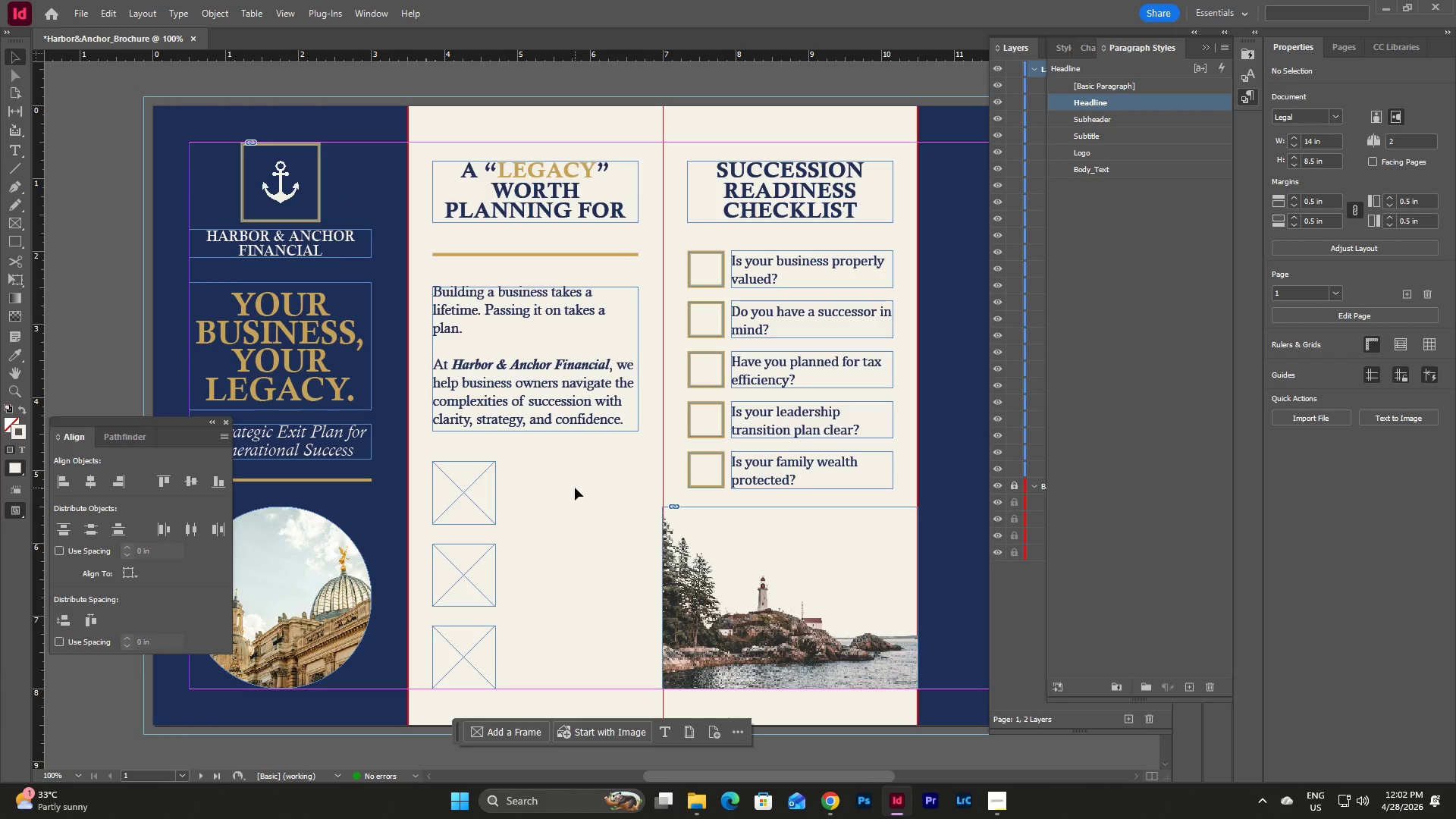 
left_click([786, 463])
 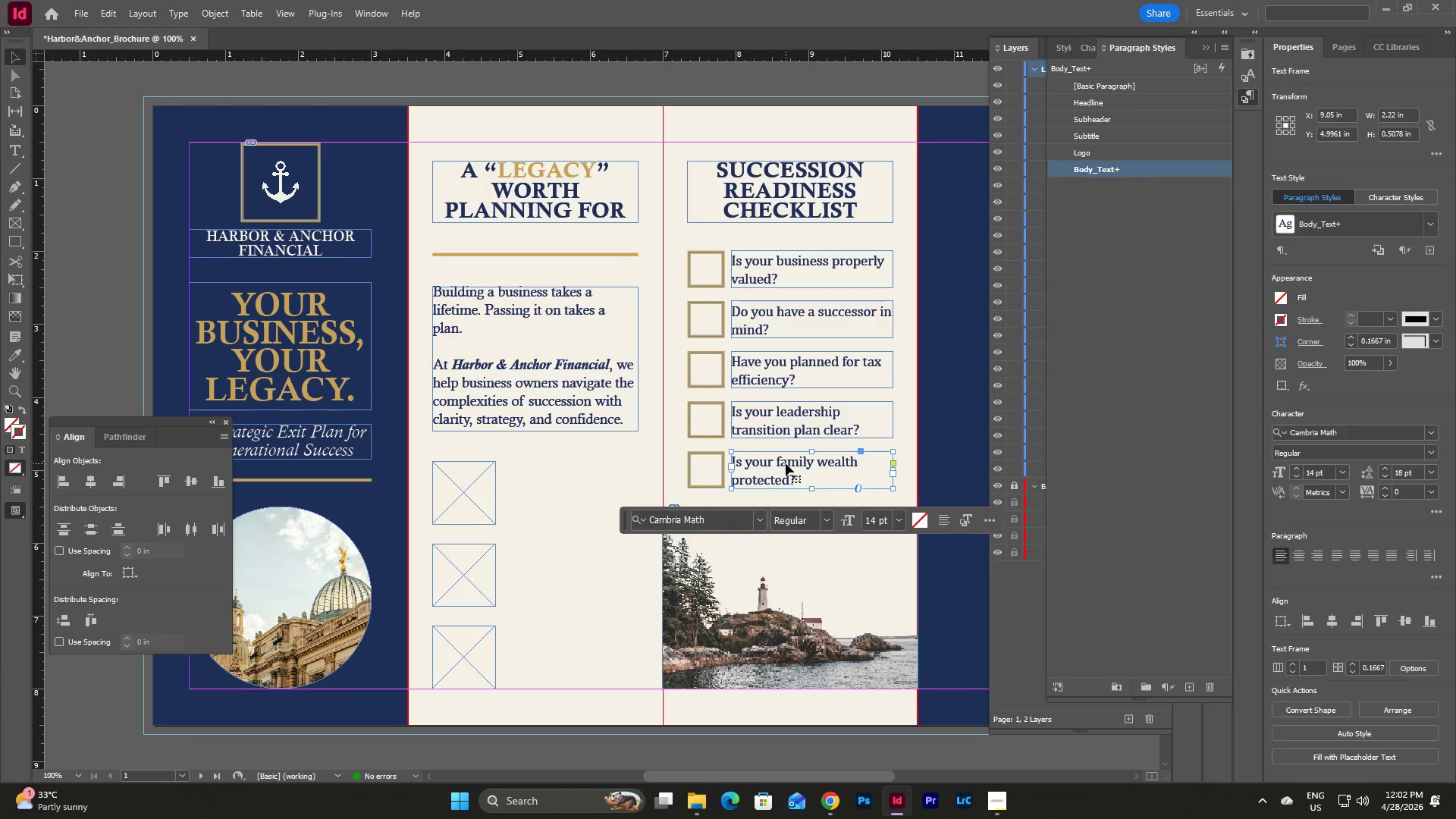 
key(Control+C)
 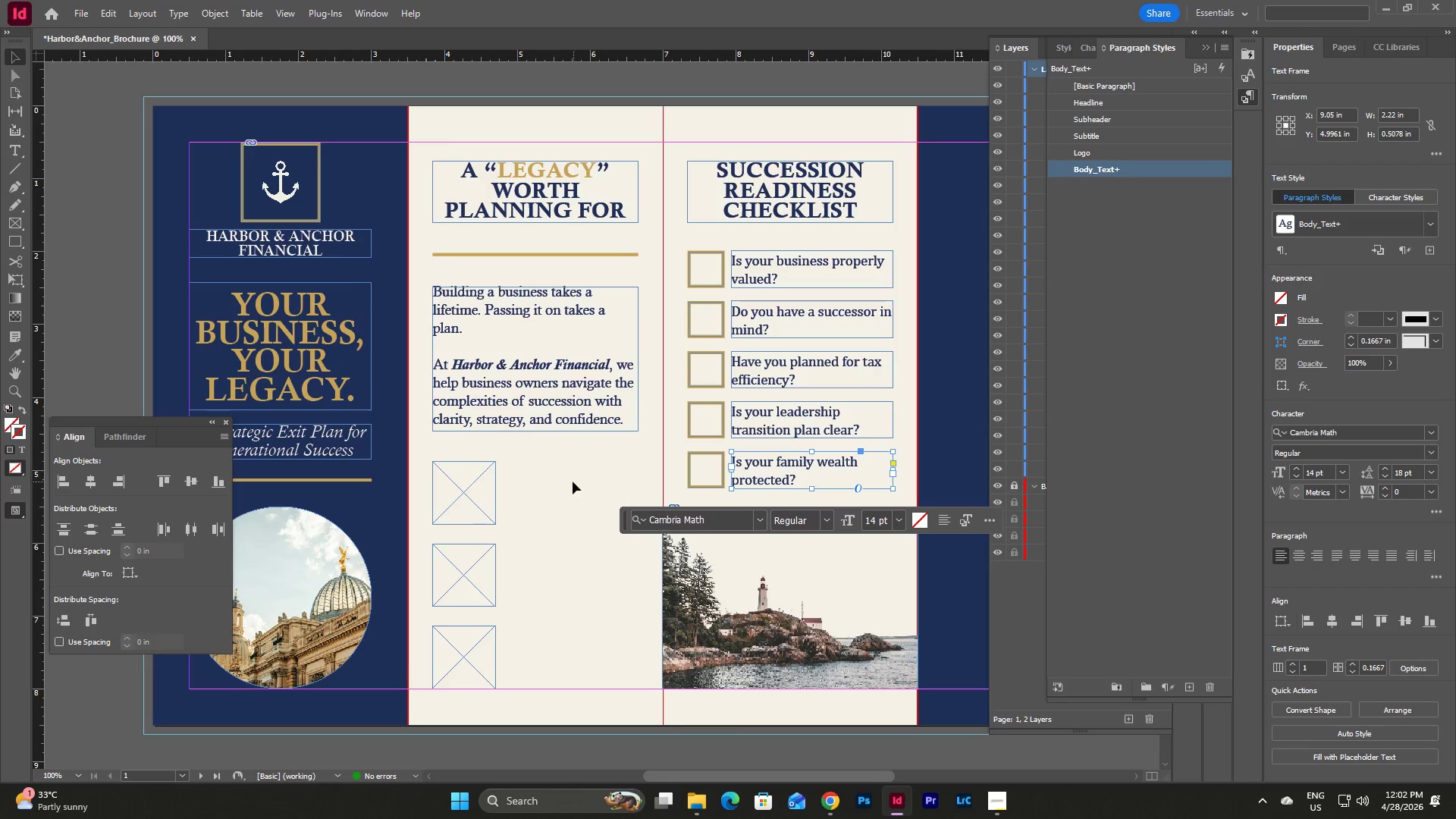 
left_click([573, 482])
 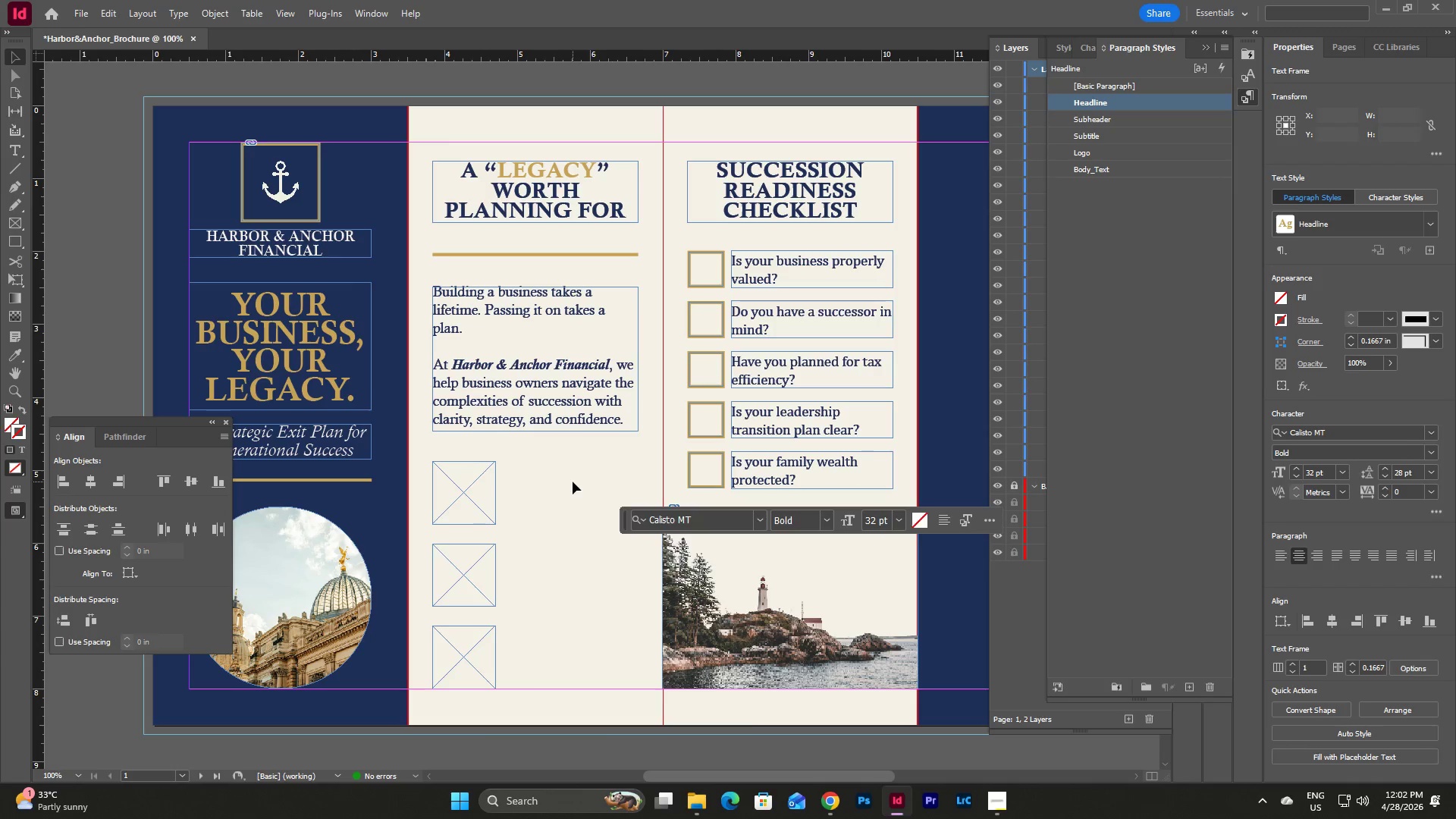 
key(Control+V)
 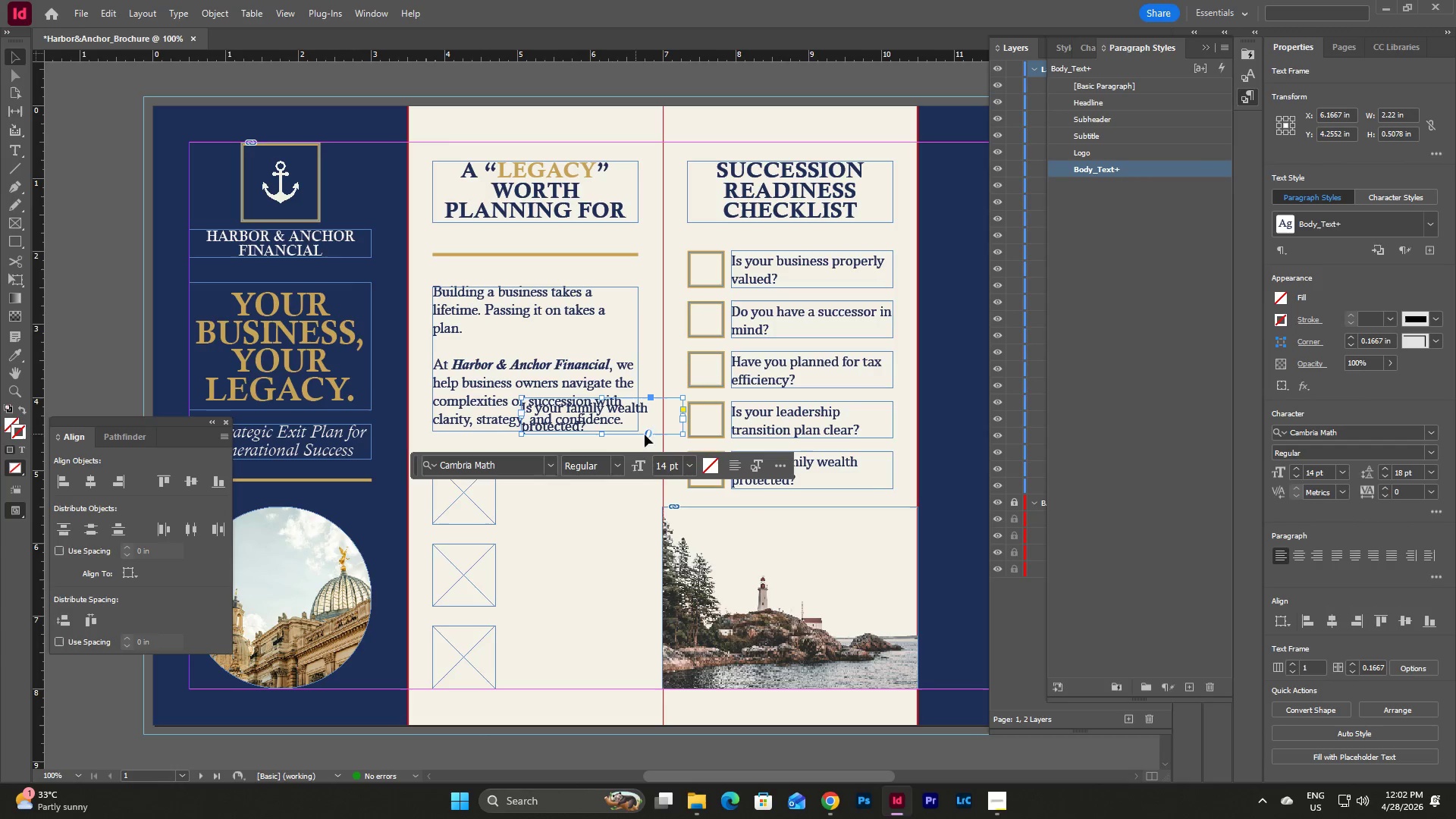 
left_click_drag(start_coordinate=[655, 412], to_coordinate=[630, 558])
 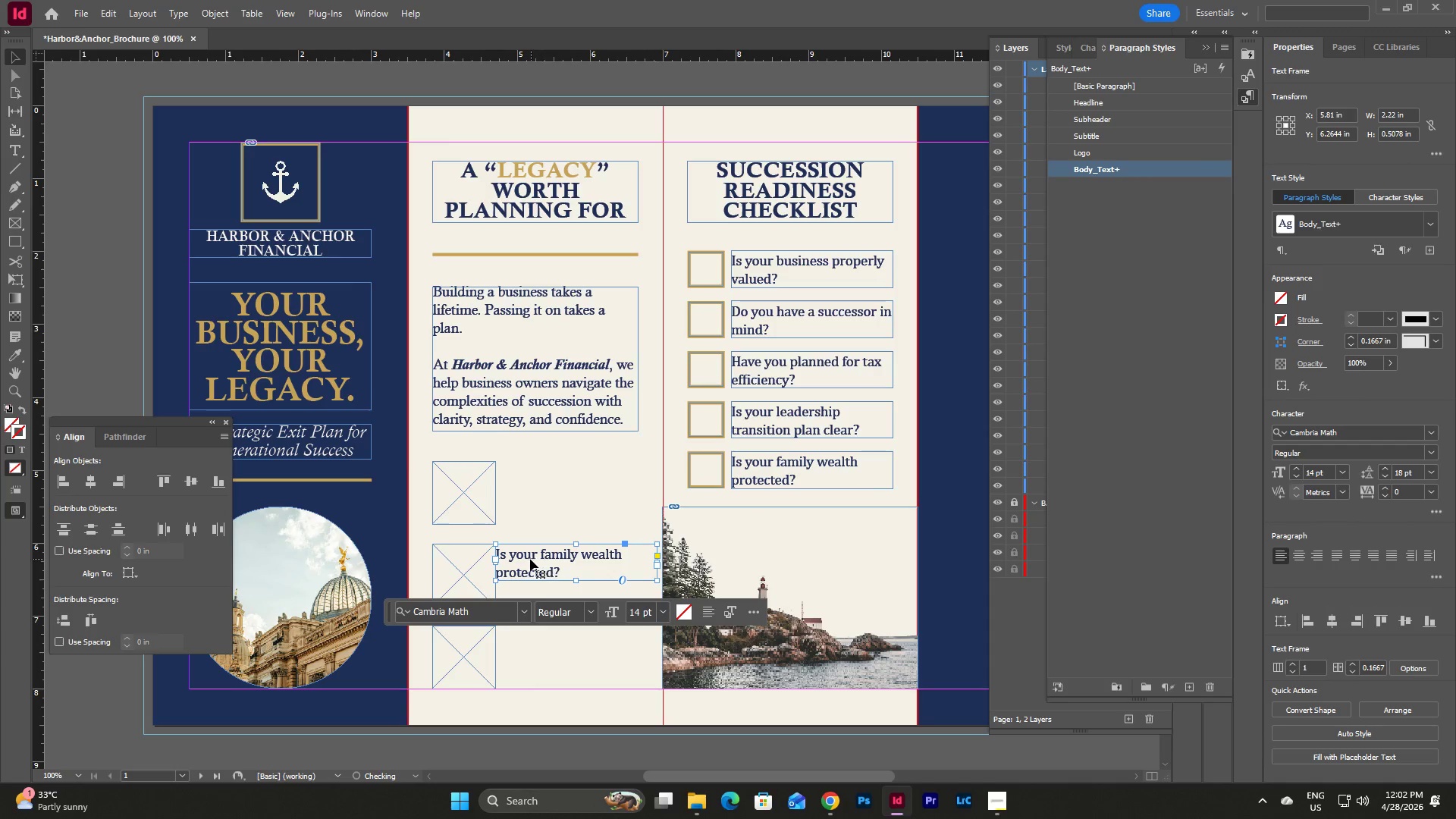 
left_click_drag(start_coordinate=[529, 560], to_coordinate=[541, 486])
 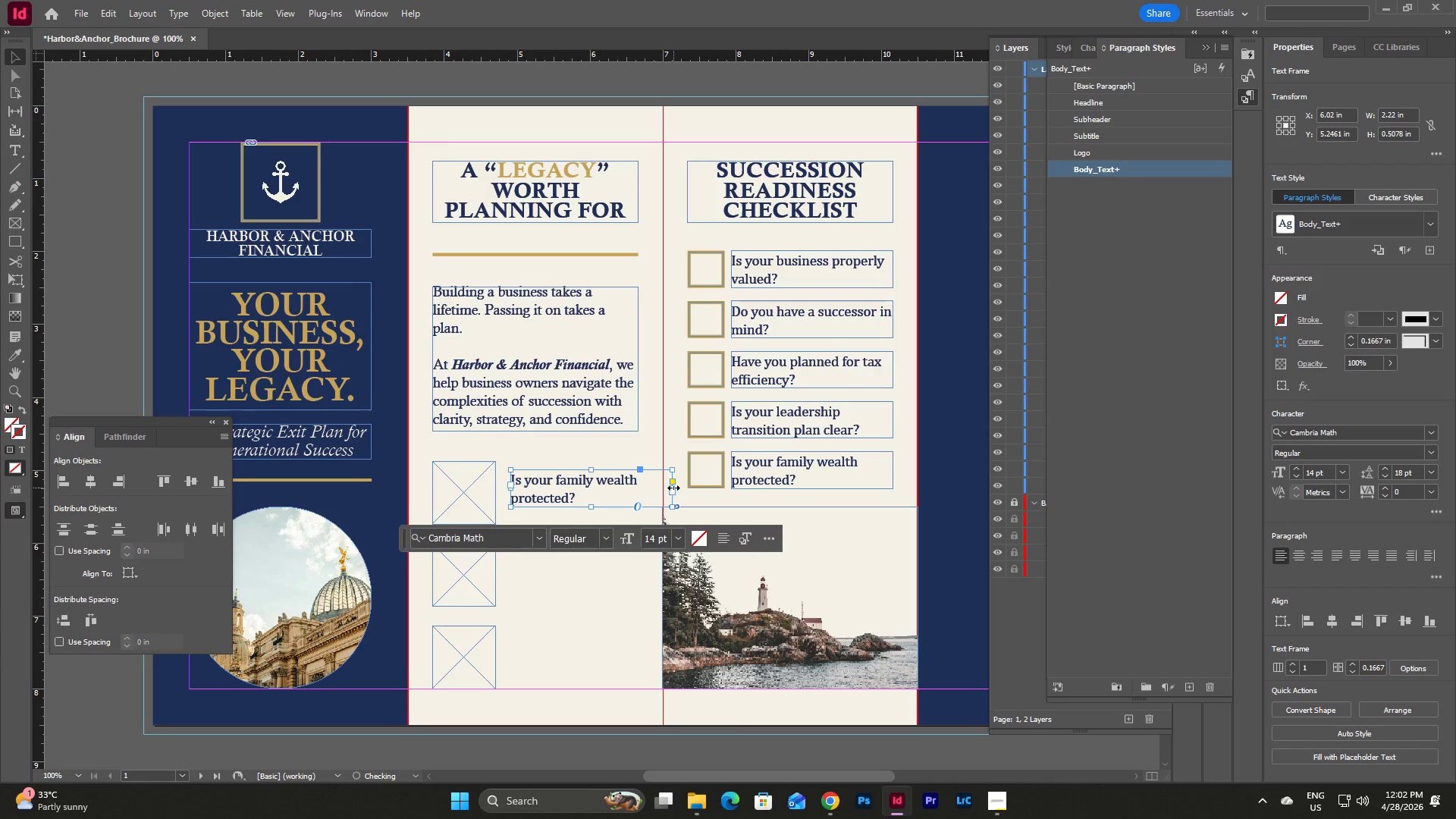 
left_click_drag(start_coordinate=[673, 488], to_coordinate=[633, 494])
 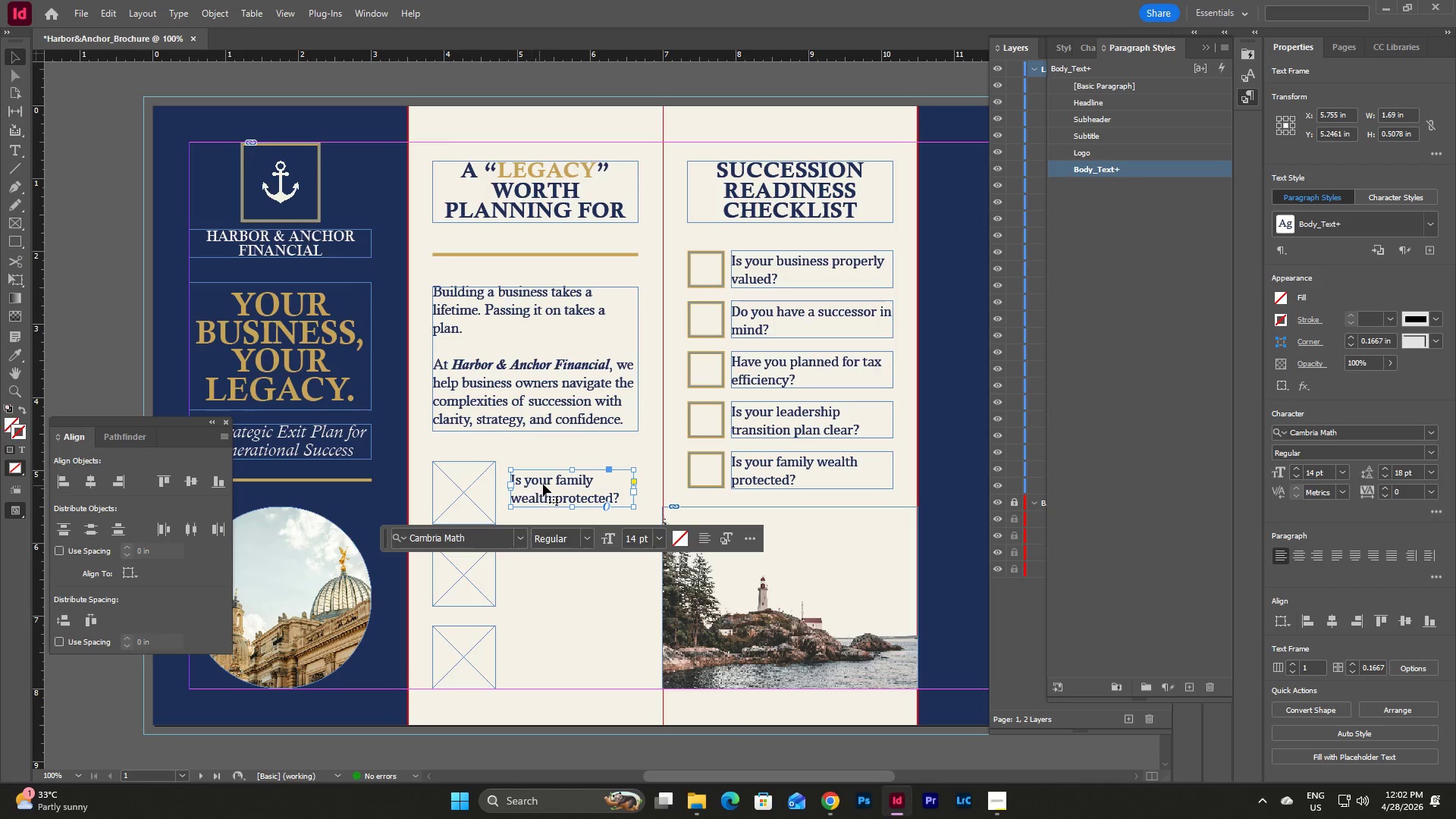 
left_click_drag(start_coordinate=[543, 484], to_coordinate=[544, 477])
 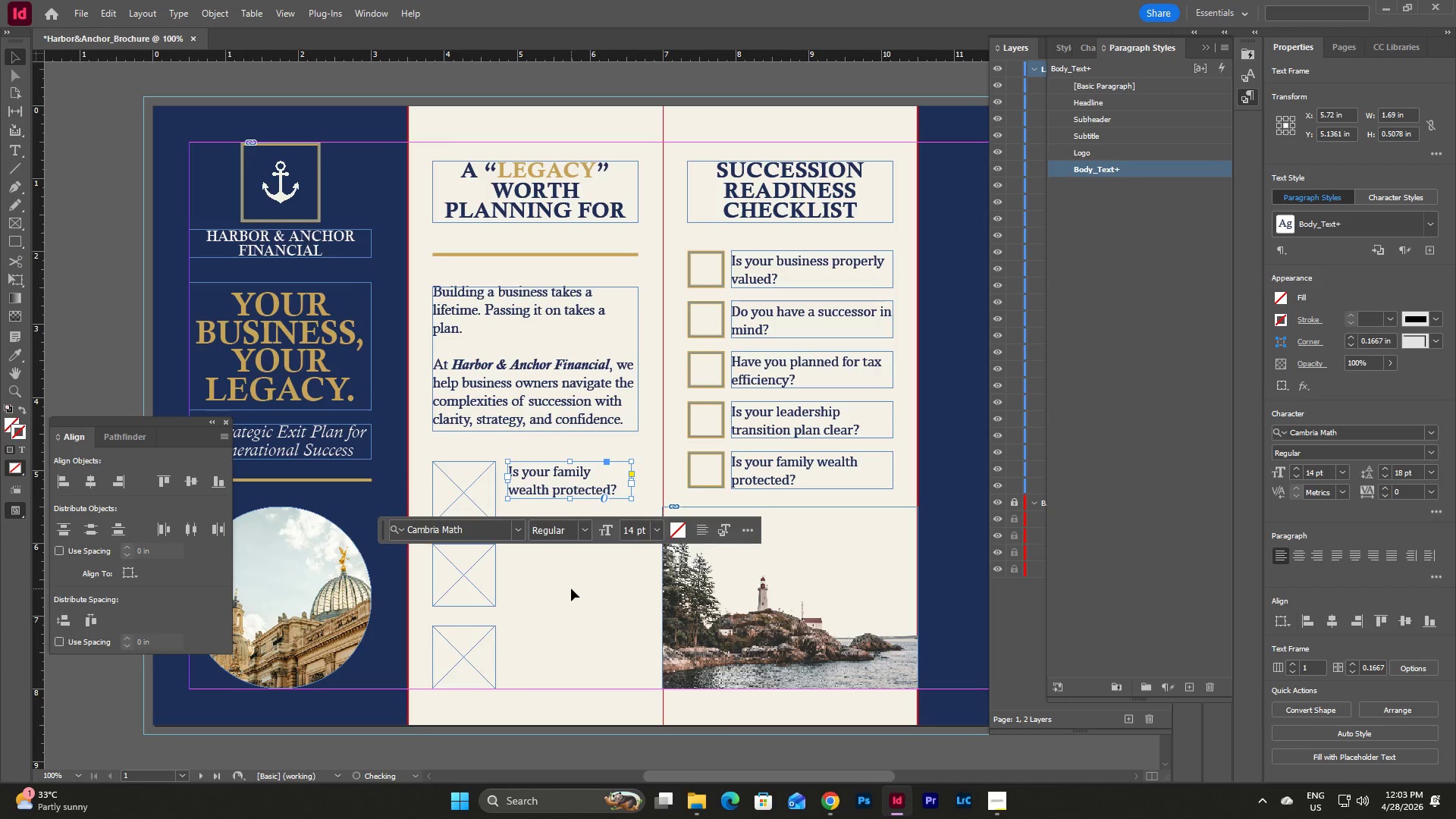 
left_click([571, 588])
 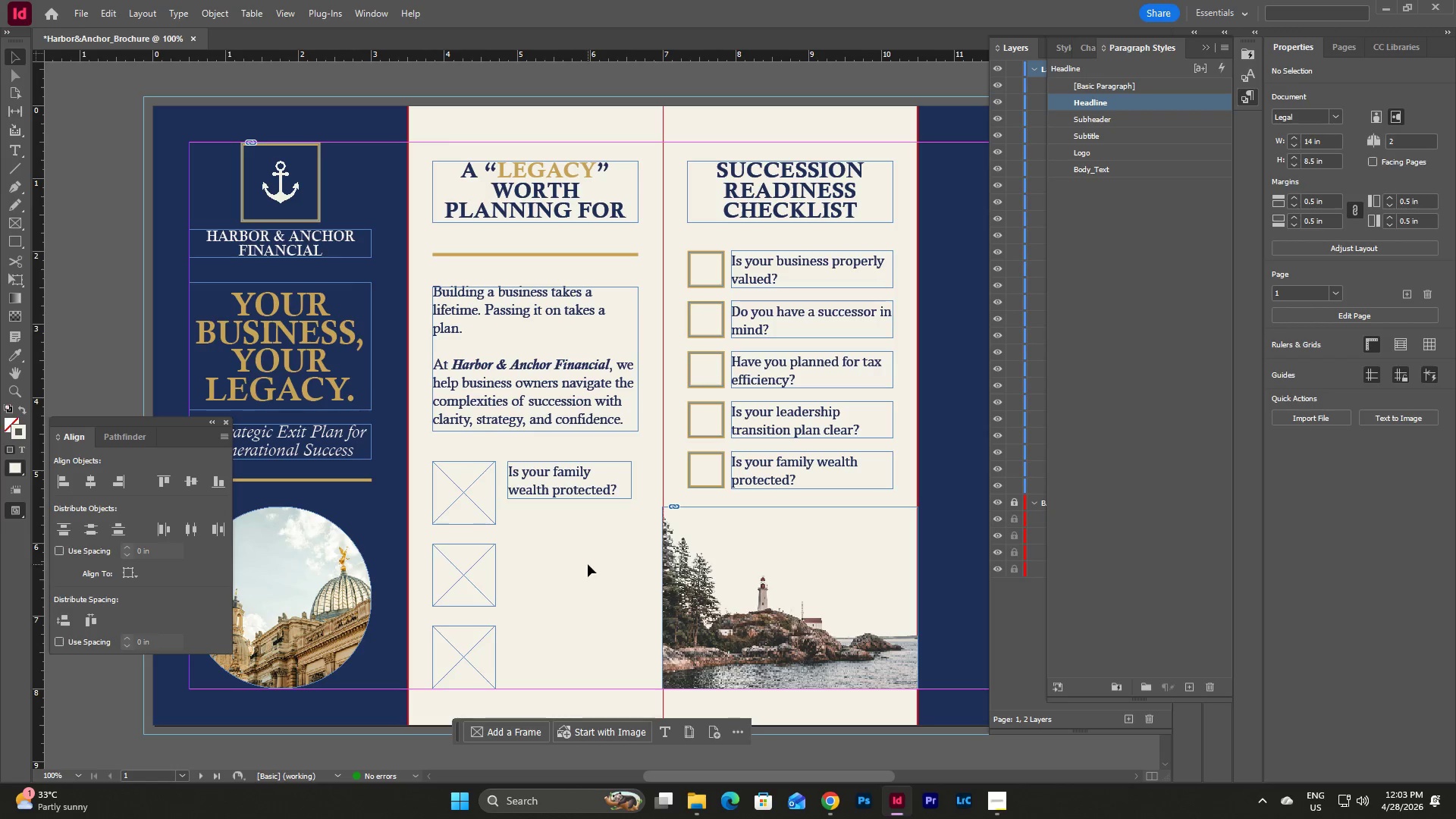 
left_click_drag(start_coordinate=[527, 470], to_coordinate=[517, 472])
 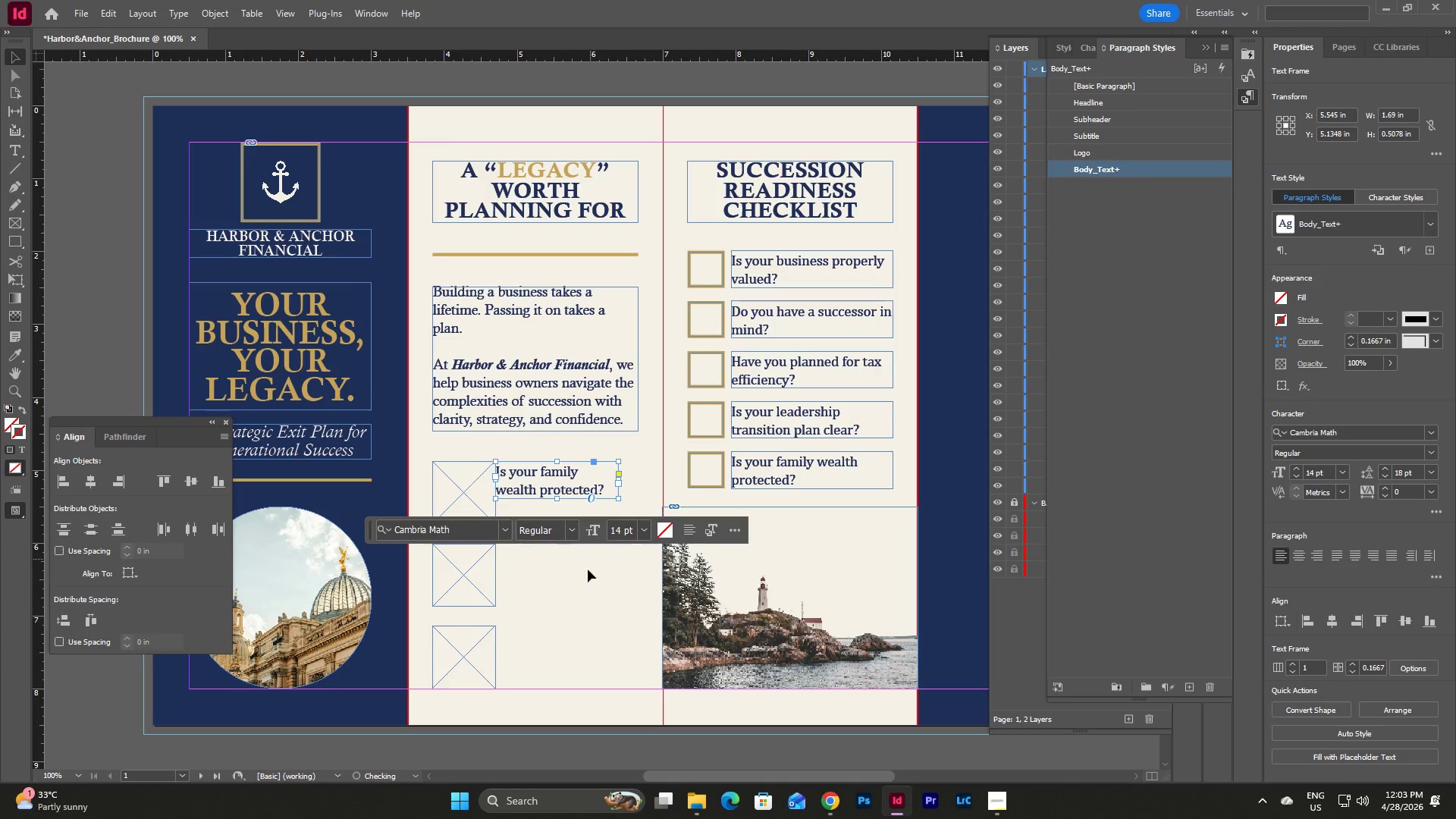 
left_click([582, 586])
 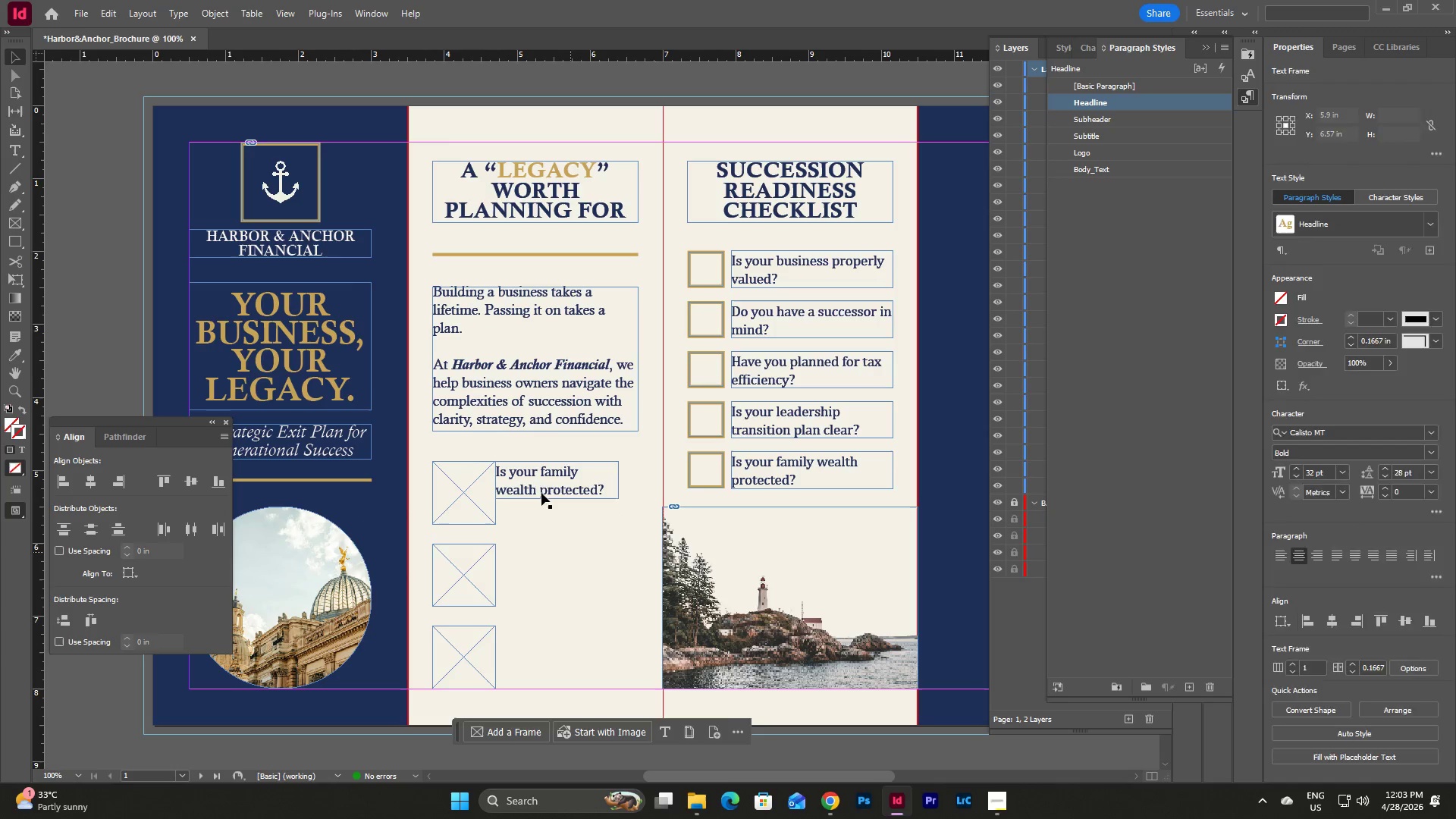 
left_click([541, 481])
 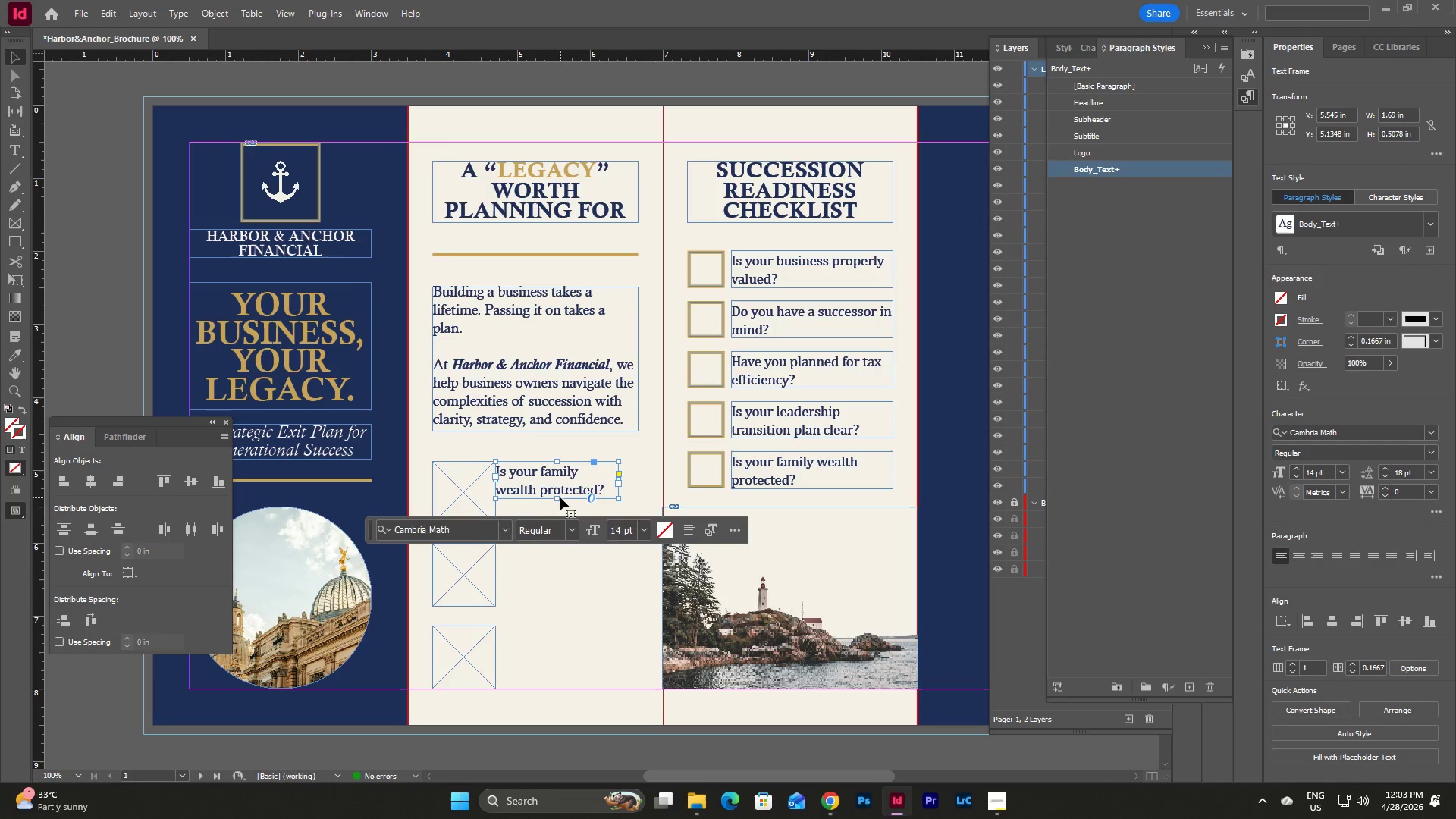 
left_click_drag(start_coordinate=[556, 497], to_coordinate=[555, 528])
 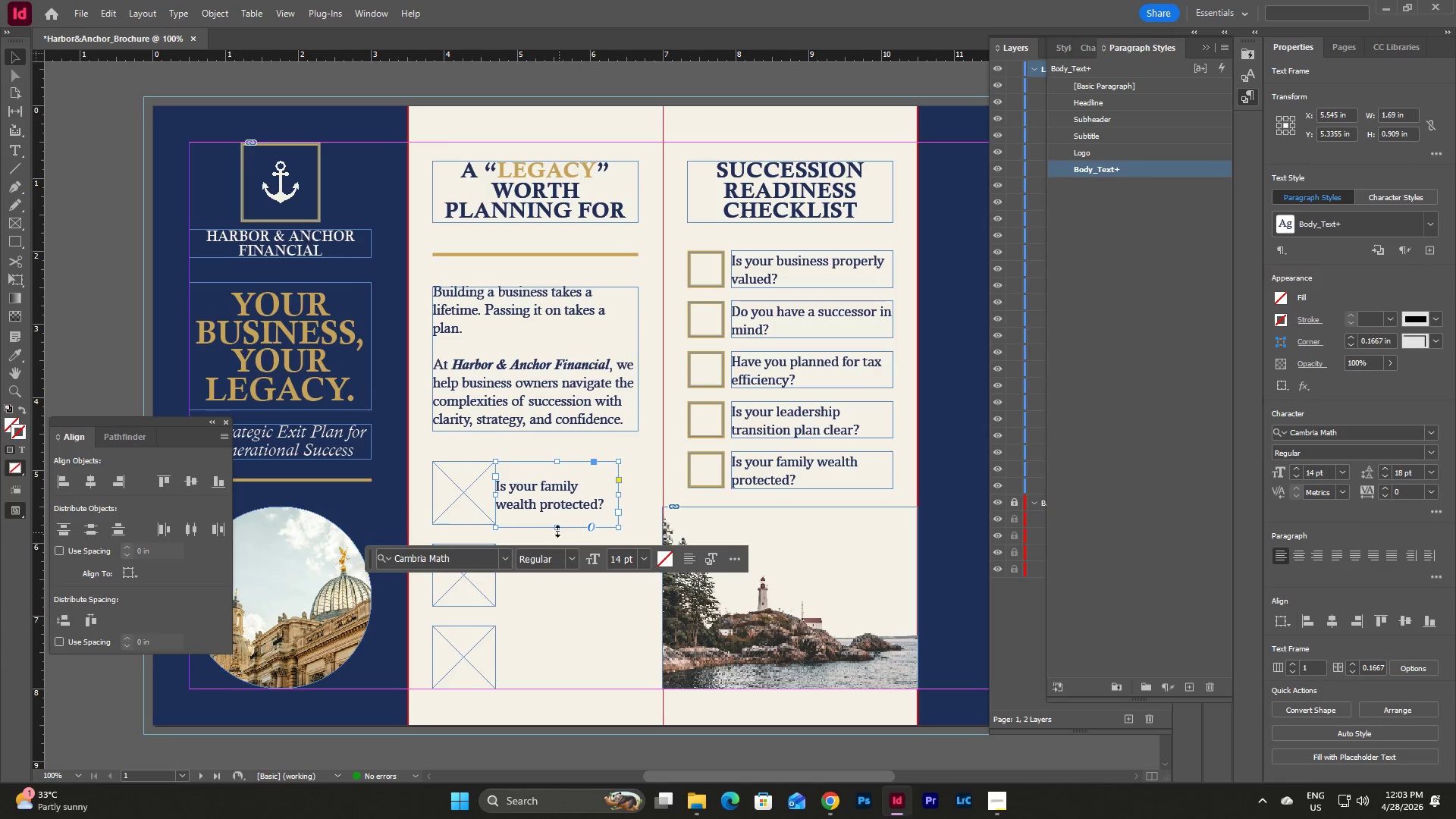 
left_click_drag(start_coordinate=[557, 527], to_coordinate=[560, 522])
 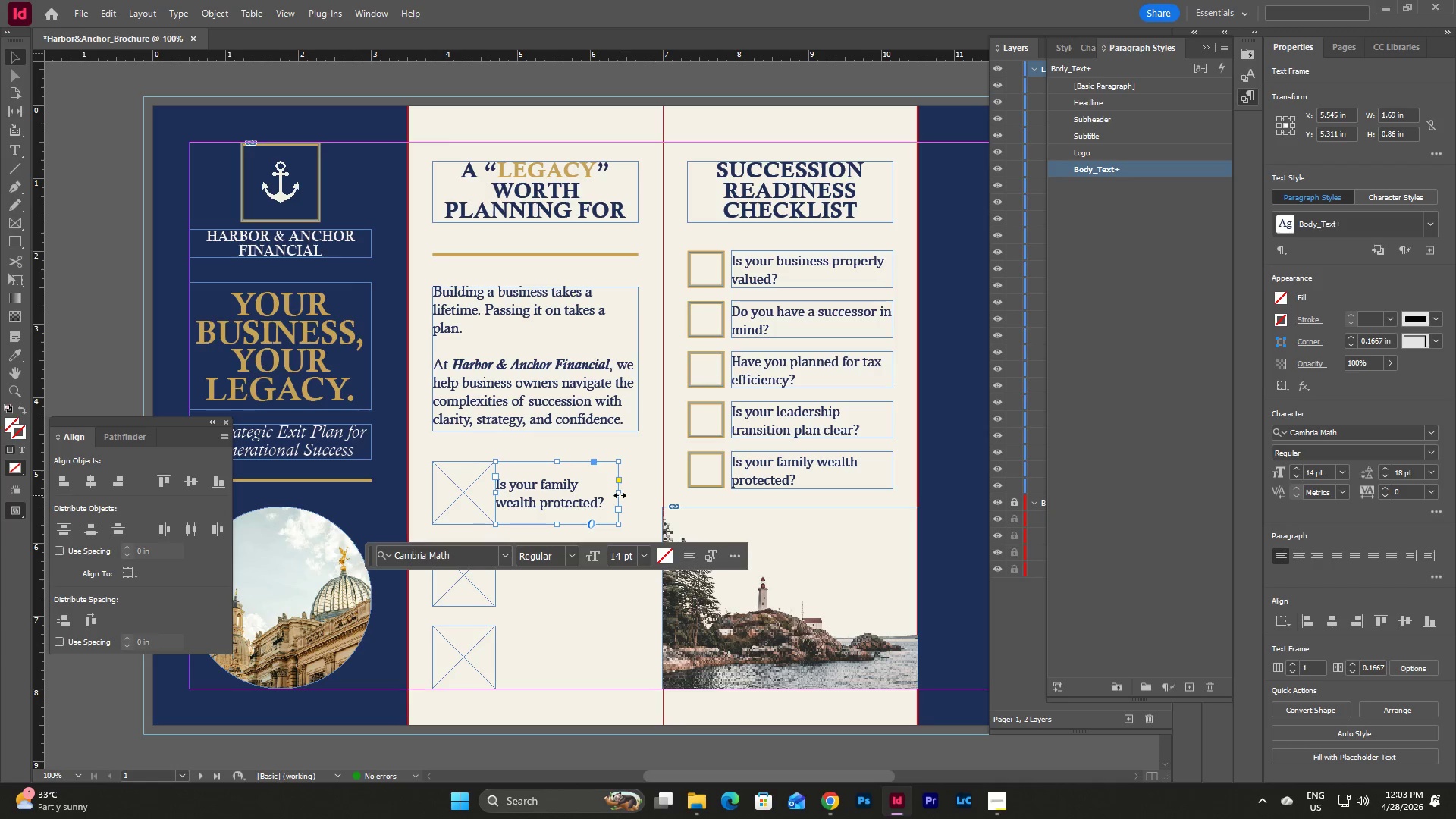 
left_click_drag(start_coordinate=[620, 495], to_coordinate=[636, 495])
 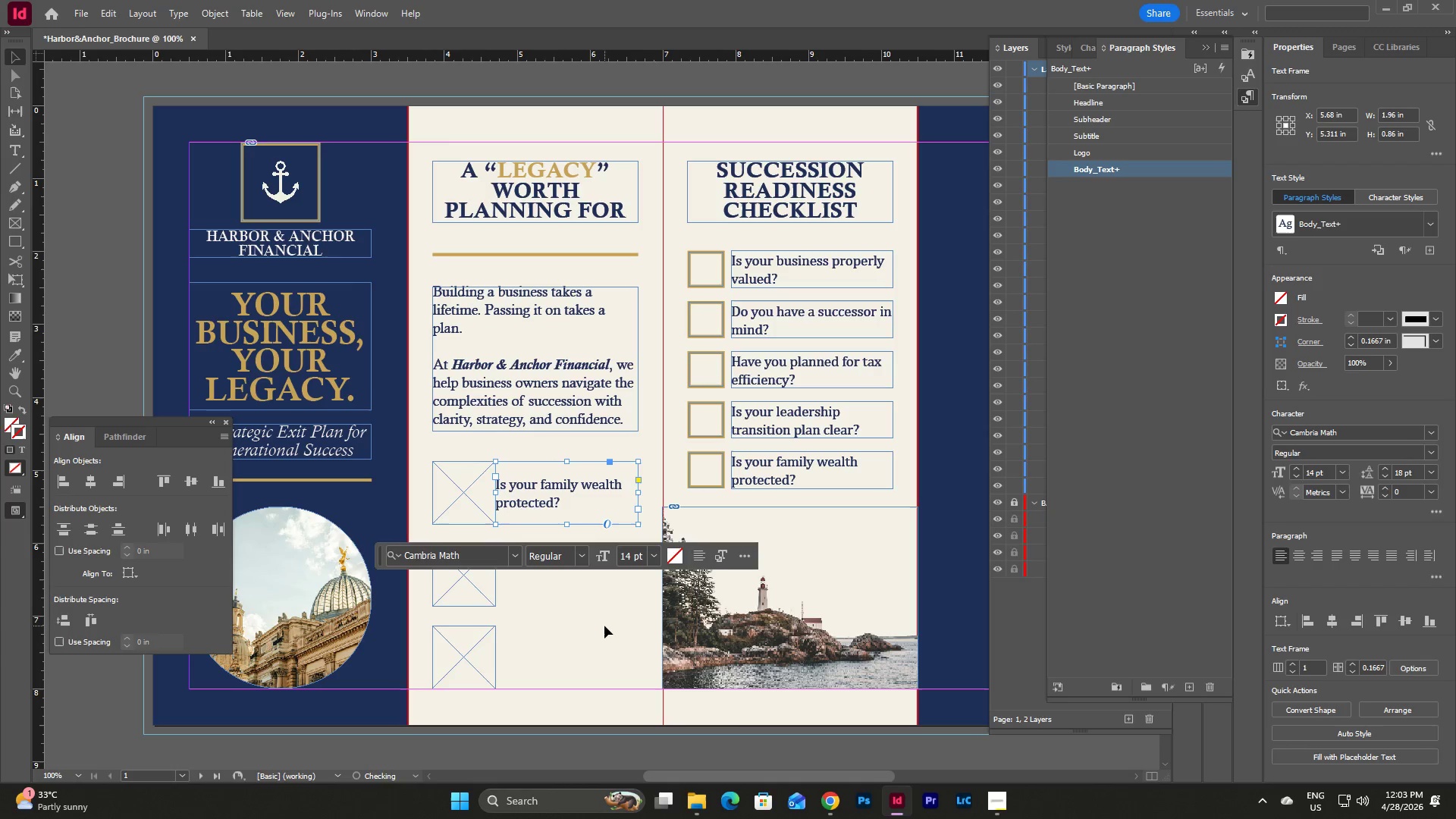 
left_click([604, 626])
 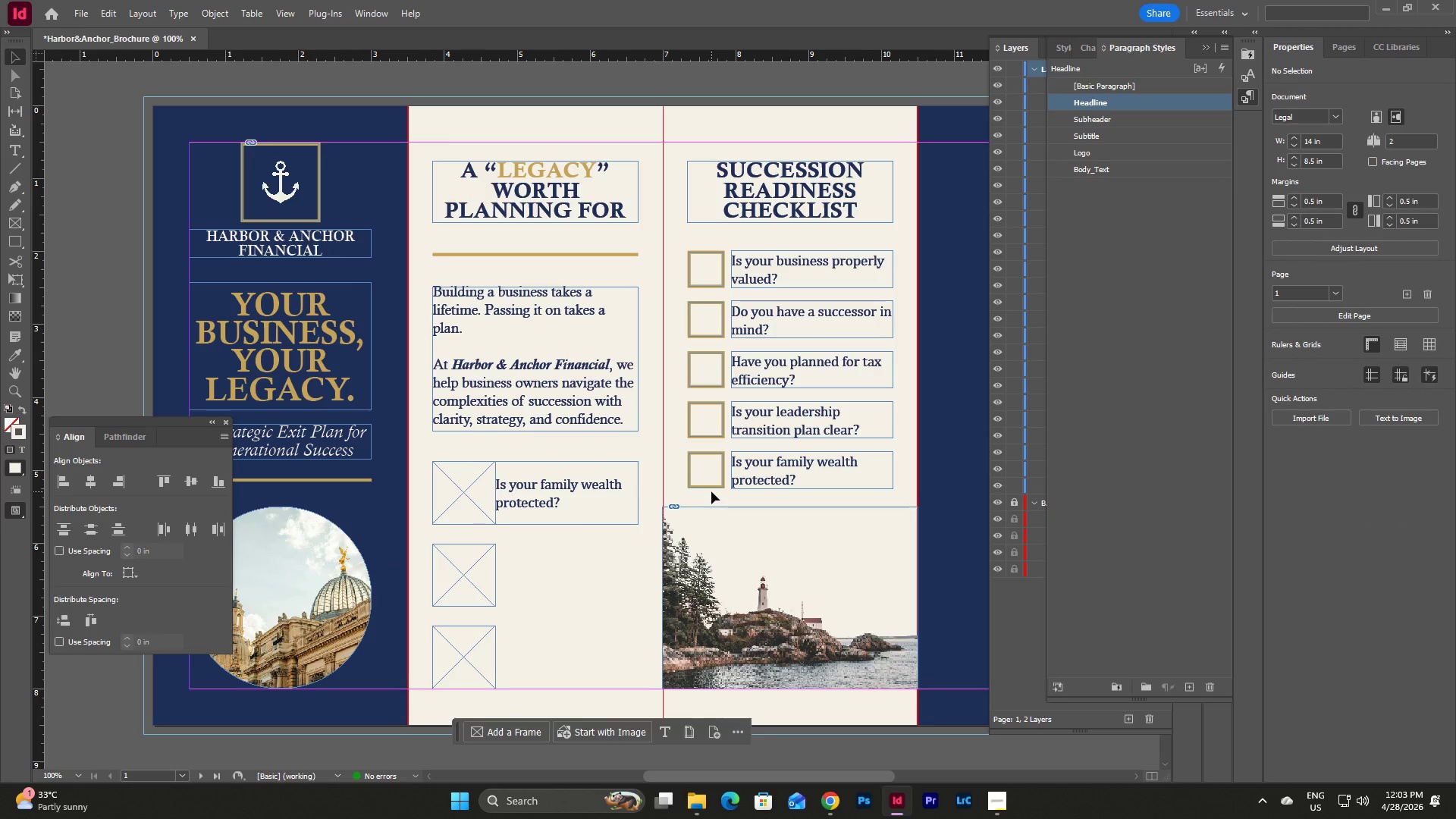 
wait(5.01)
 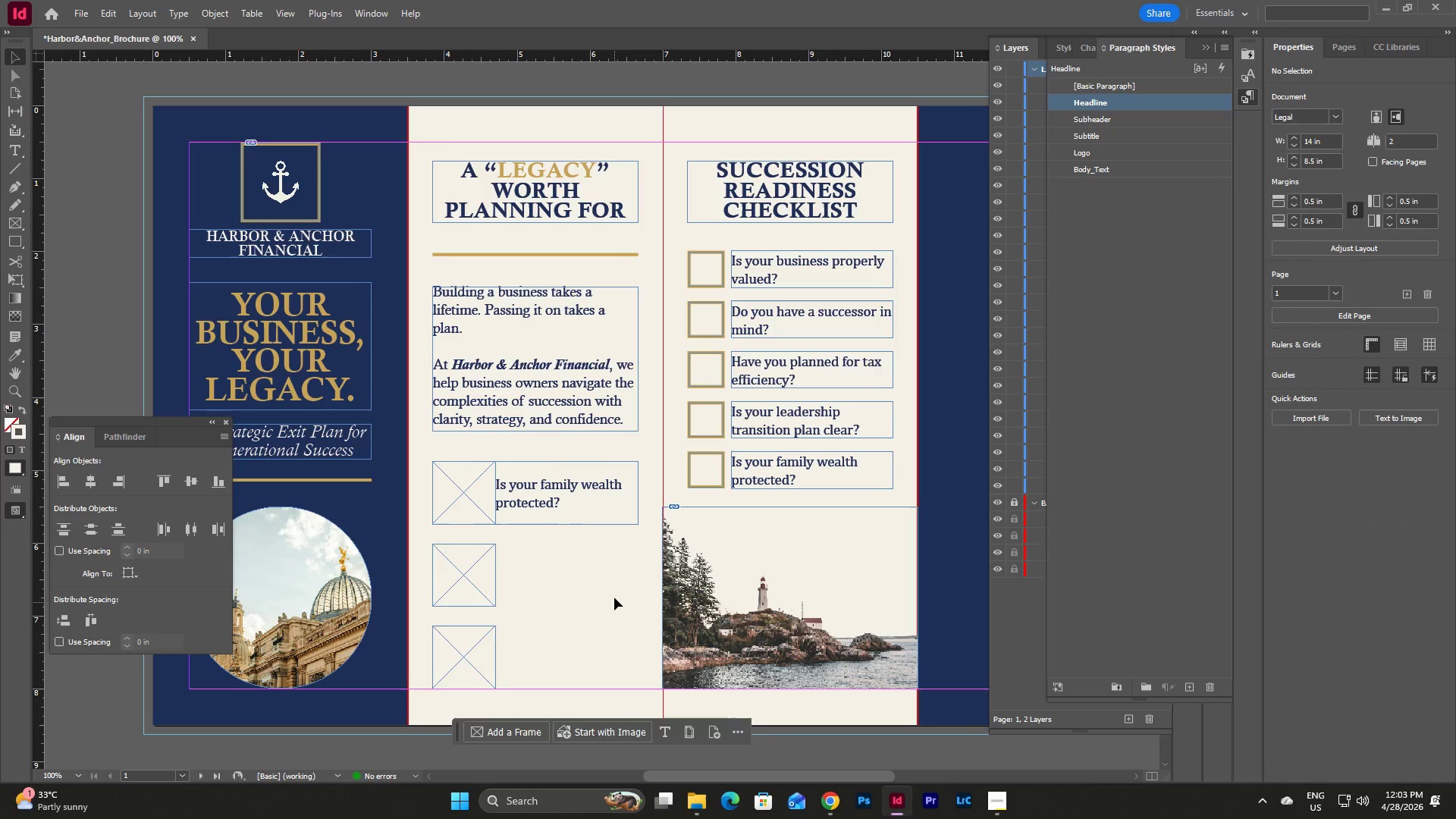 
left_click([14, 169])
 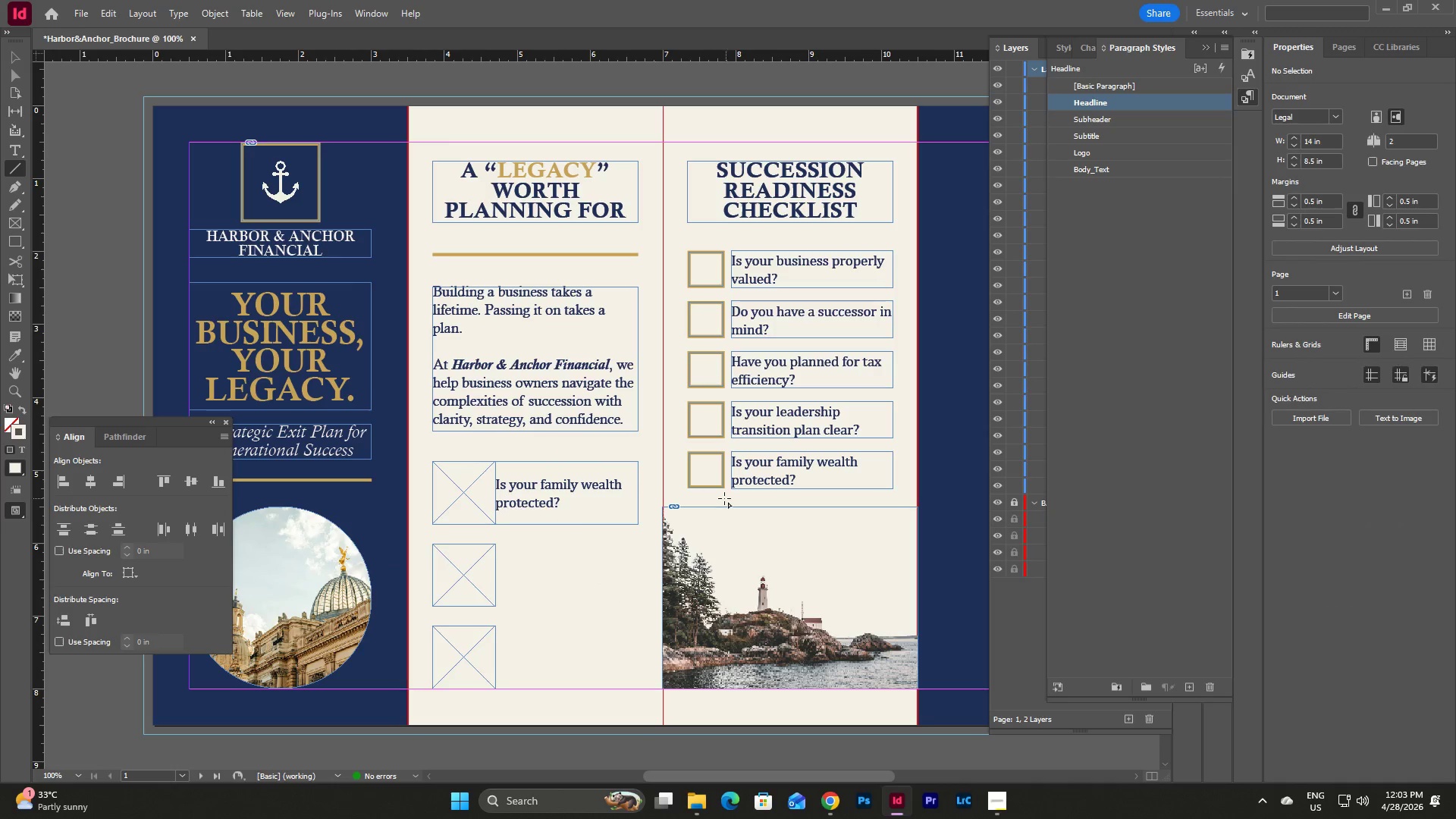 
left_click_drag(start_coordinate=[723, 498], to_coordinate=[758, 502])
 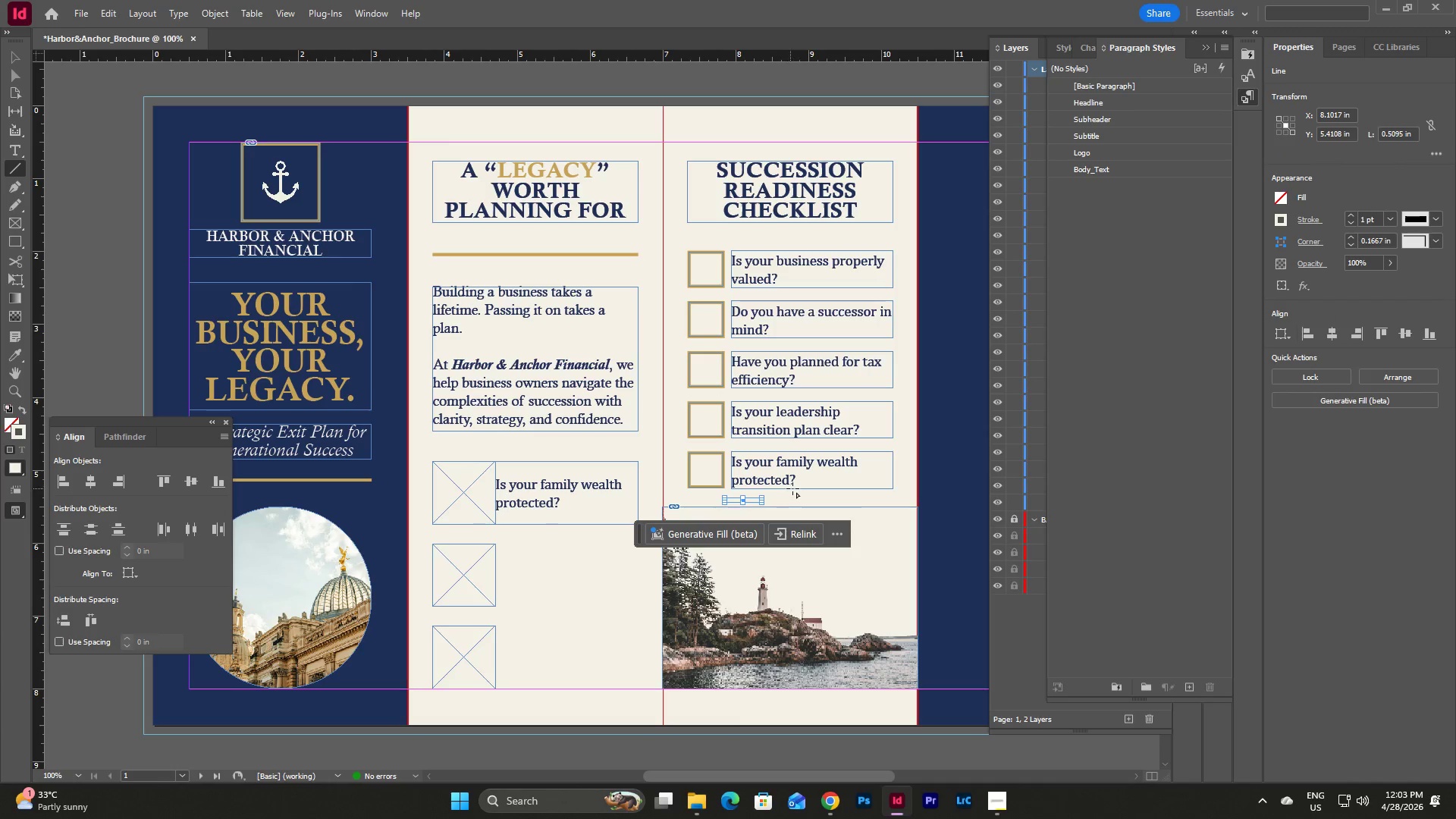 
key(Control+Z)
 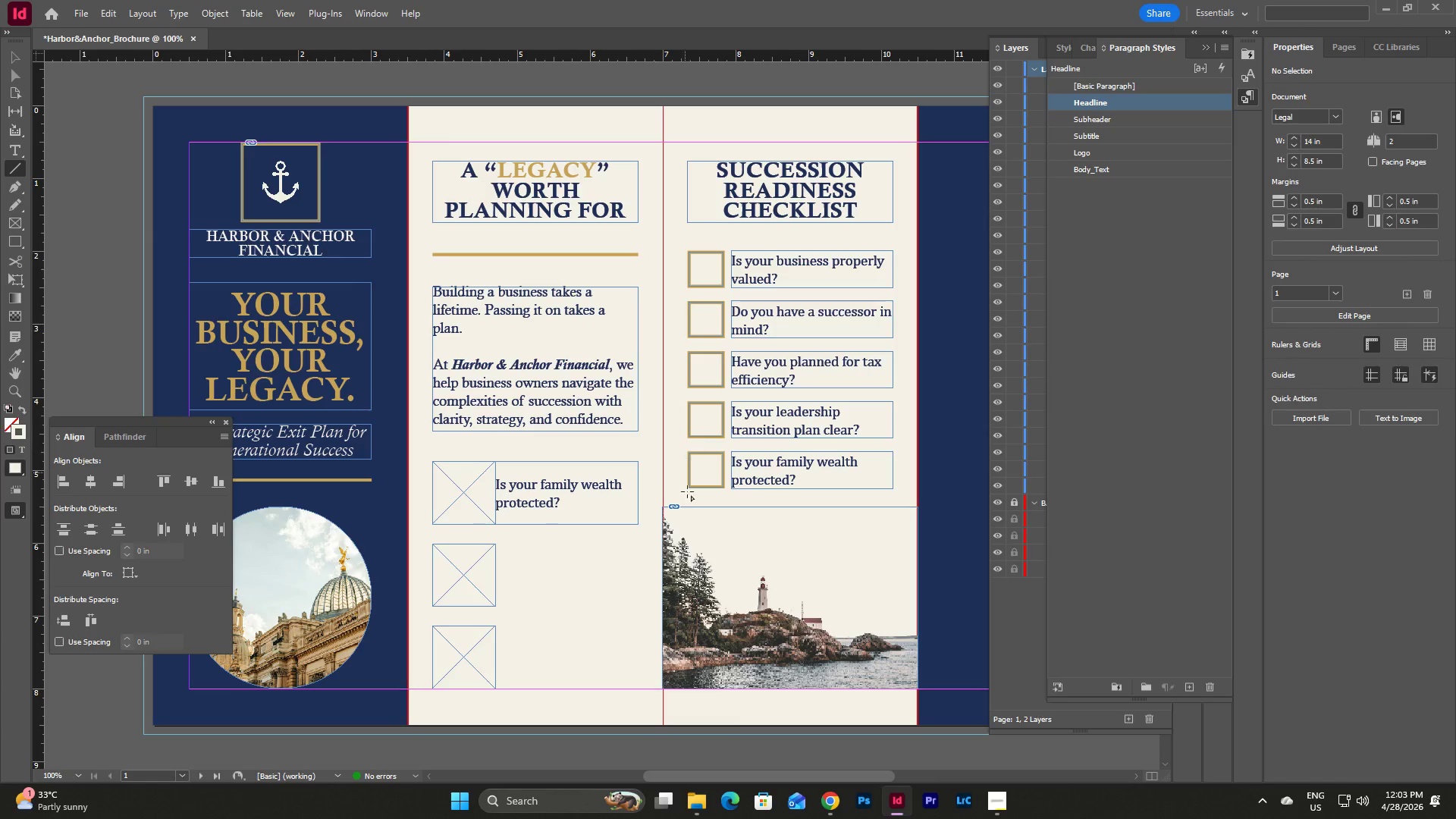 
hold_key(key=ShiftLeft, duration=1.16)
left_click_drag(start_coordinate=[722, 497], to_coordinate=[765, 497])
 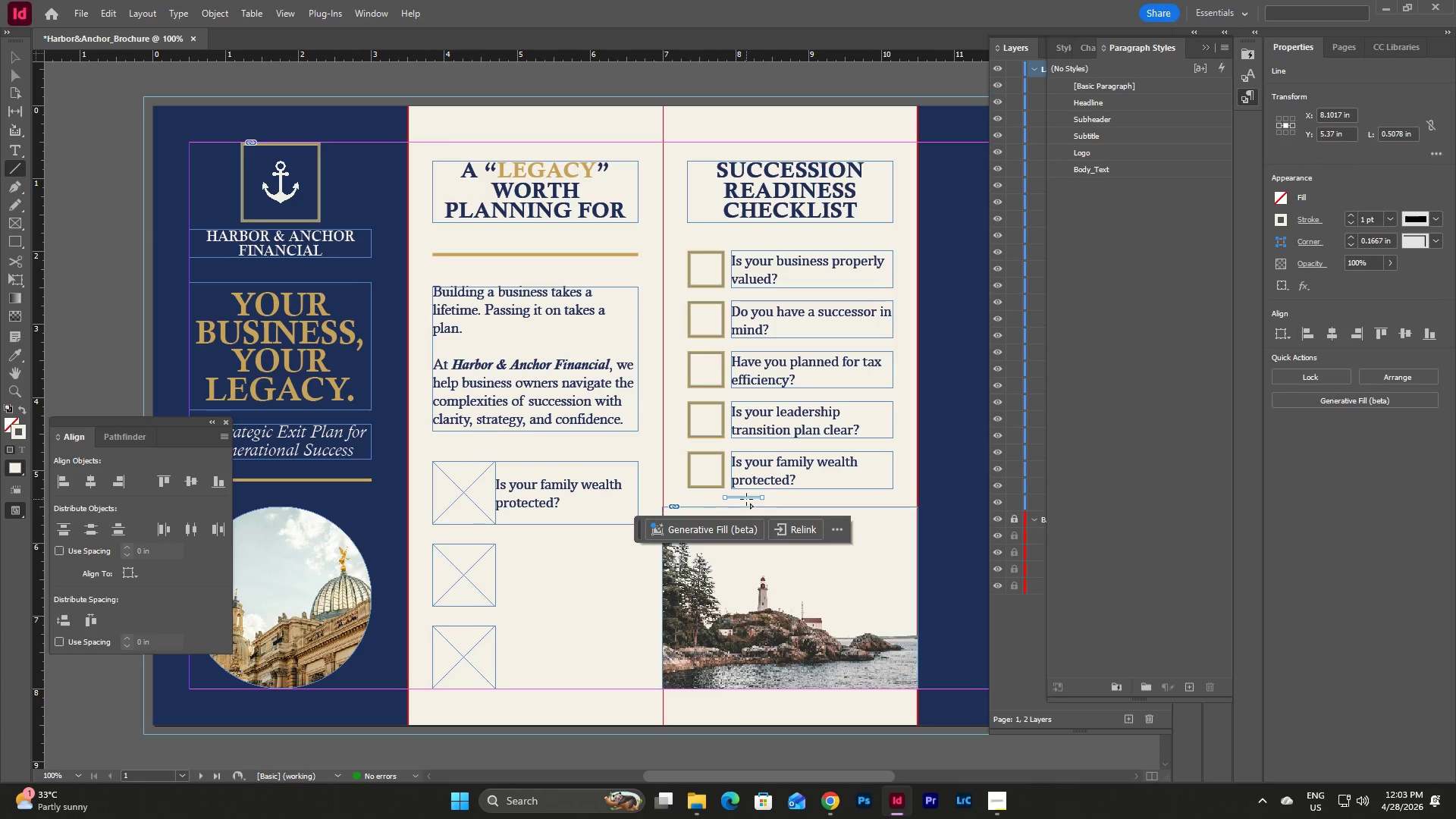 
key(V)
 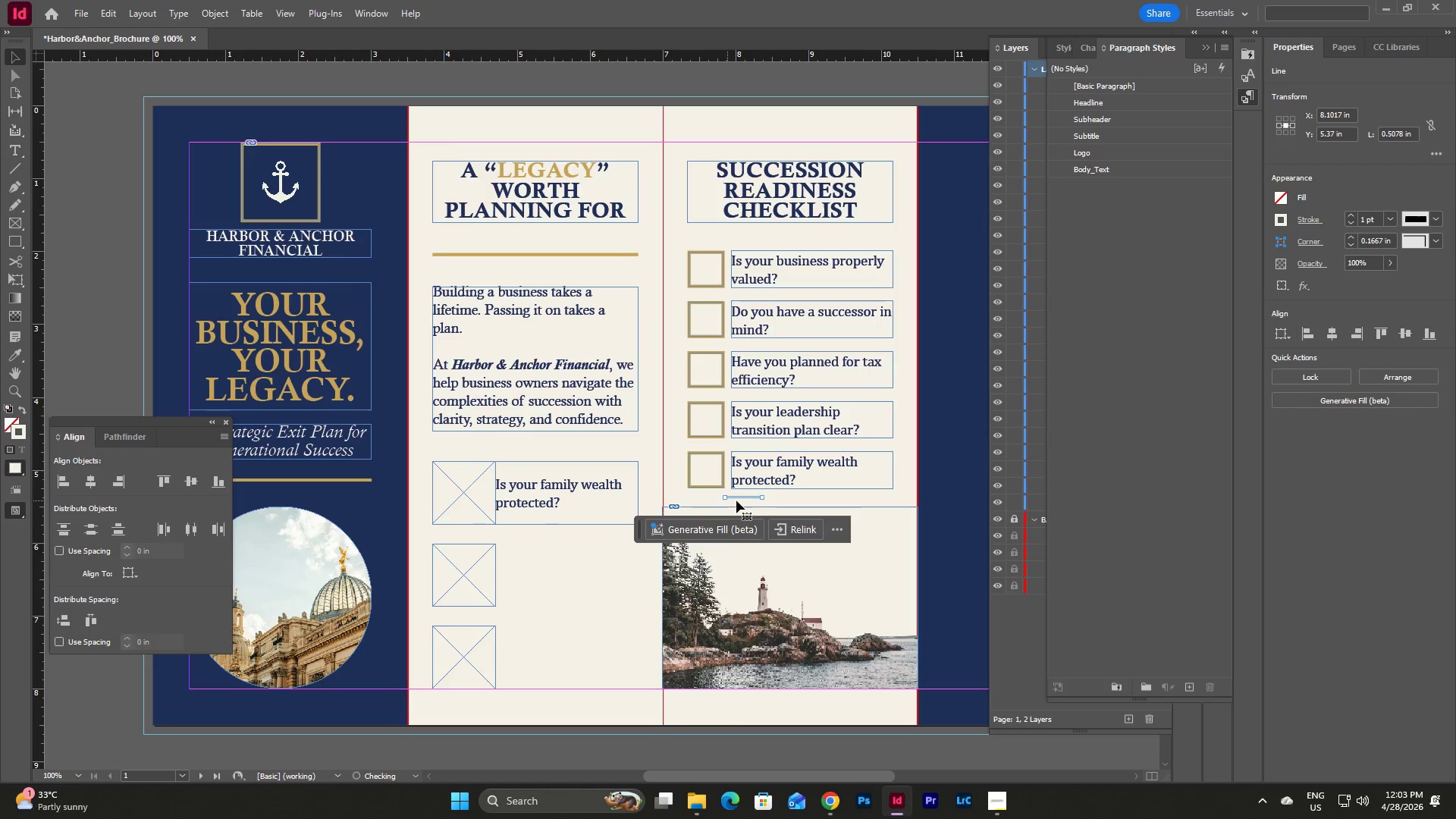 
left_click_drag(start_coordinate=[765, 499], to_coordinate=[732, 501])
 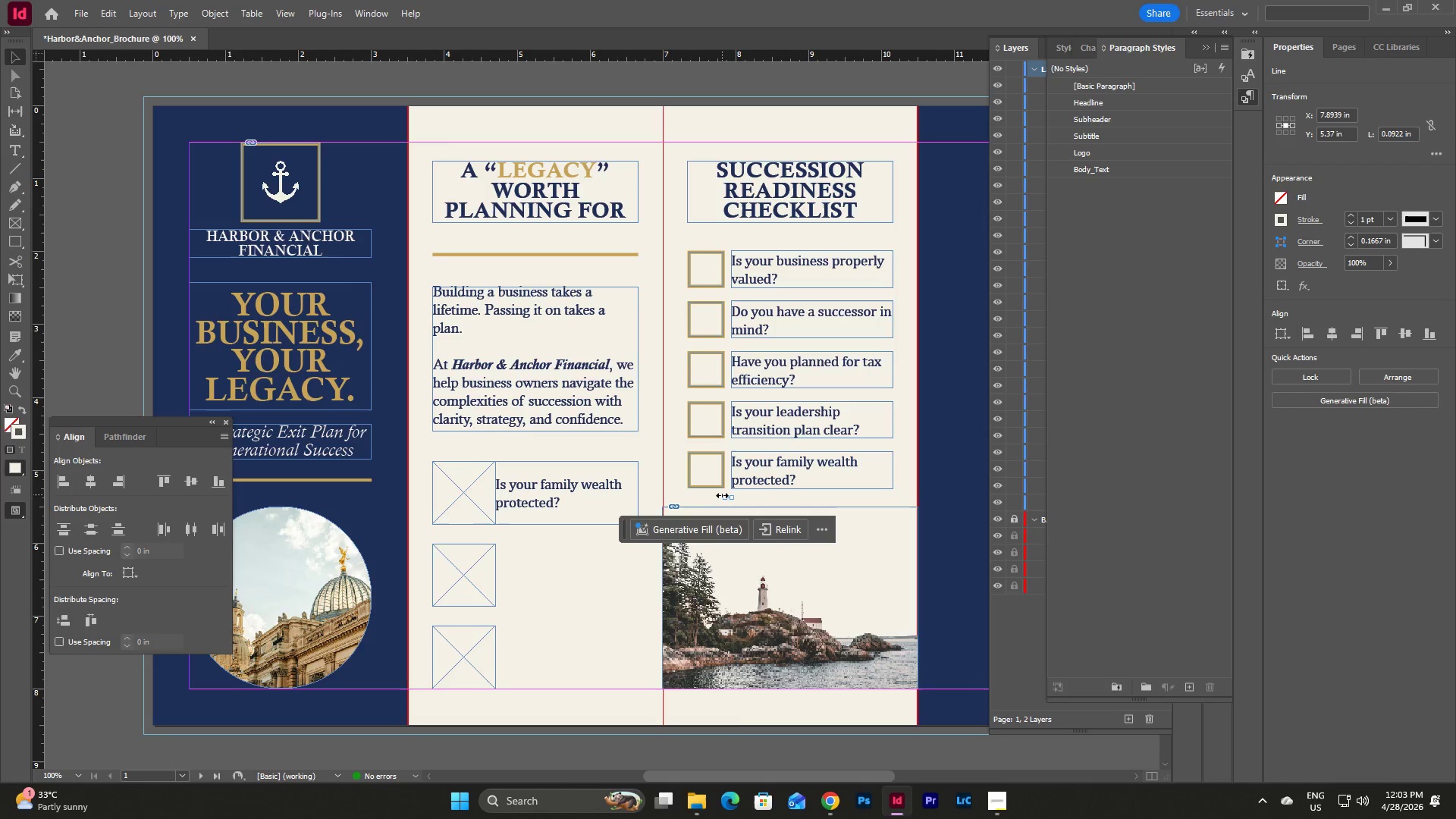 
left_click_drag(start_coordinate=[715, 494], to_coordinate=[748, 497])
 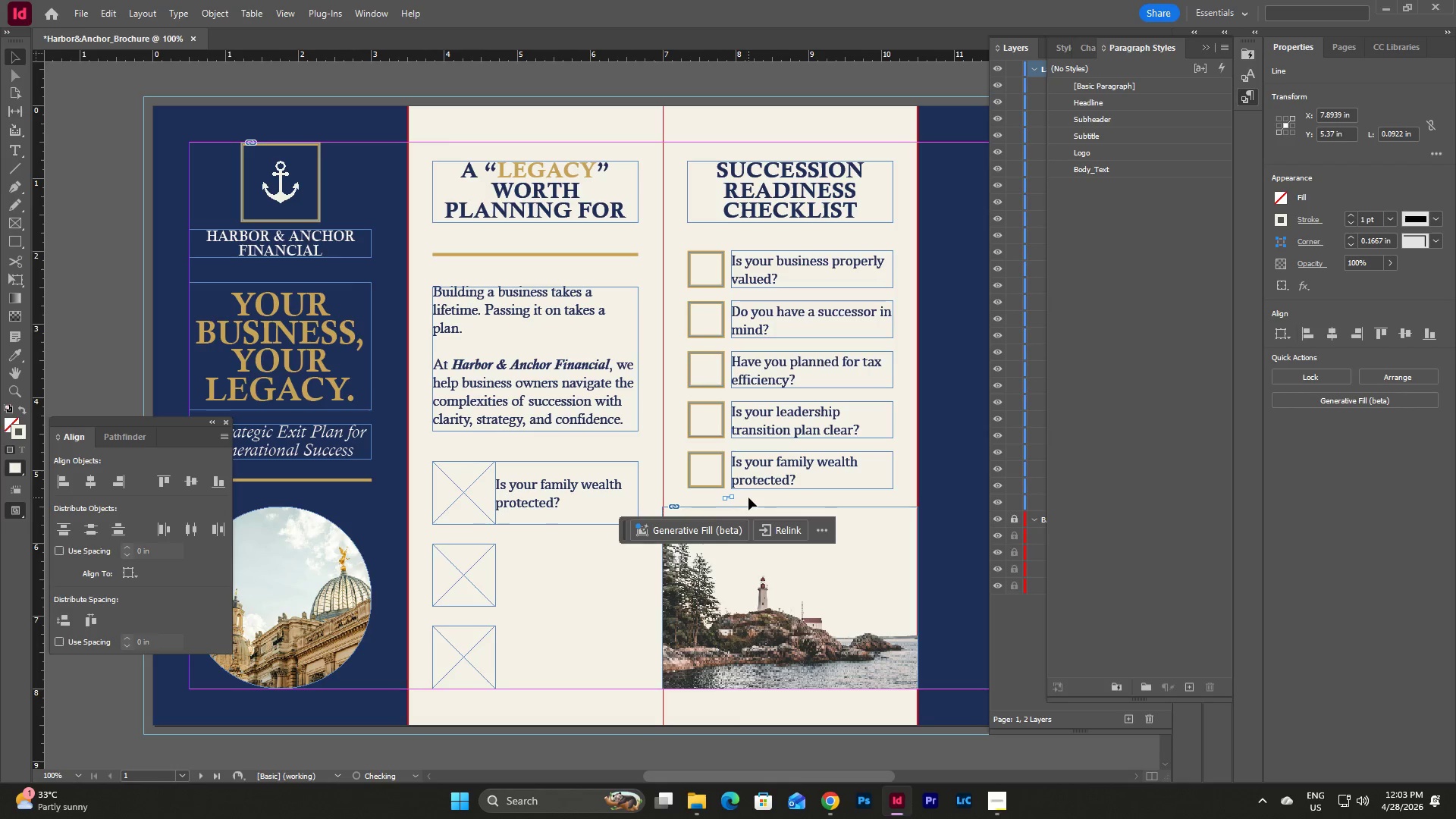 
key(Control+Z)
 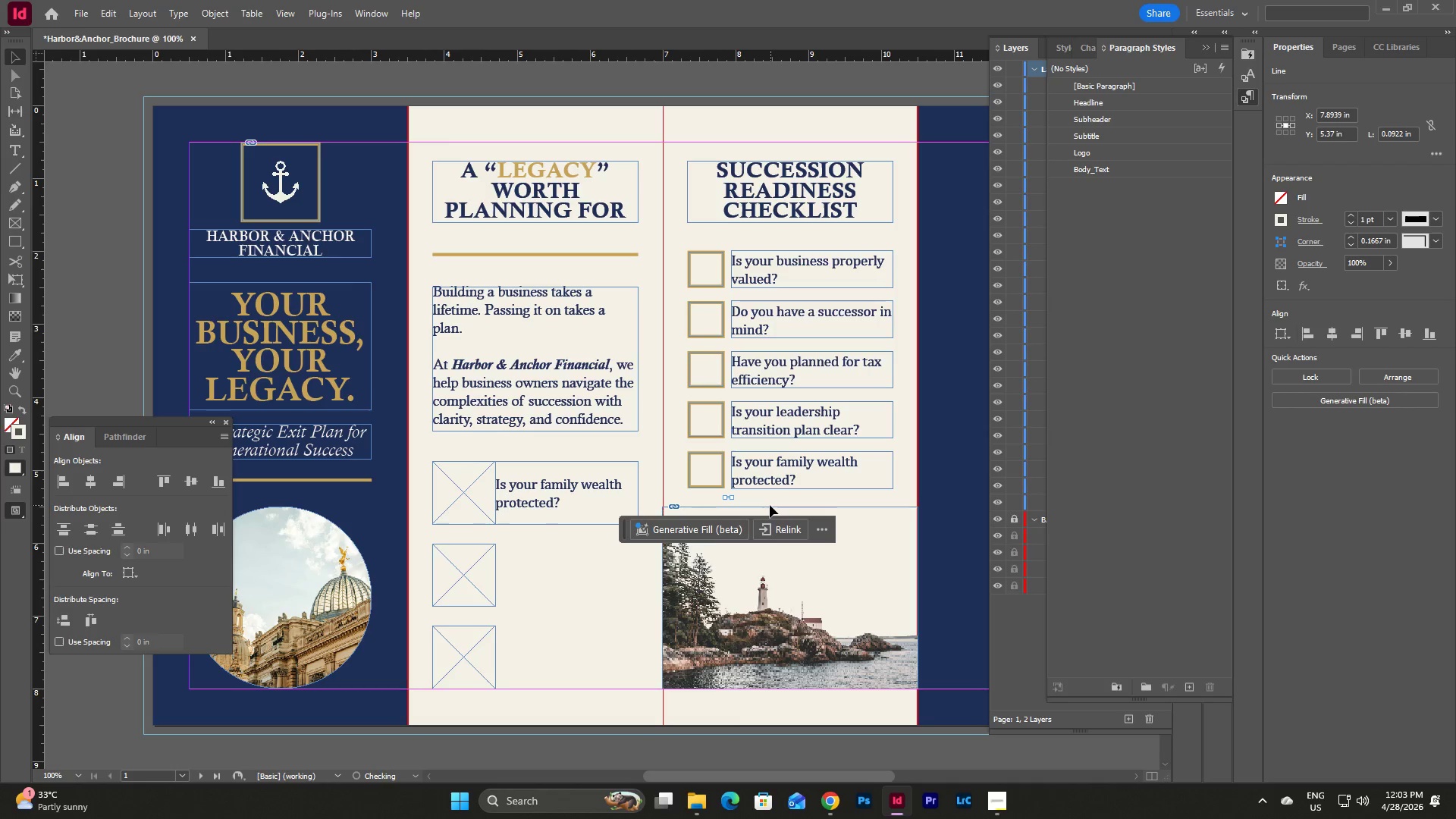 
left_click([770, 505])
 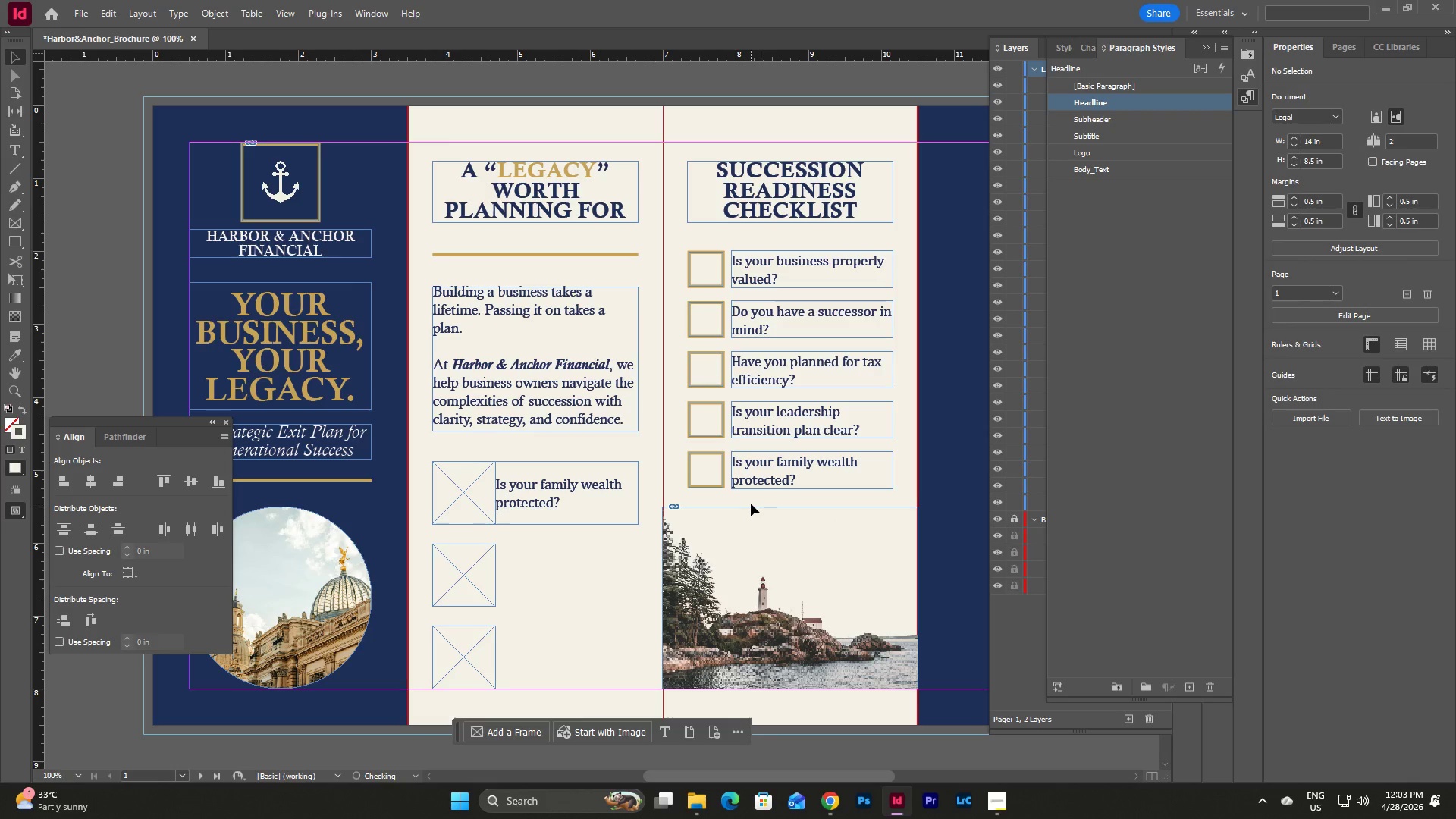 
left_click_drag(start_coordinate=[751, 504], to_coordinate=[715, 497])
 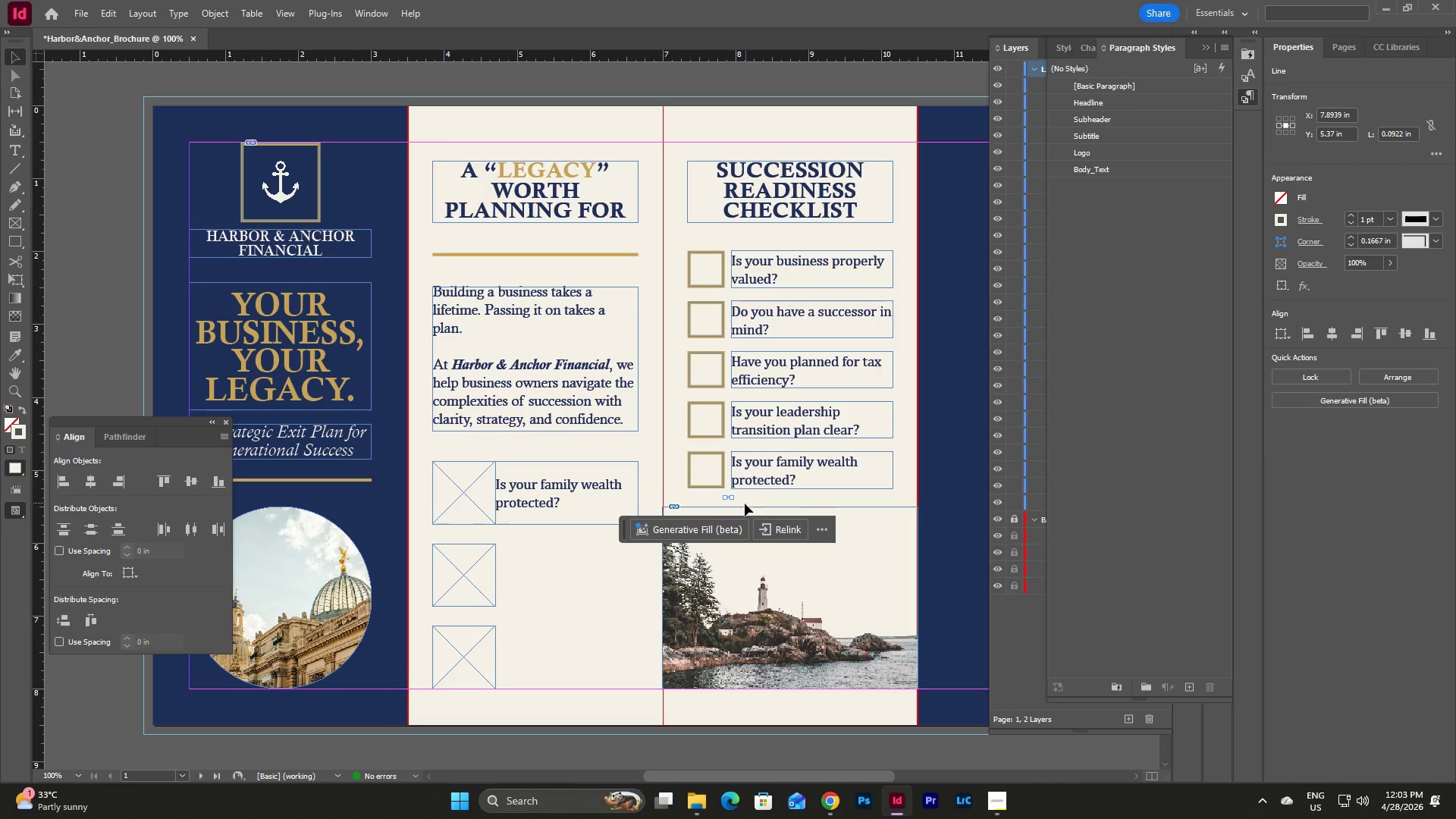 
left_click([74, 776])
 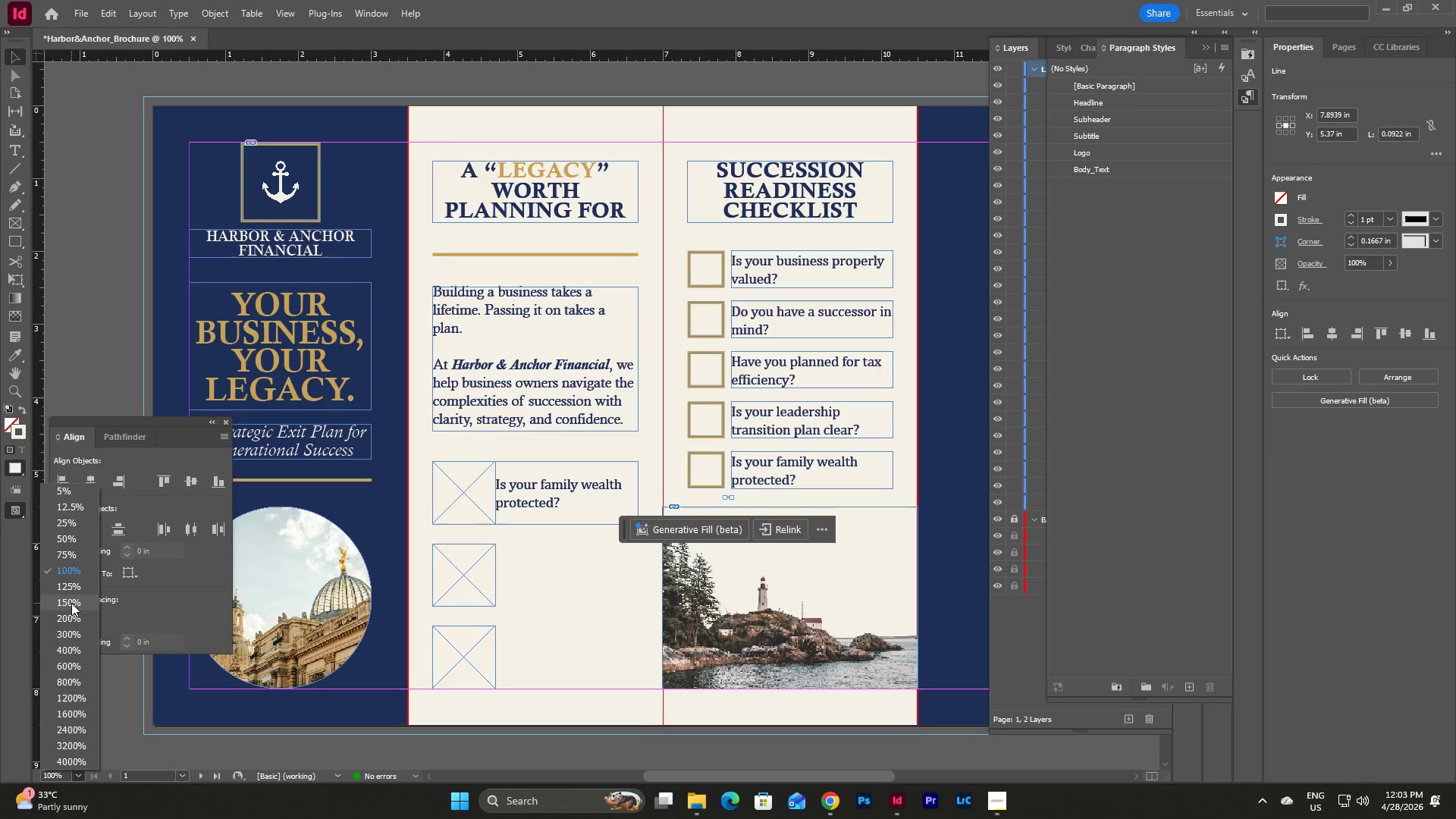 
left_click([73, 616])
 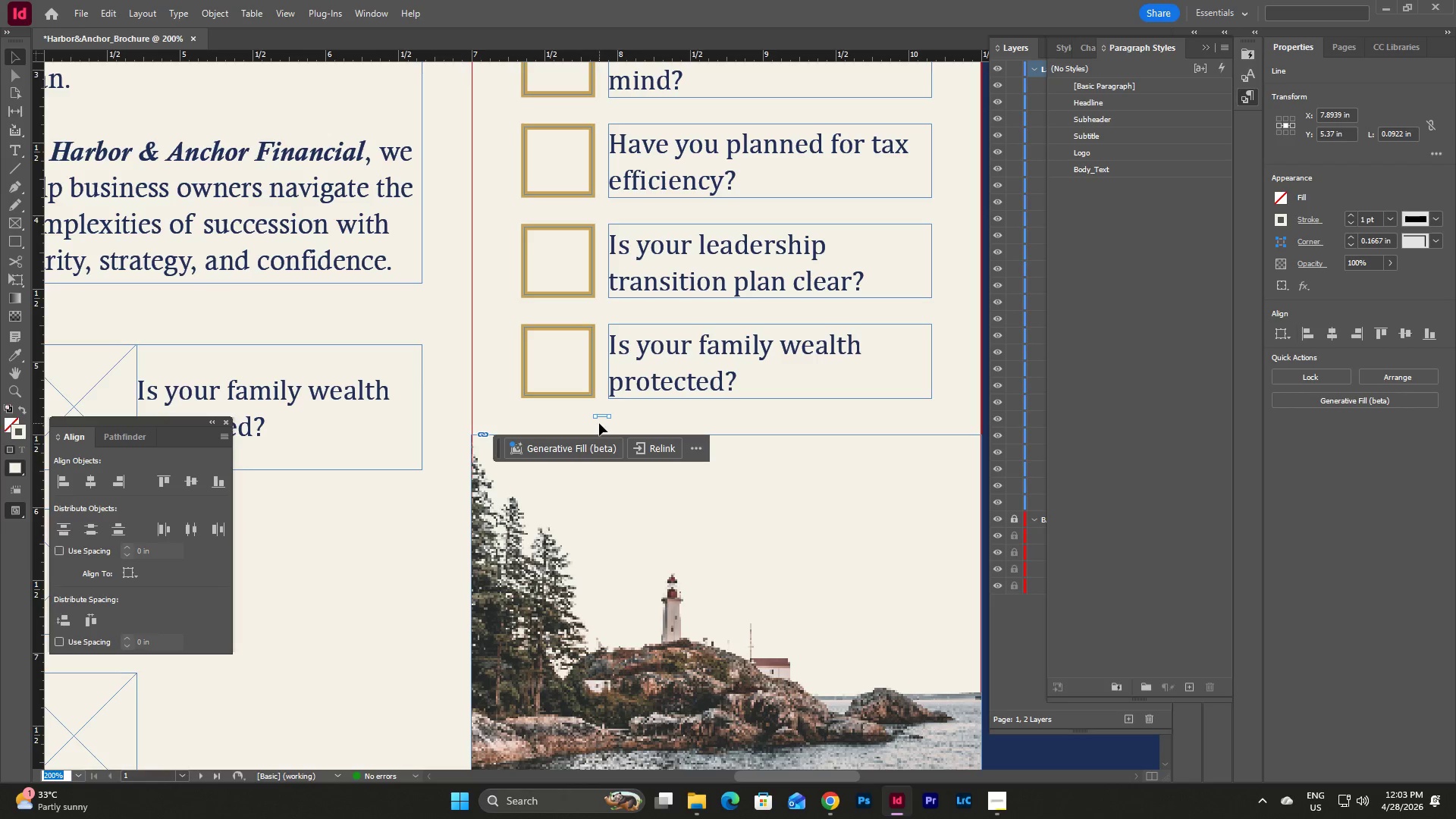 
left_click_drag(start_coordinate=[604, 425], to_coordinate=[605, 406])
 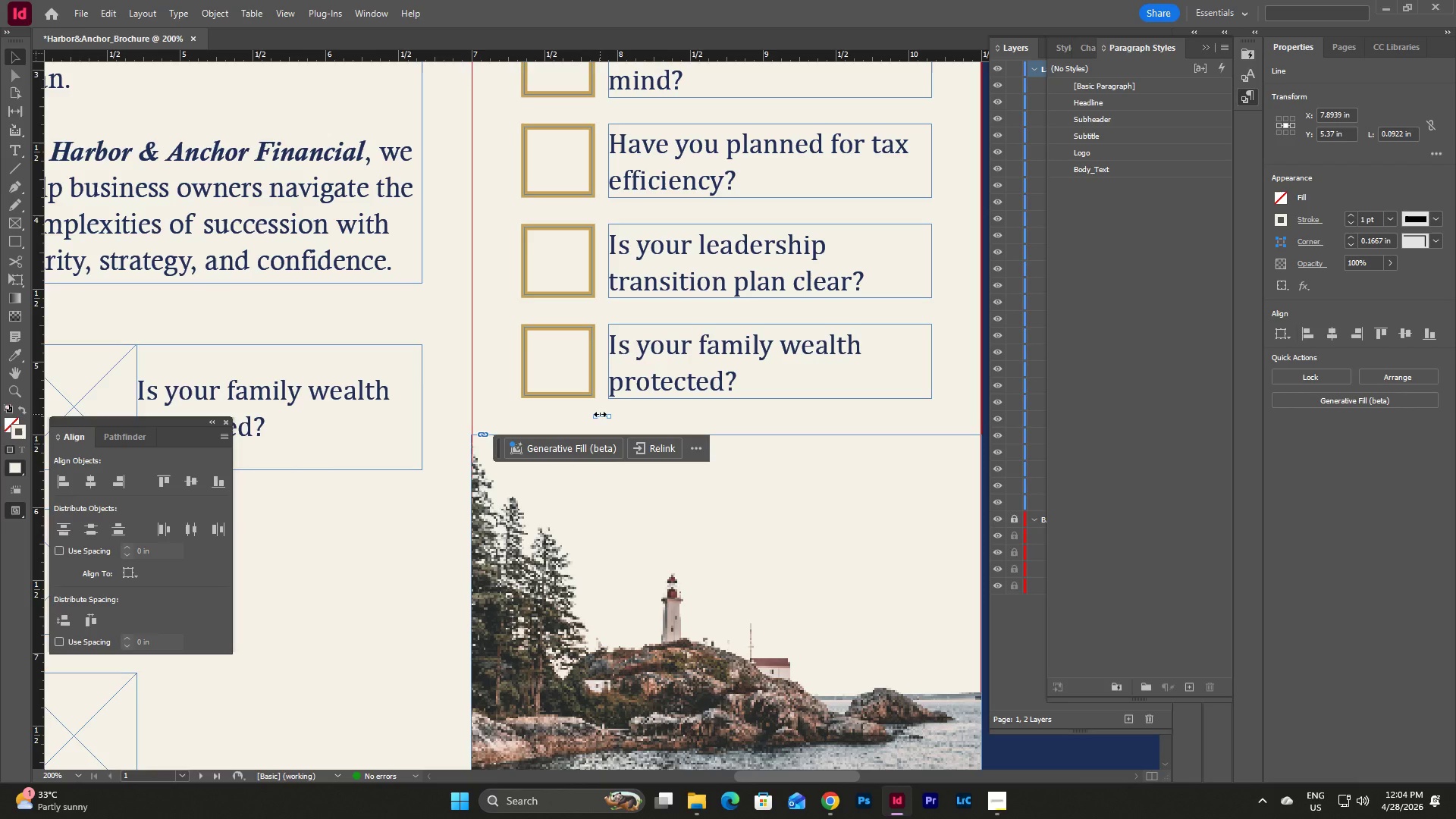 
left_click_drag(start_coordinate=[600, 414], to_coordinate=[598, 494])
 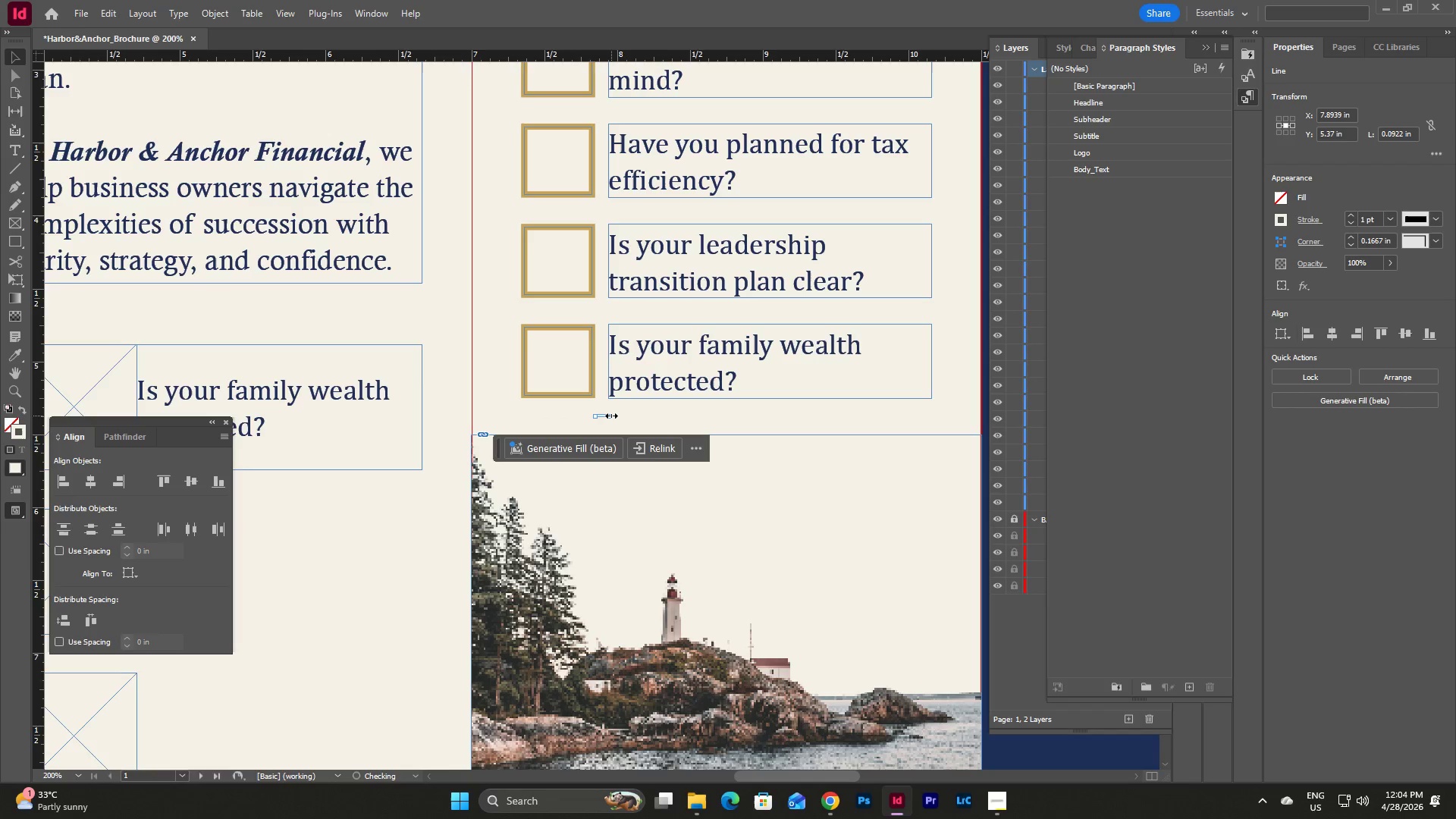 
left_click_drag(start_coordinate=[611, 416], to_coordinate=[611, 424])
 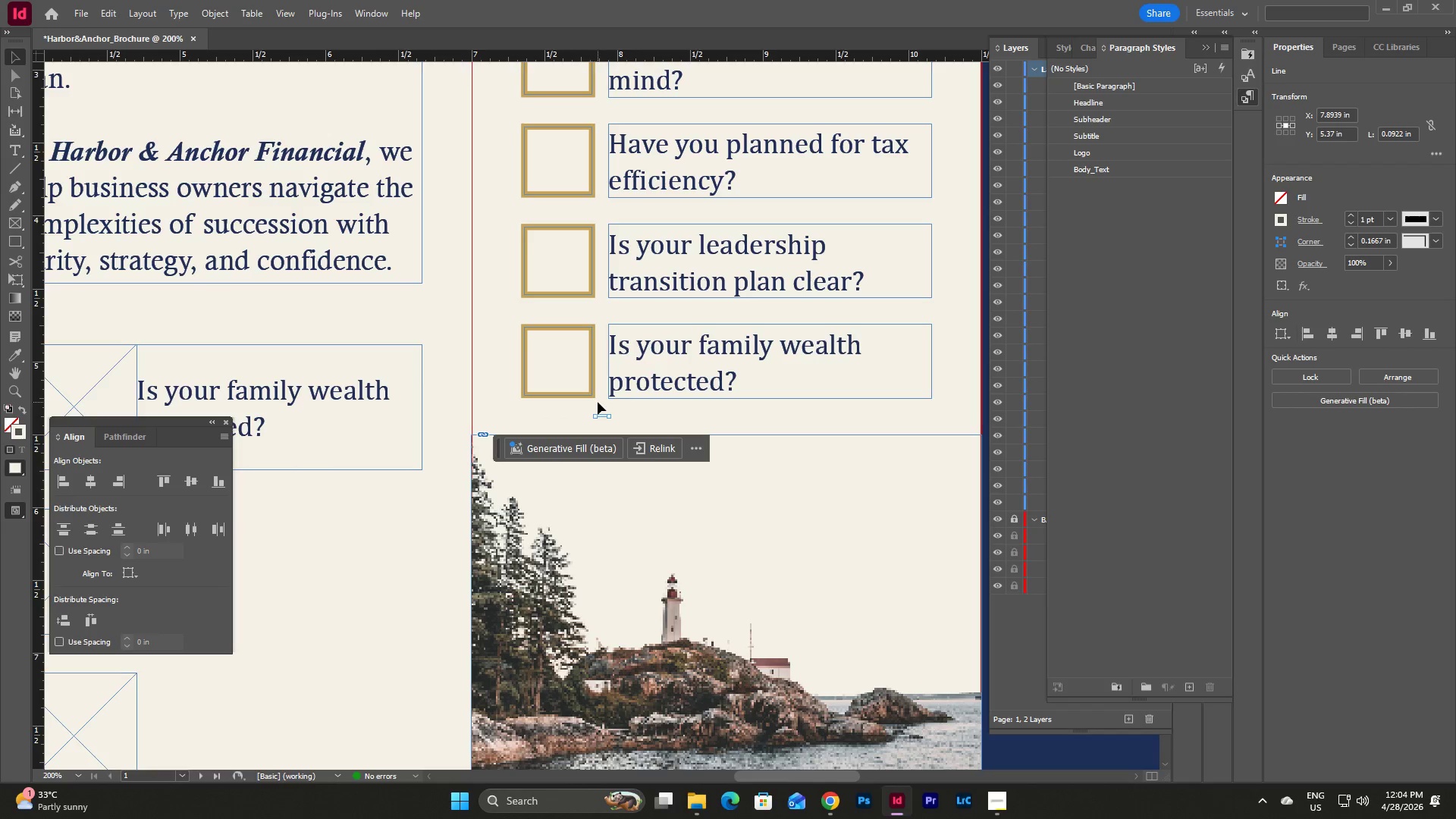 
left_click_drag(start_coordinate=[598, 402], to_coordinate=[610, 434])
 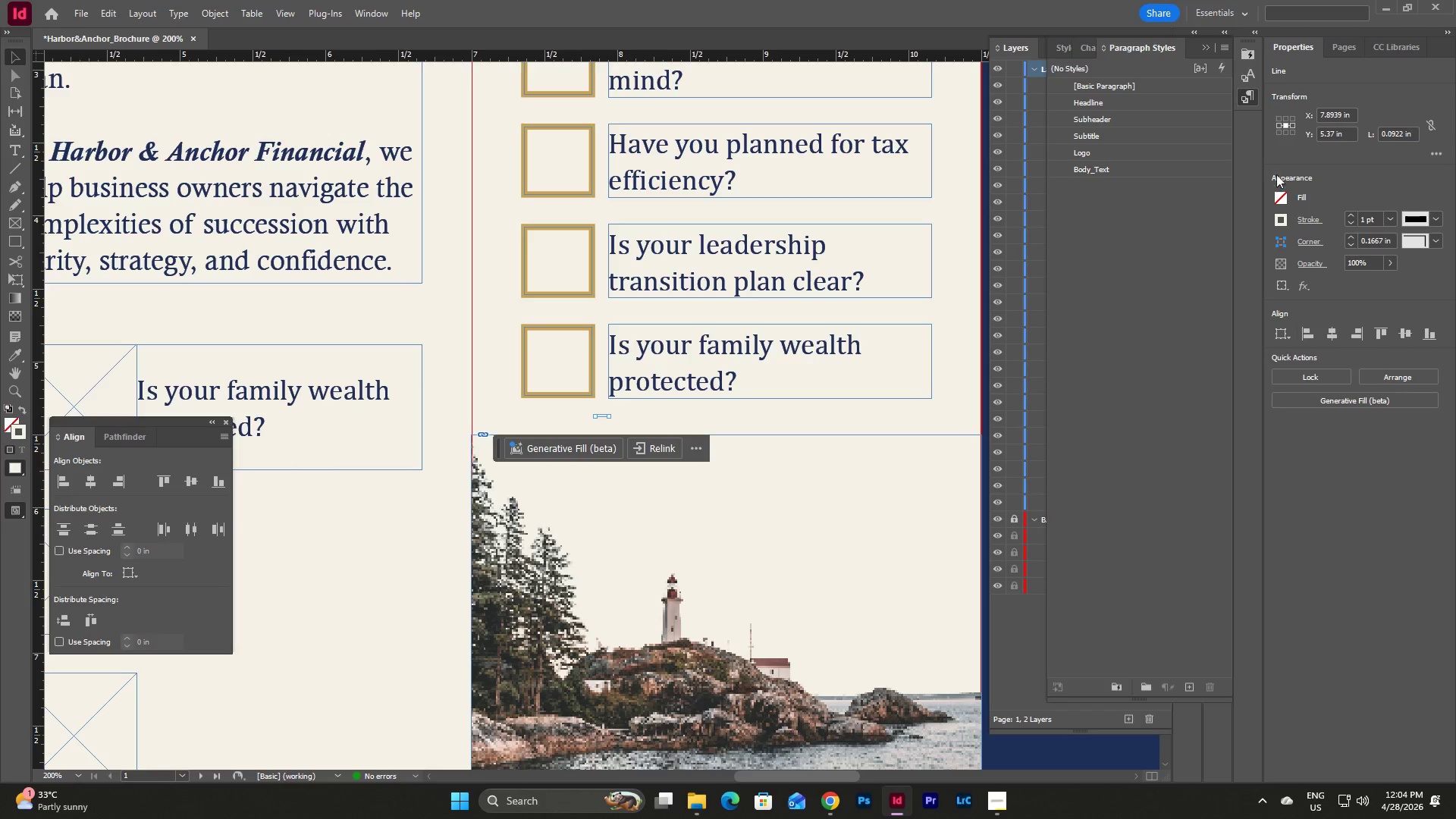 
left_click([1409, 134])
 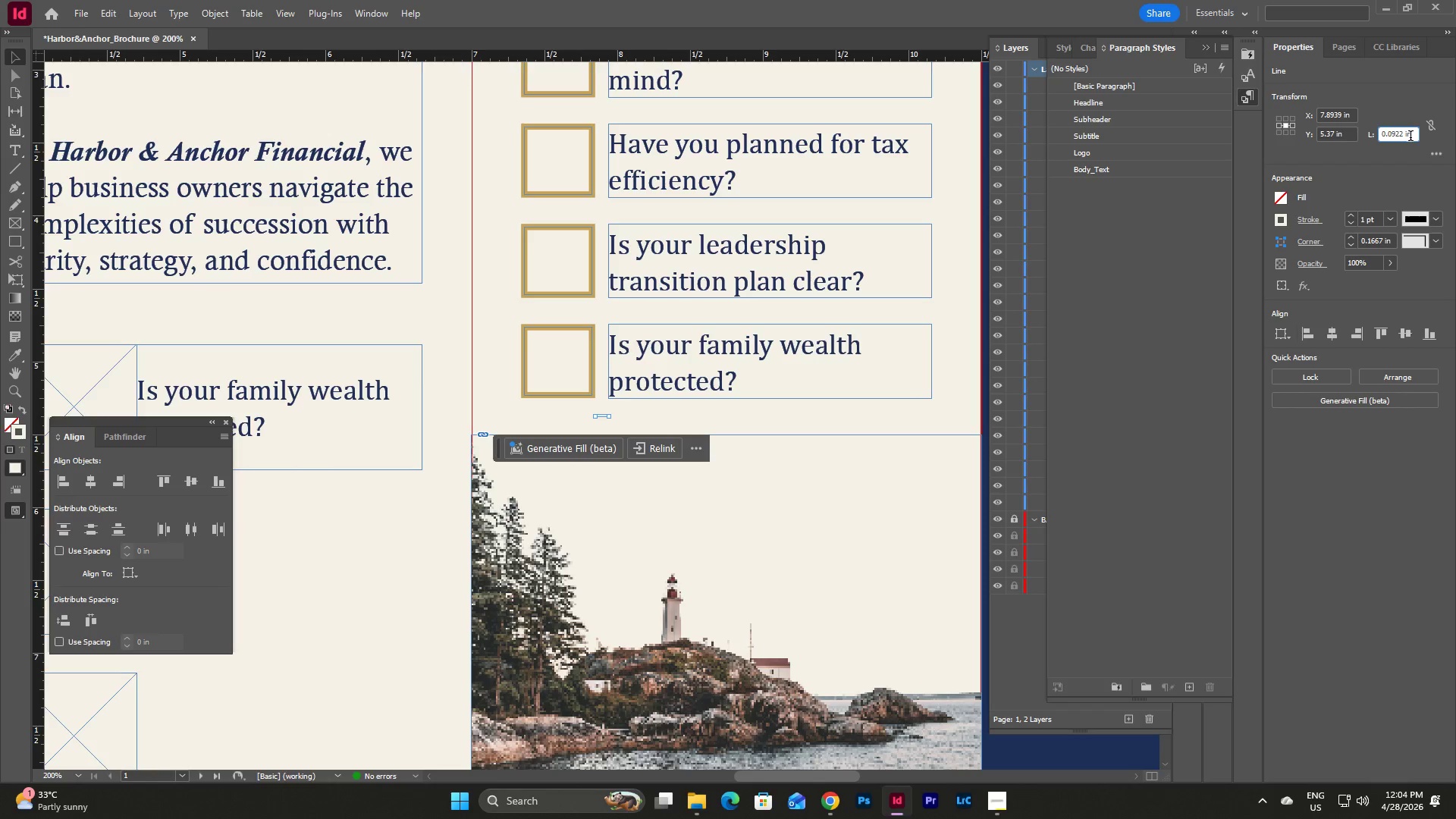 
left_click_drag(start_coordinate=[1411, 137], to_coordinate=[1370, 135])
 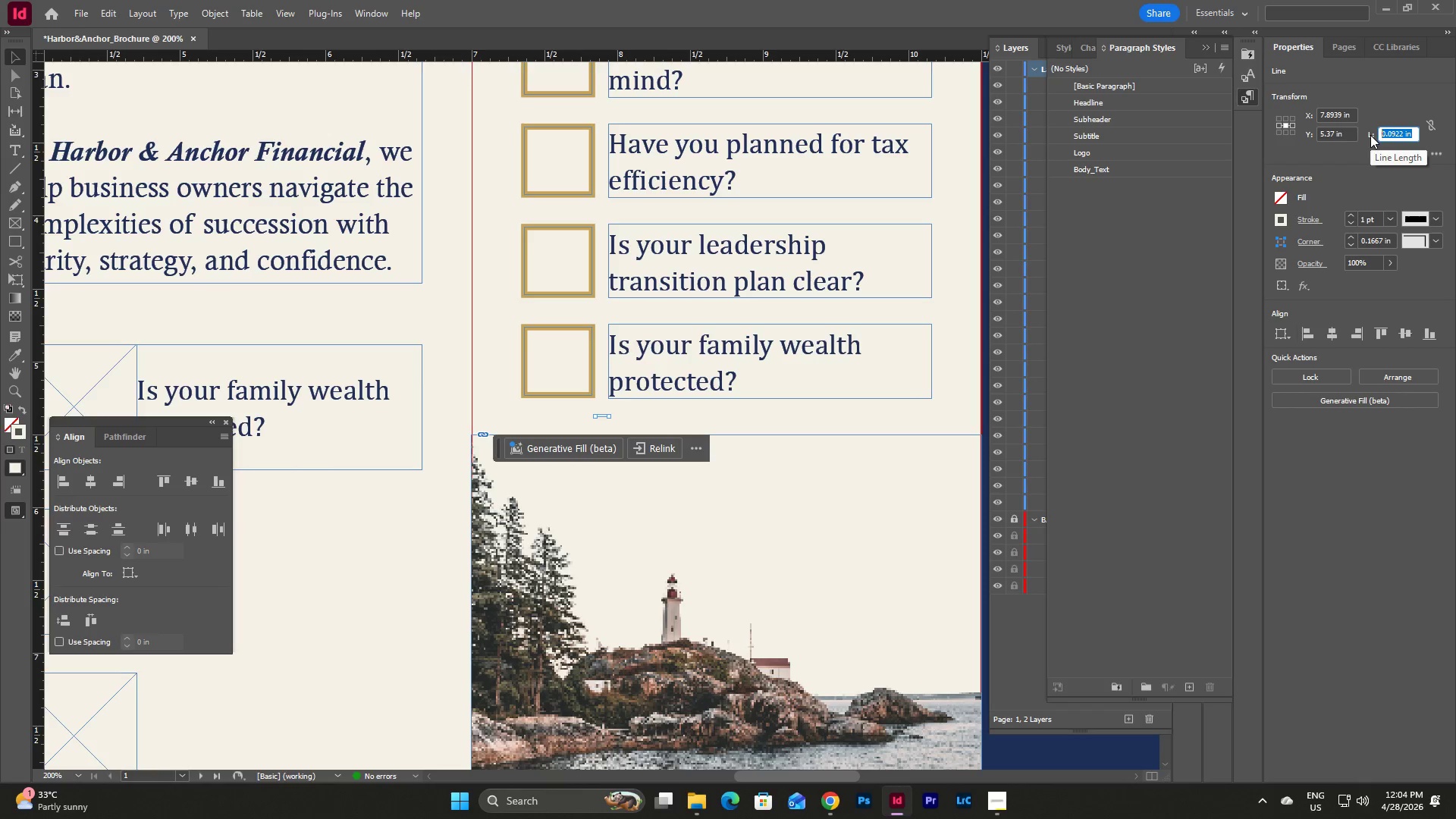 
key(Numpad0)
 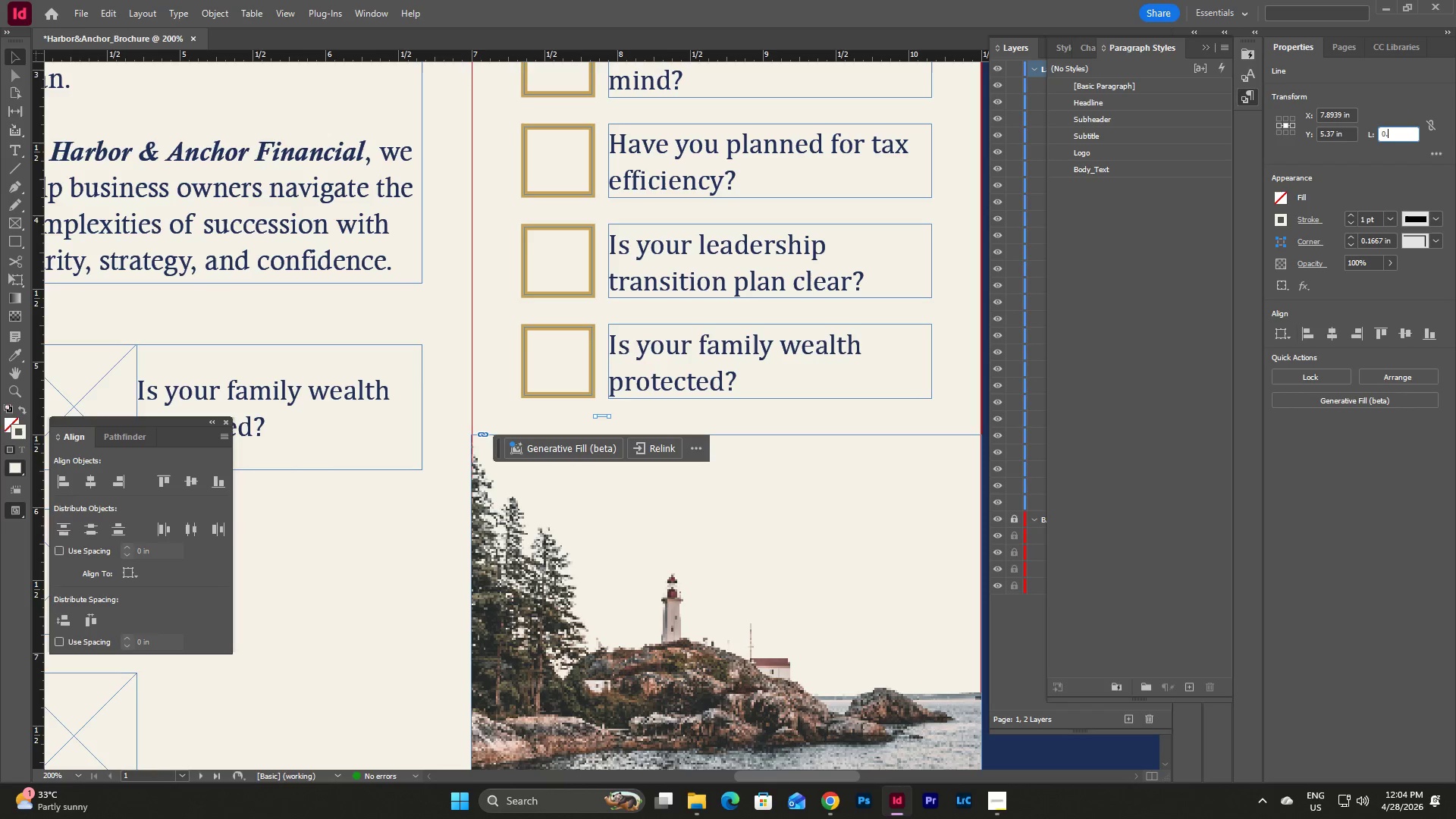 
key(NumpadDecimal)
 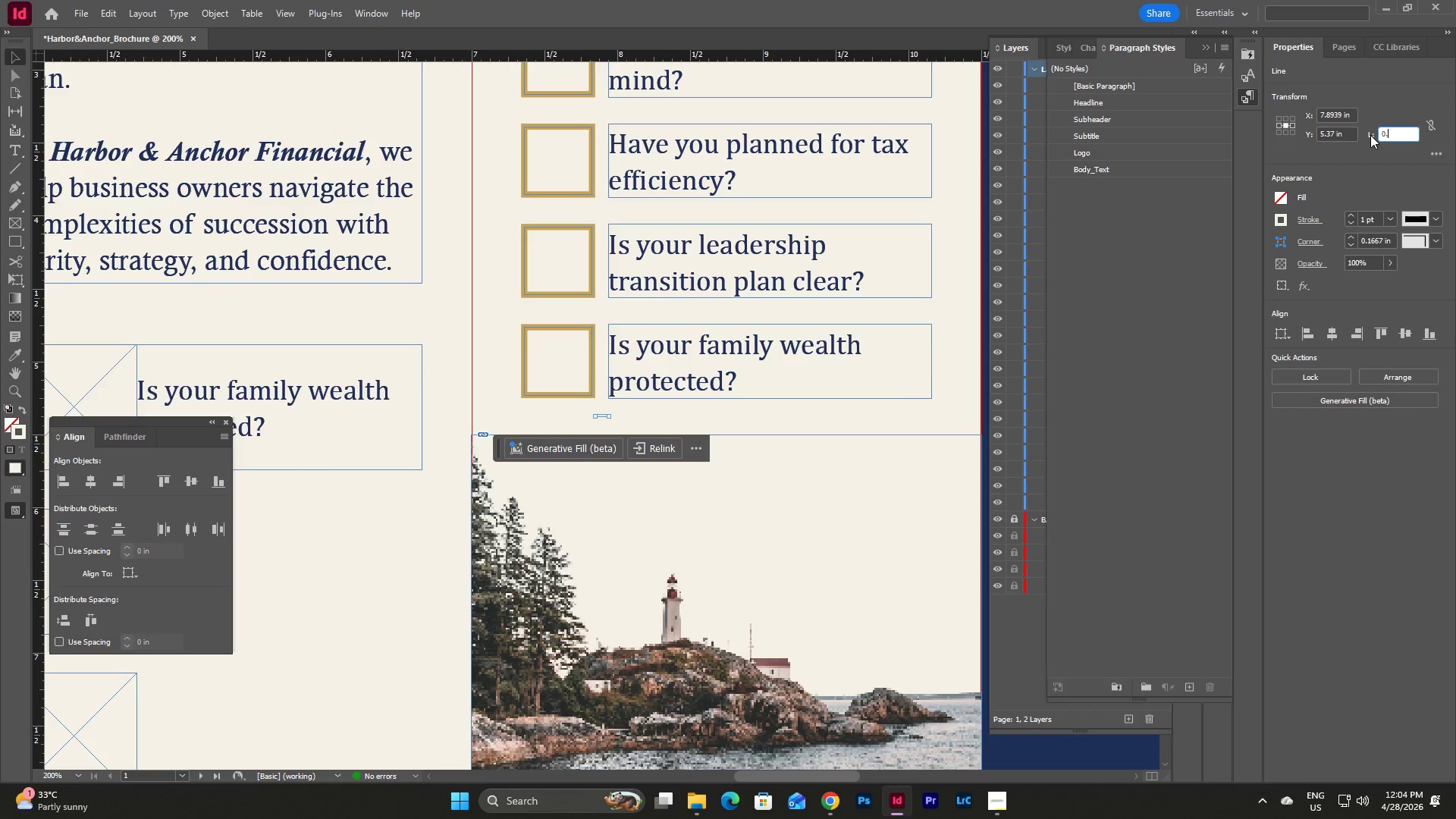 
key(Numpad5)
 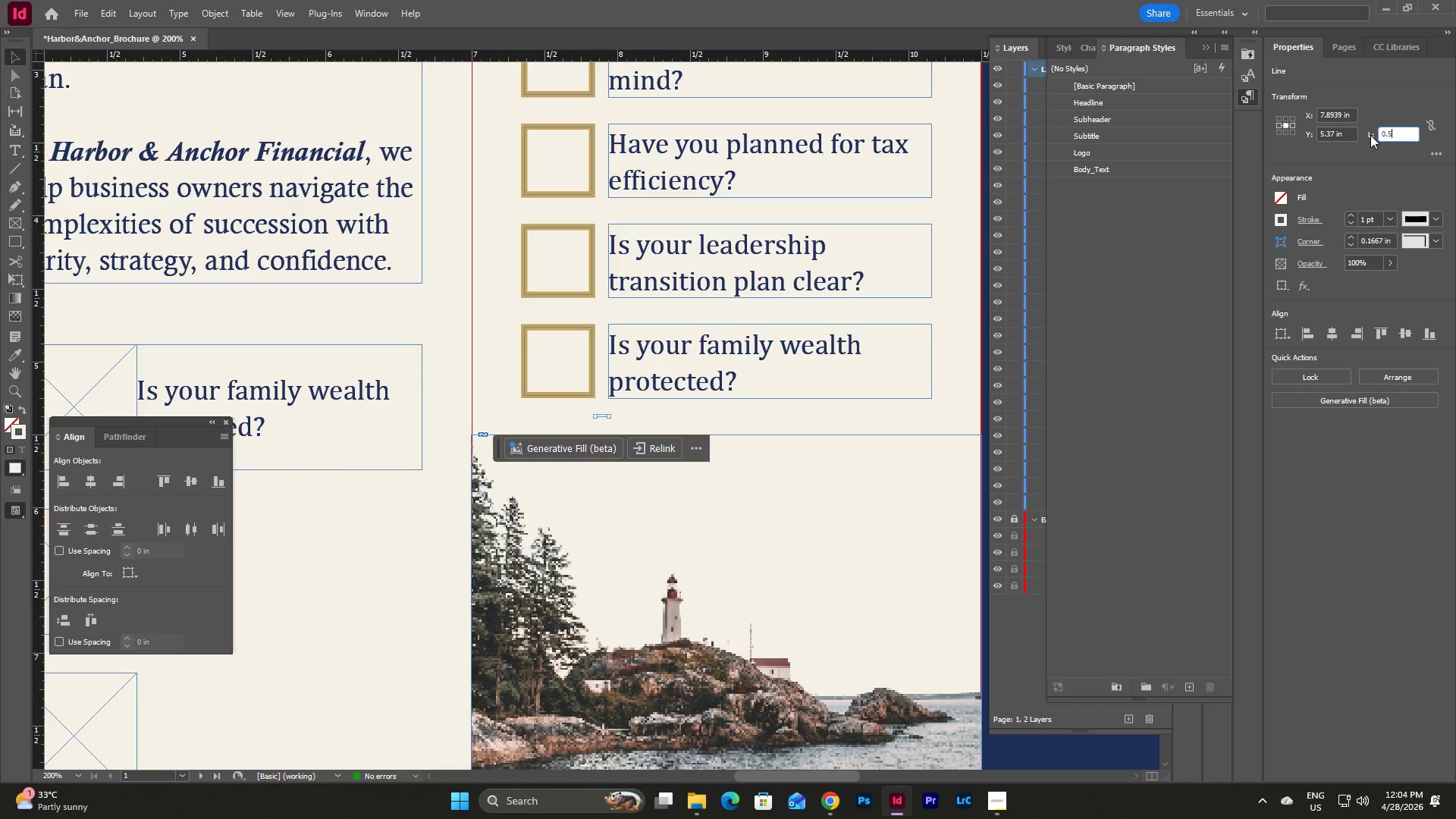 
key(NumpadEnter)
 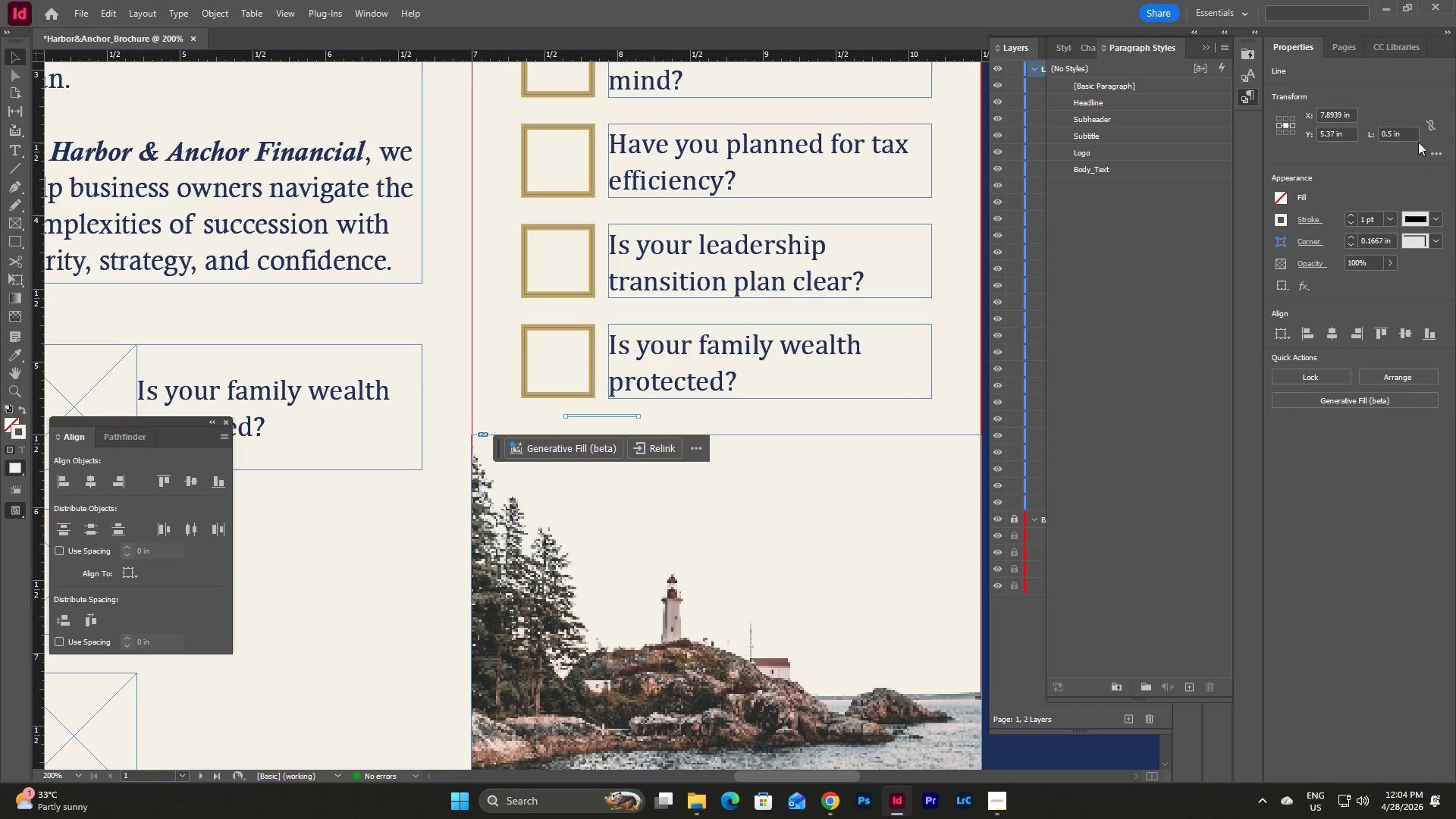 
left_click_drag(start_coordinate=[1411, 138], to_coordinate=[1362, 138])
 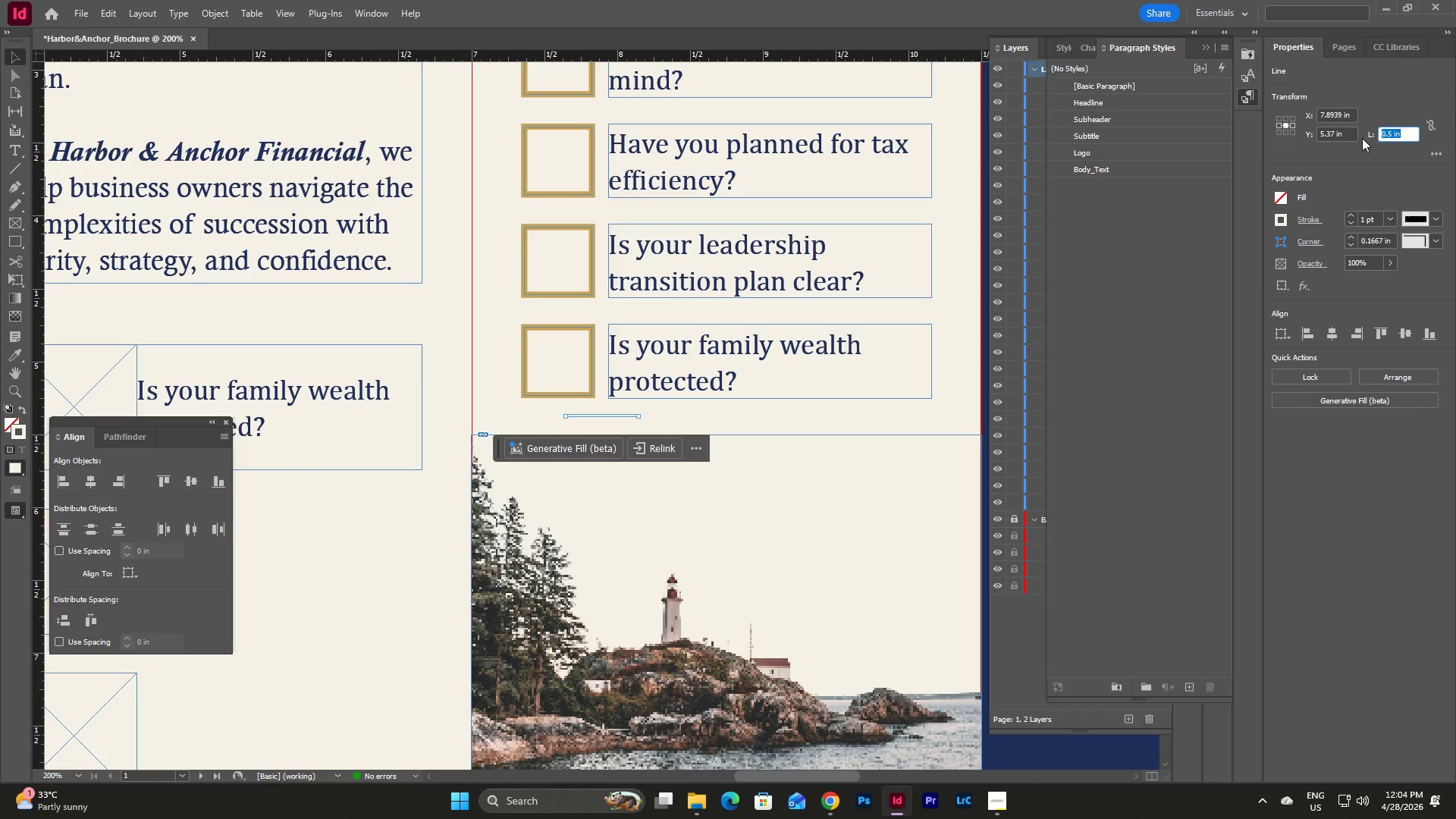 
key(Numpad0)
 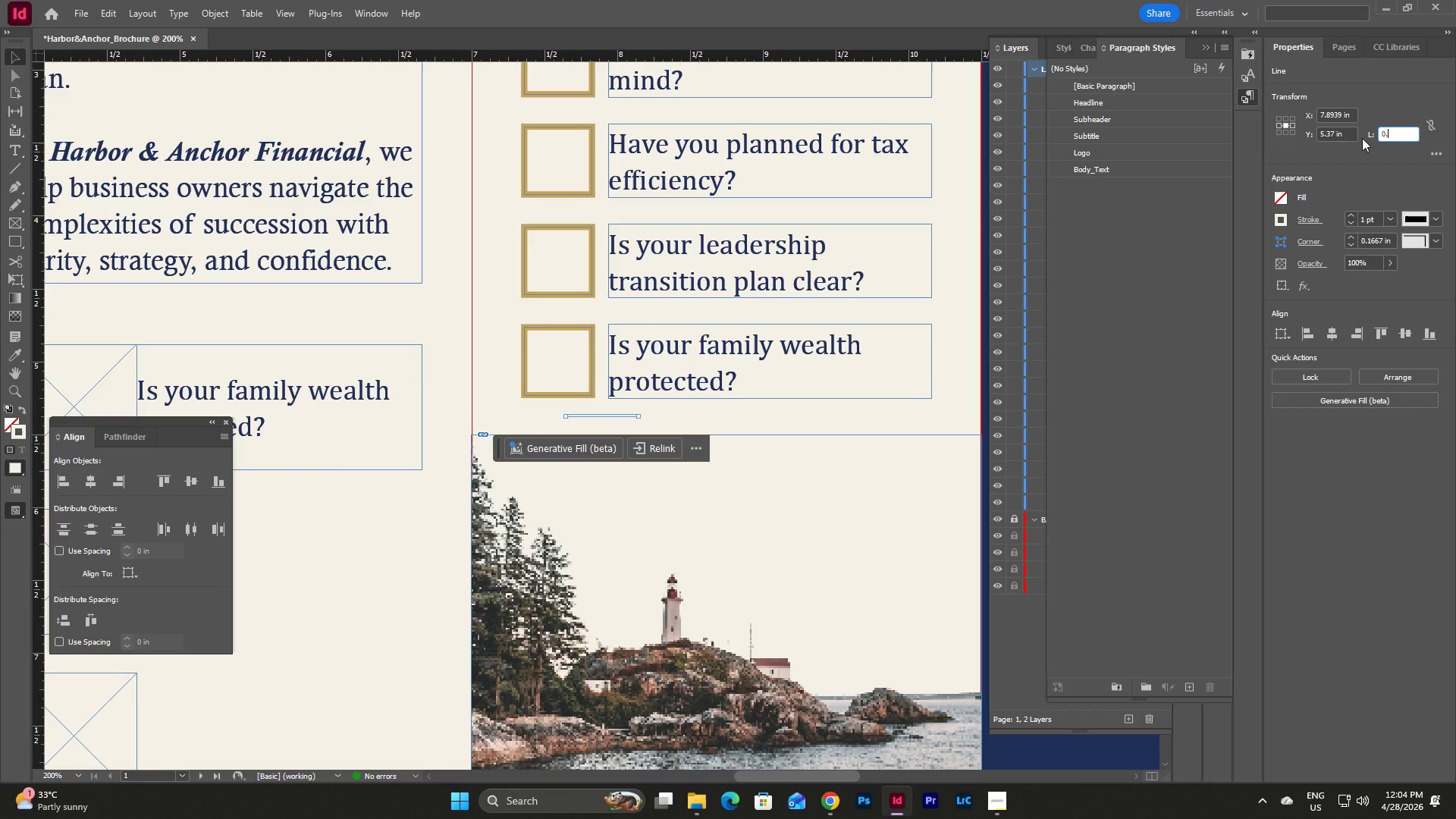 
key(NumpadDecimal)
 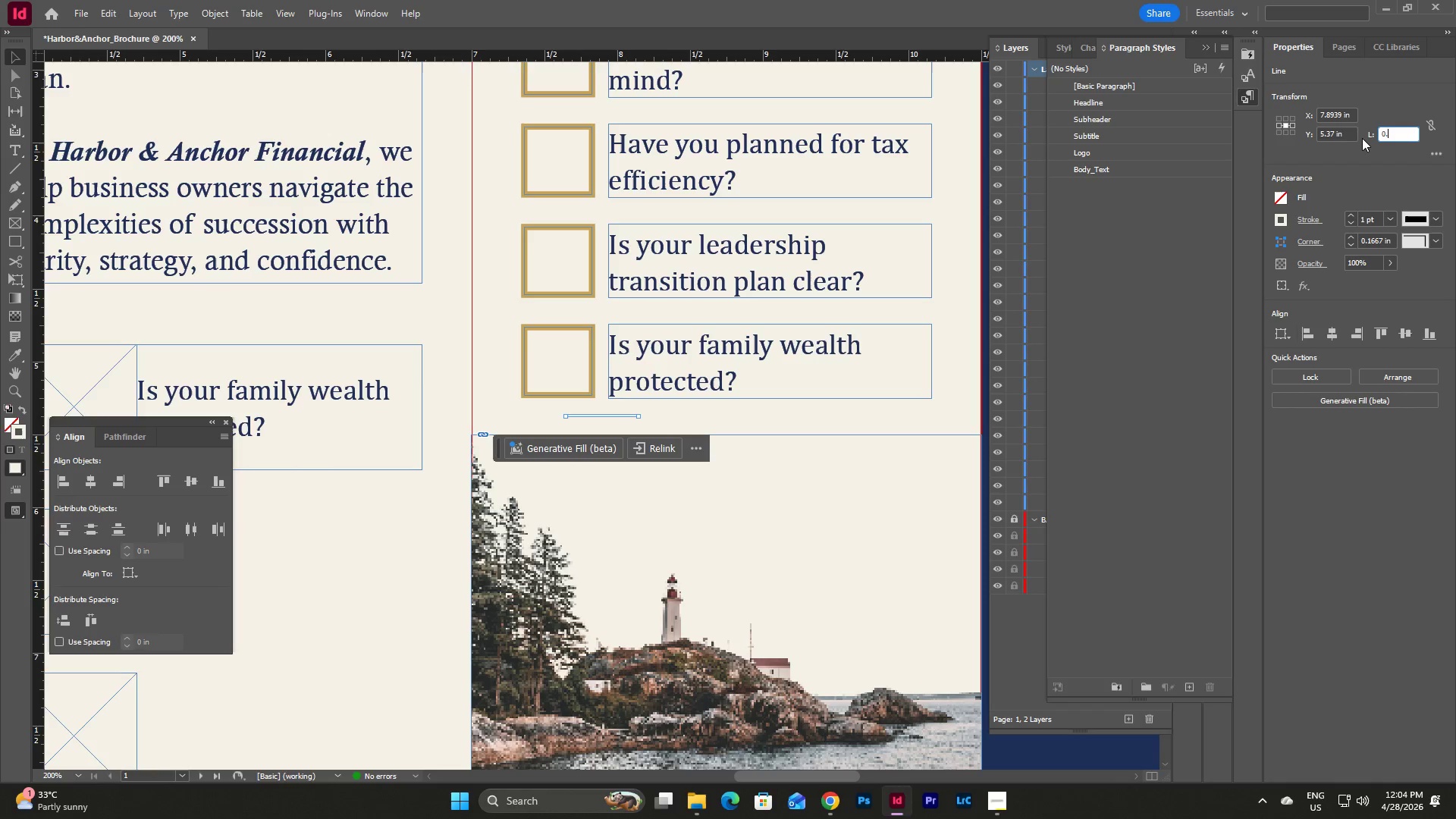 
key(Numpad2)
 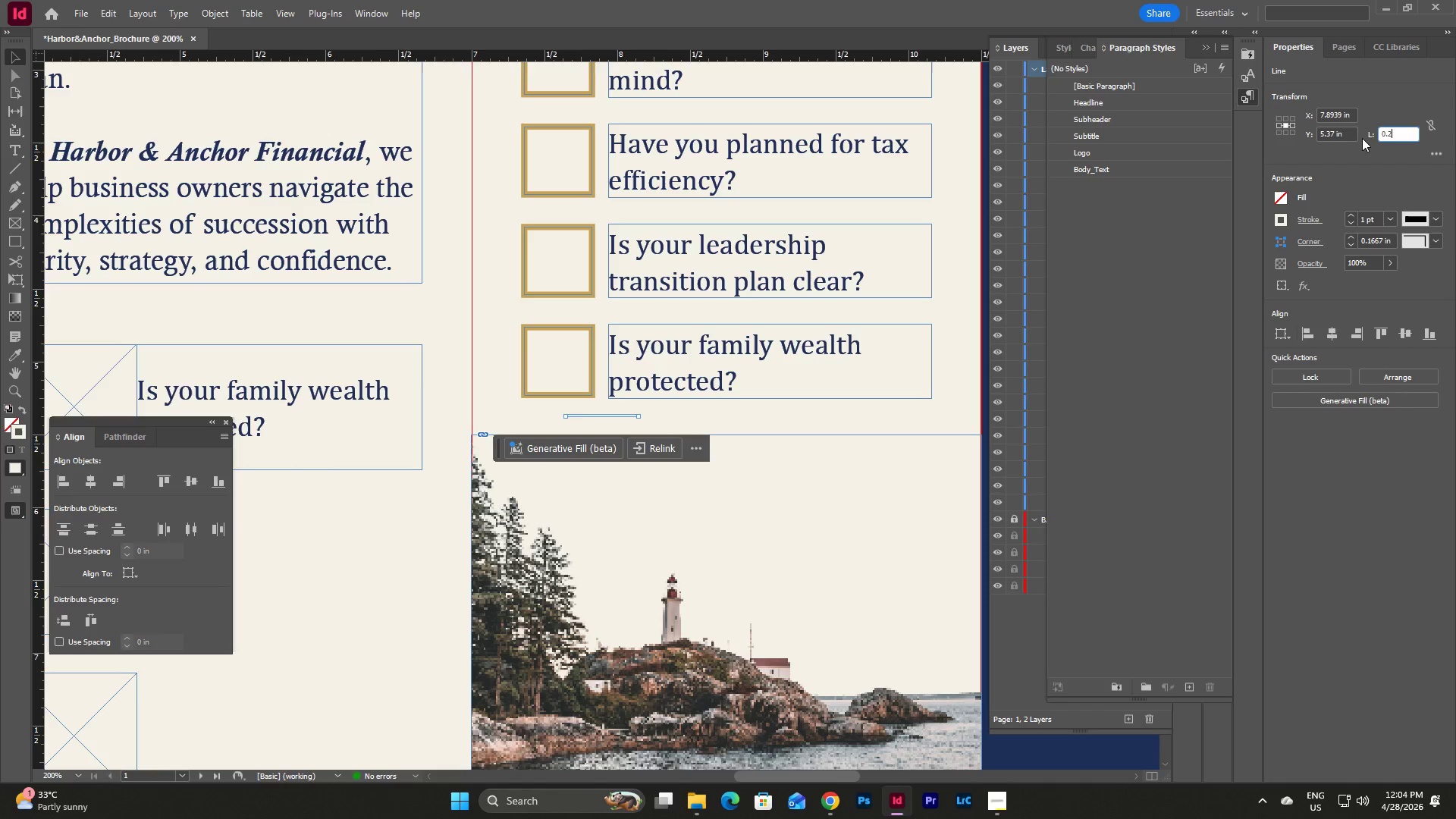 
key(NumpadEnter)
 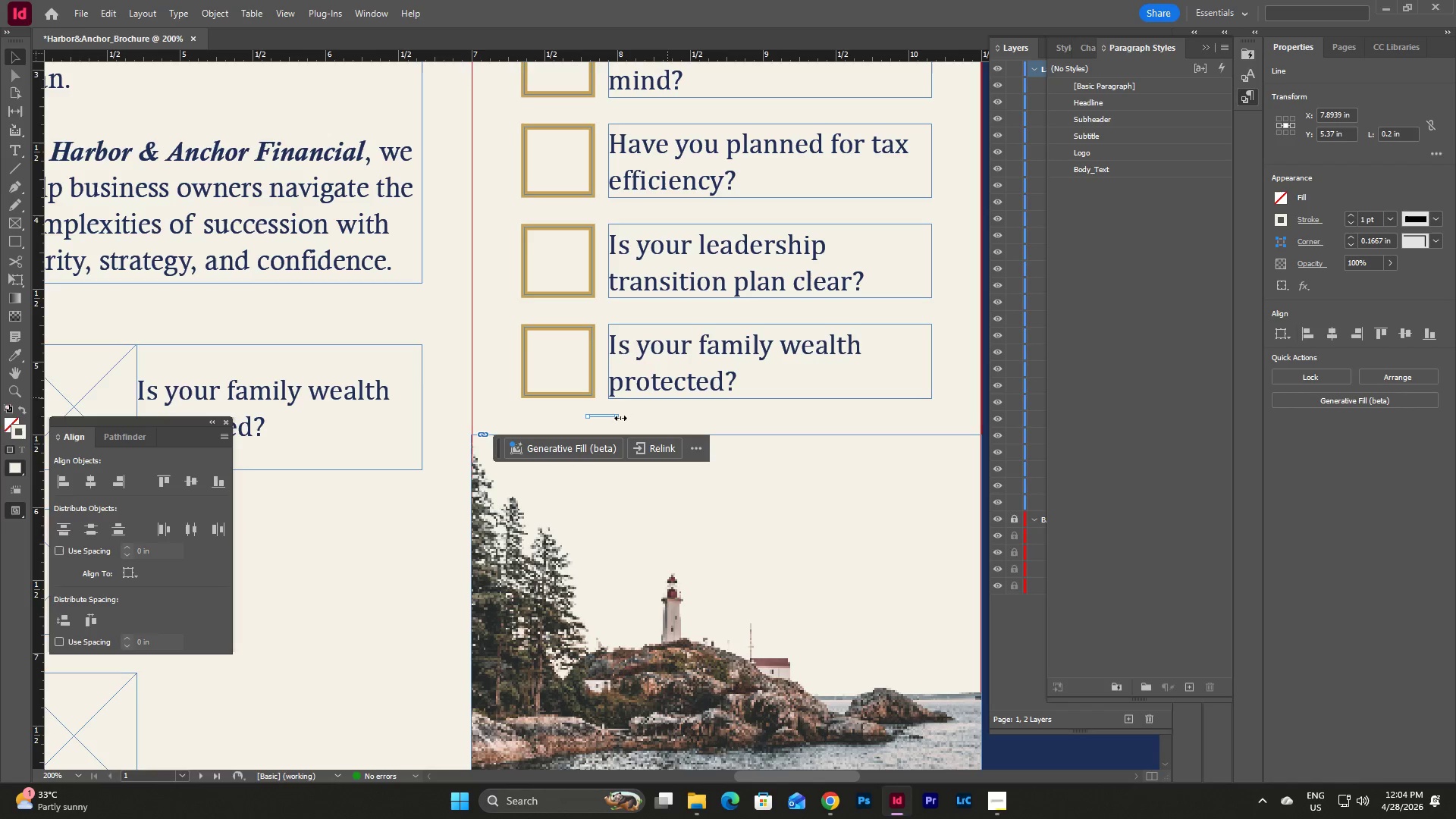 
left_click([644, 413])
 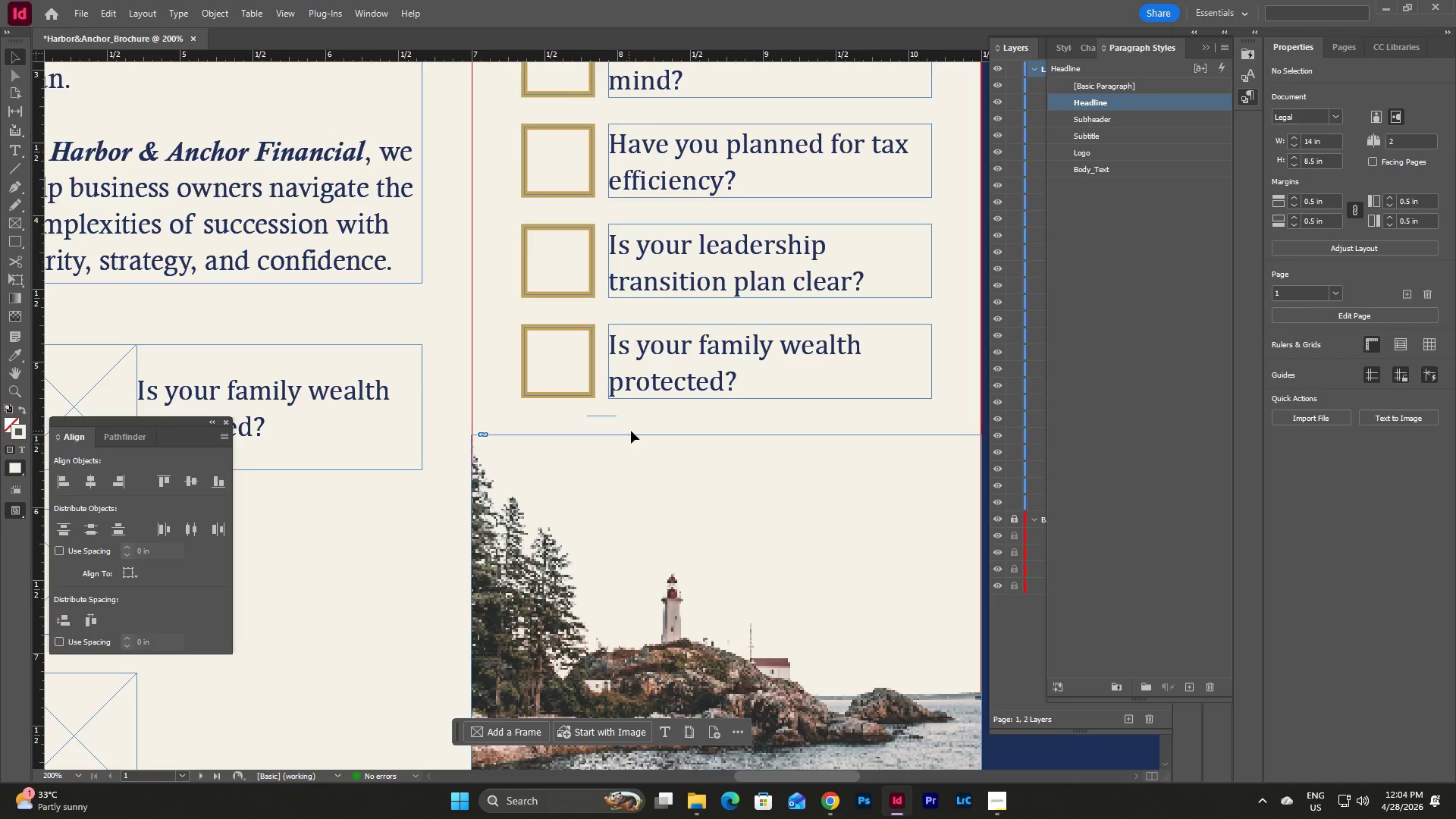 
left_click_drag(start_coordinate=[625, 419], to_coordinate=[579, 406])
 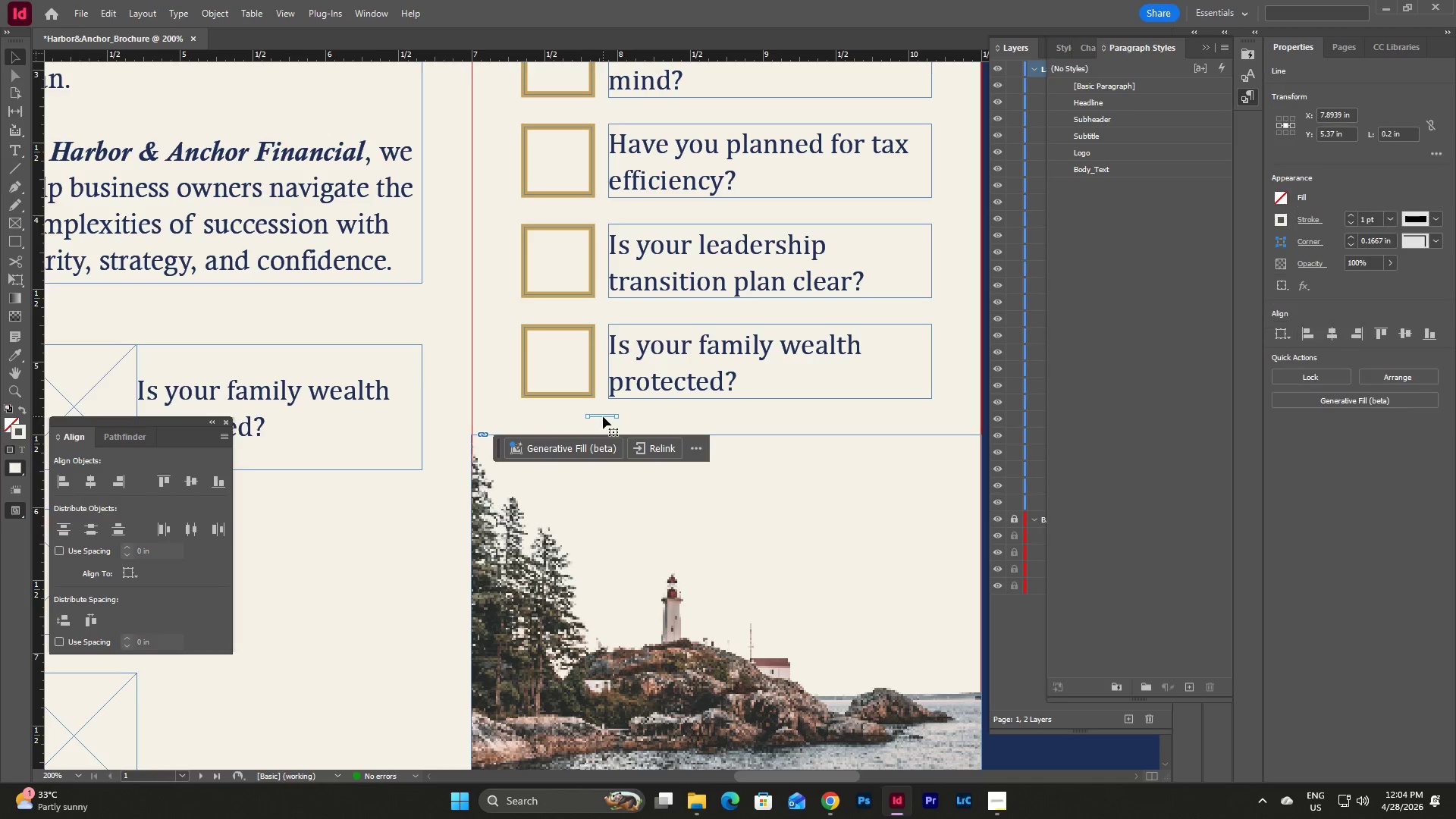 
left_click_drag(start_coordinate=[603, 416], to_coordinate=[611, 420])
 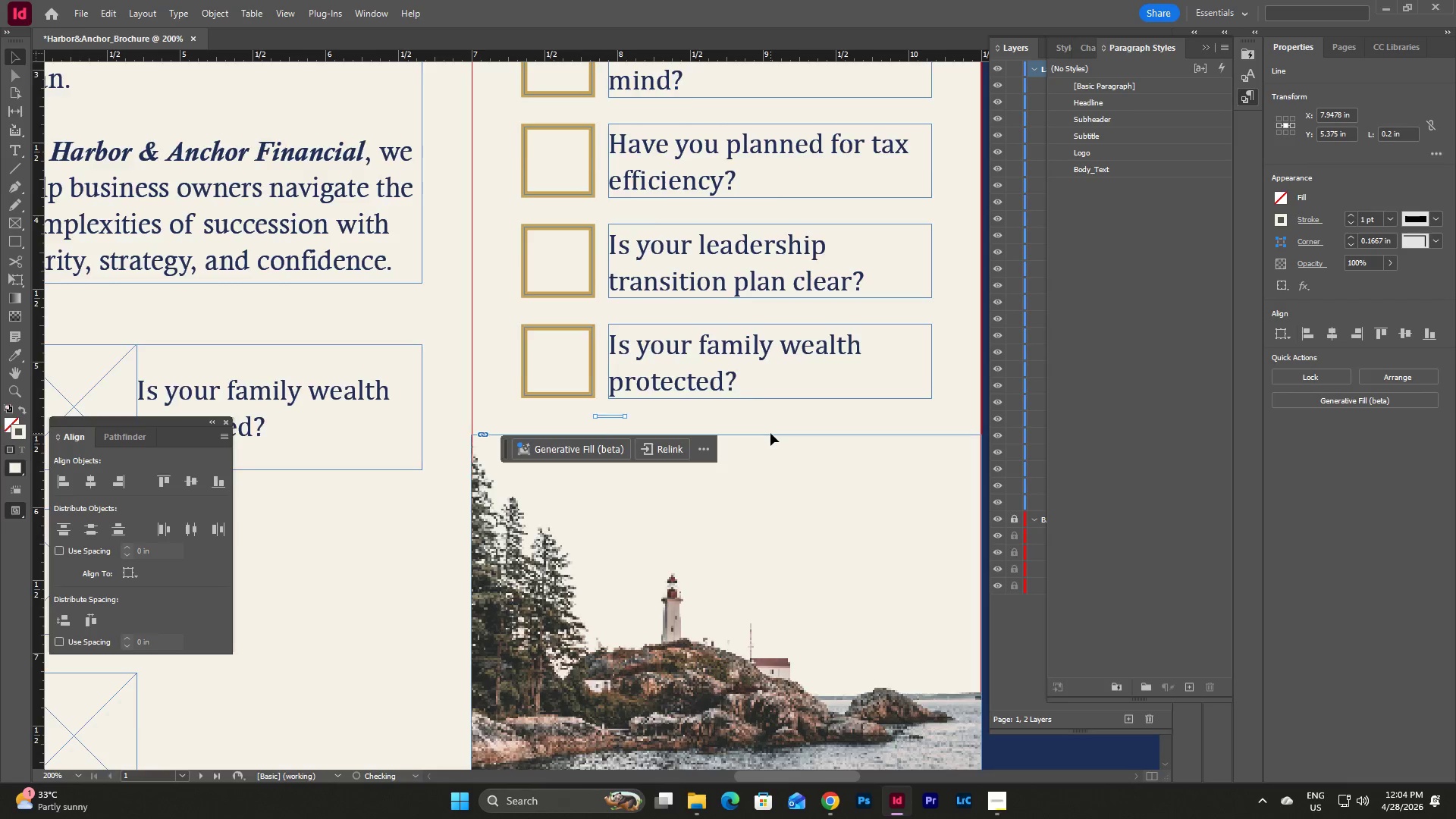 
scroll: coordinate [770, 433], scroll_direction: up, amount: 2.0
 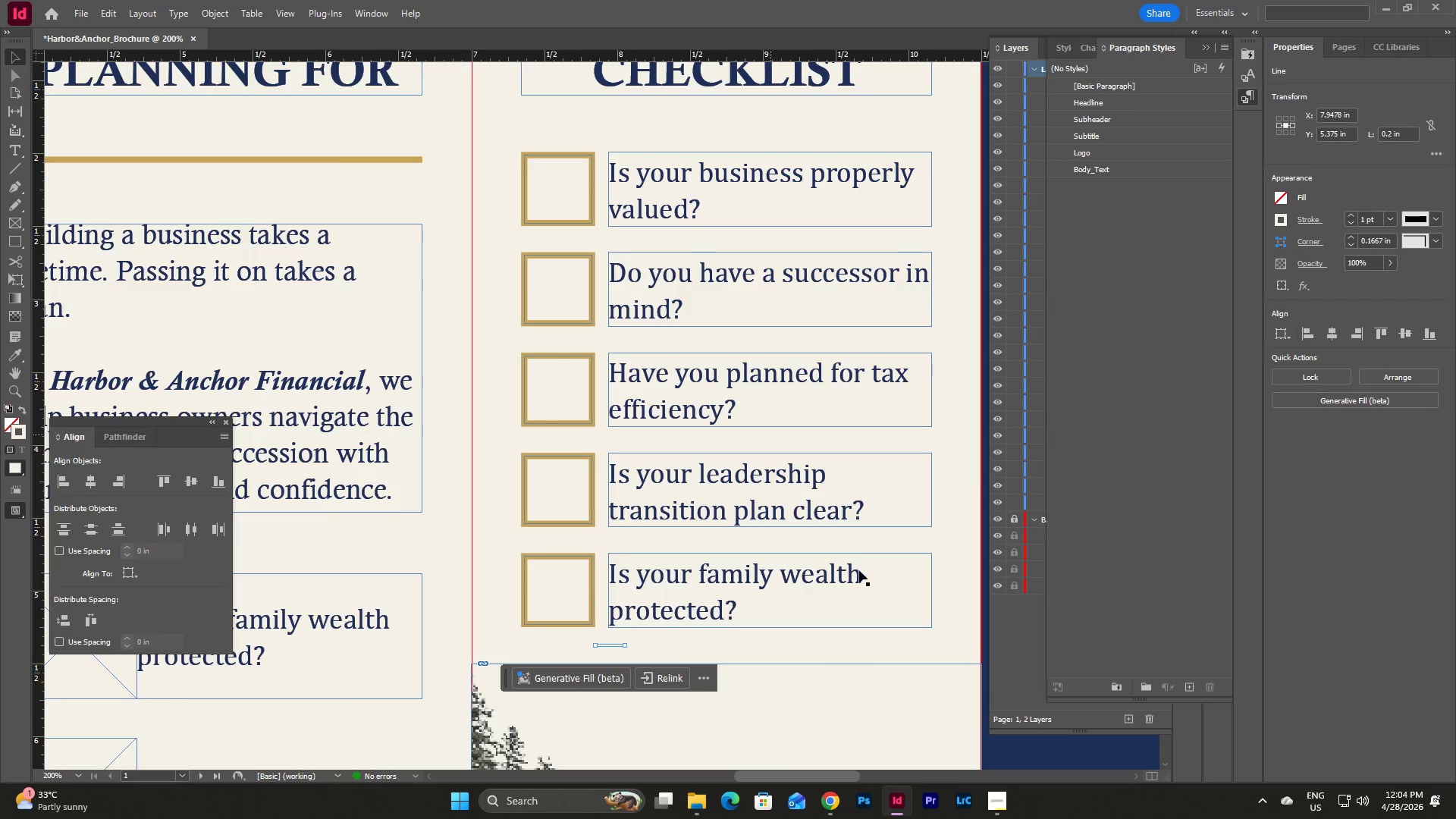 
left_click_drag(start_coordinate=[886, 639], to_coordinate=[709, 160])
 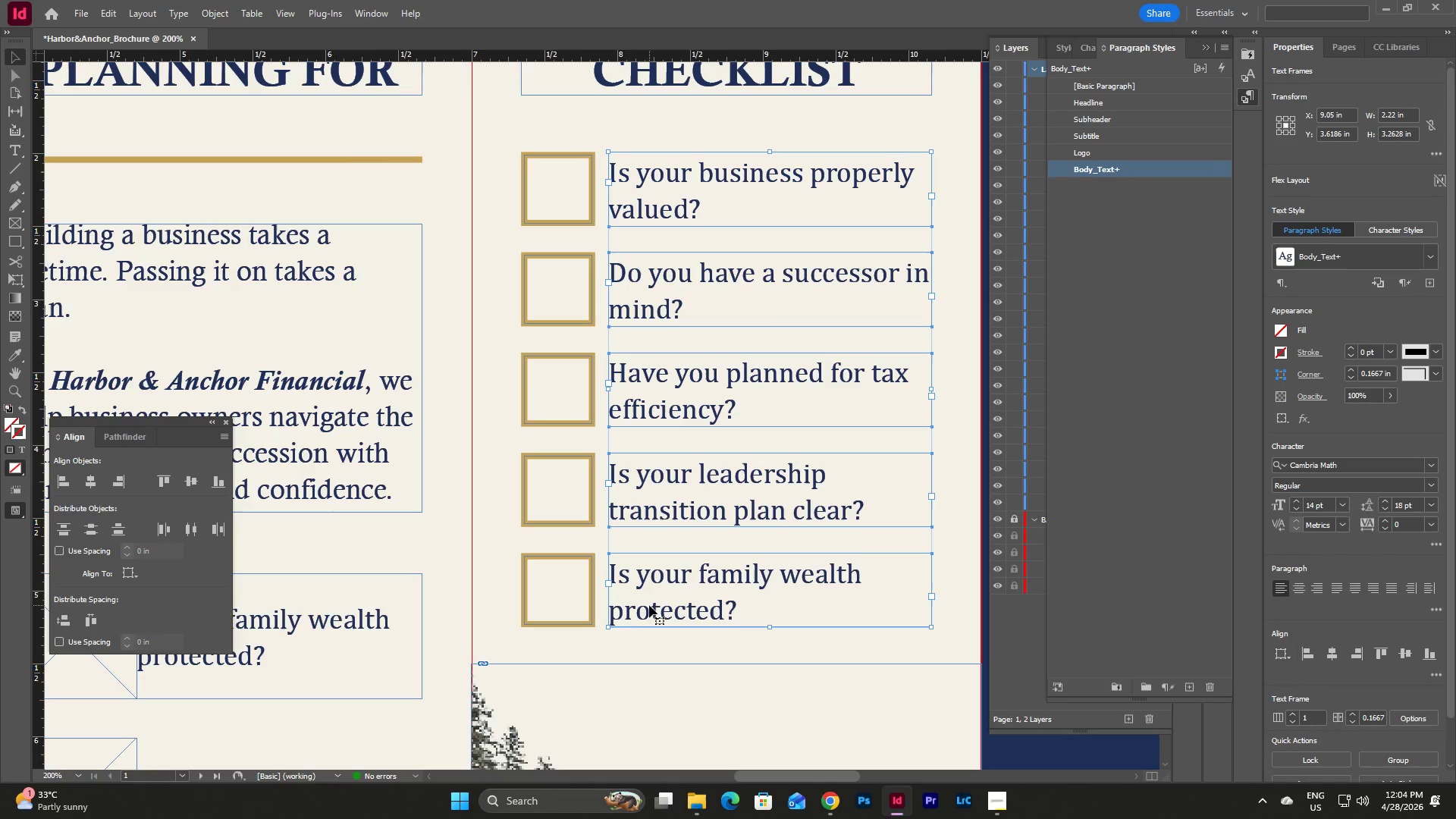 
left_click_drag(start_coordinate=[641, 602], to_coordinate=[654, 602])
 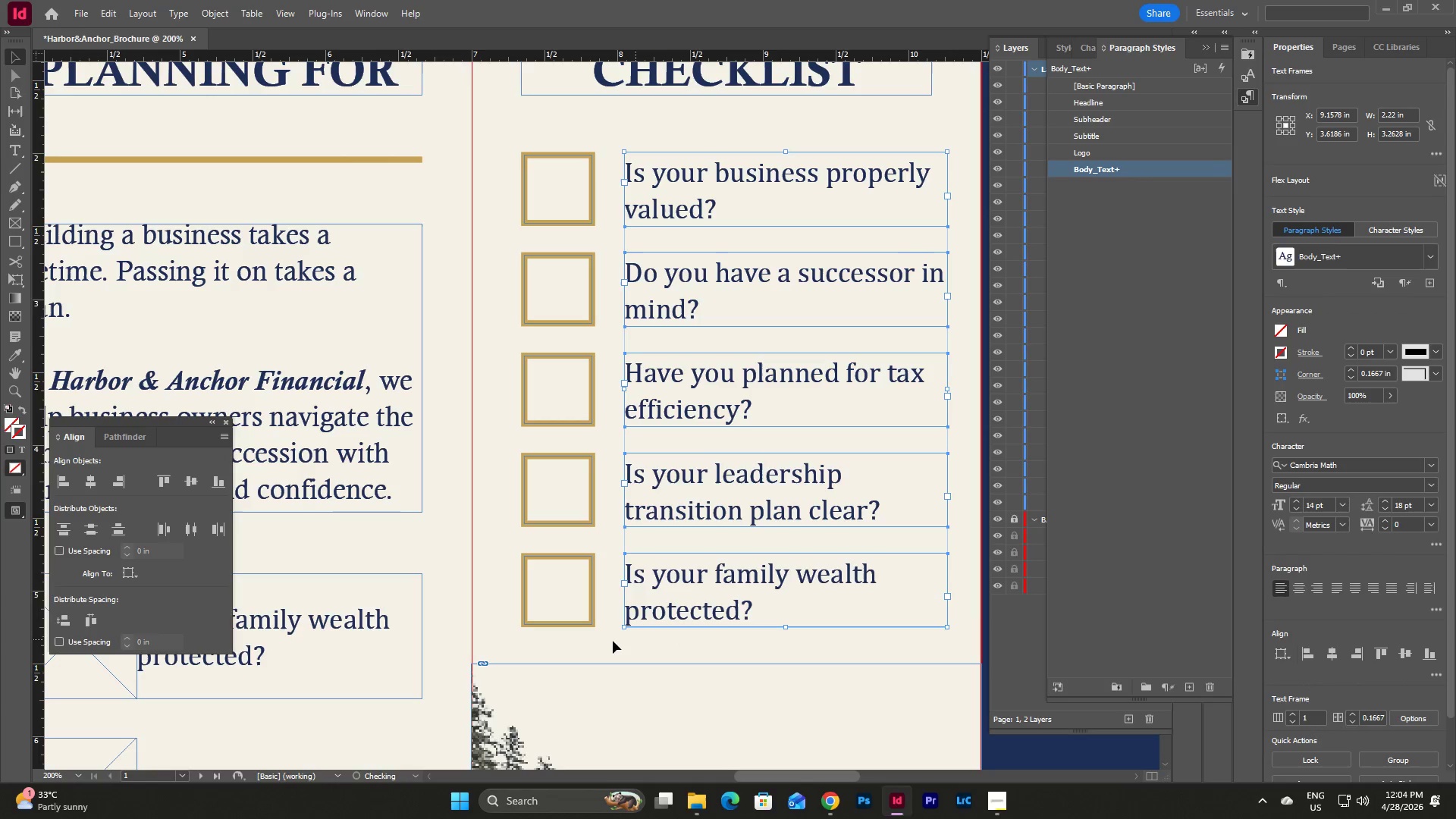 
left_click([604, 641])
 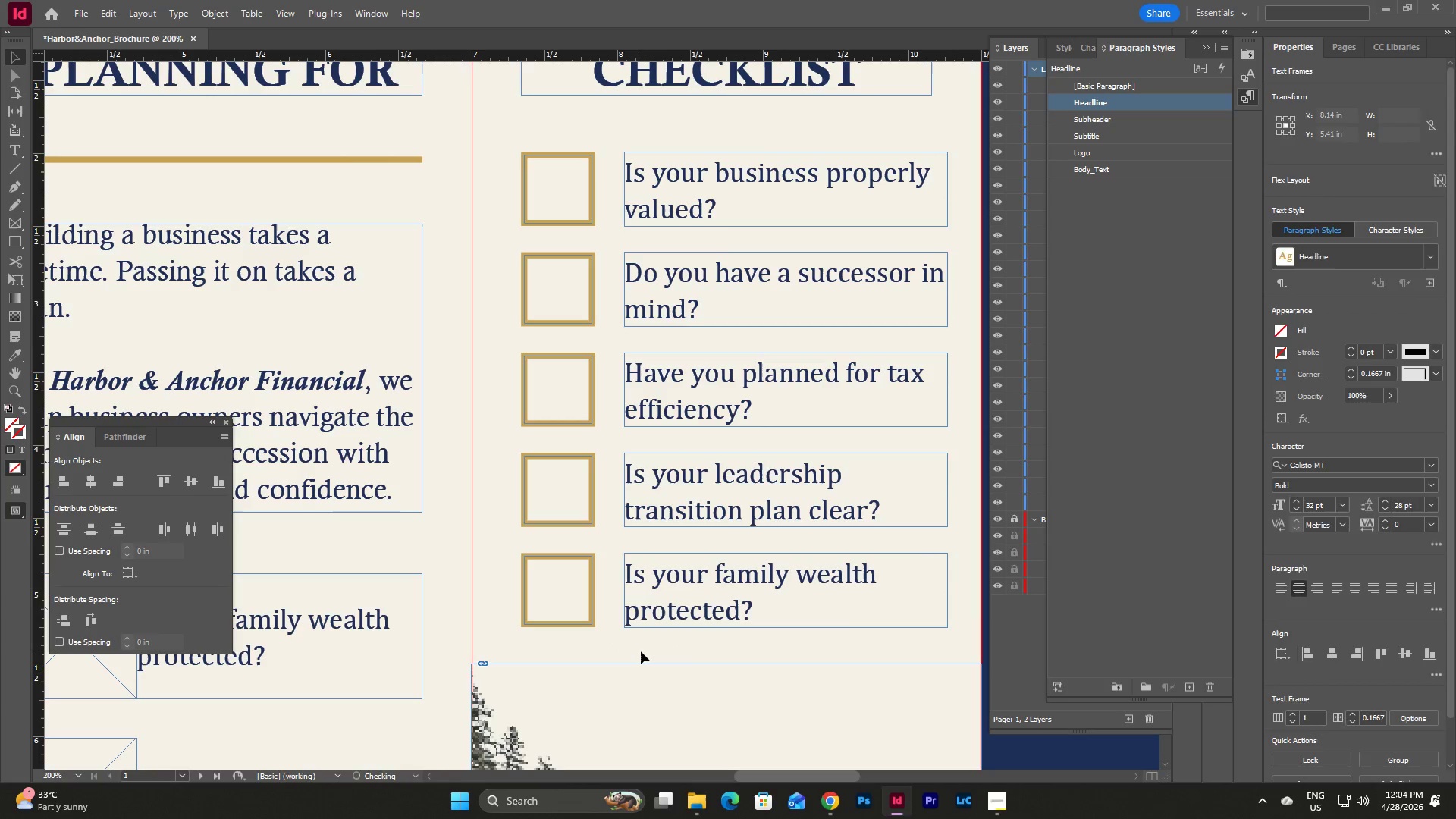 
left_click_drag(start_coordinate=[641, 651], to_coordinate=[587, 640])
 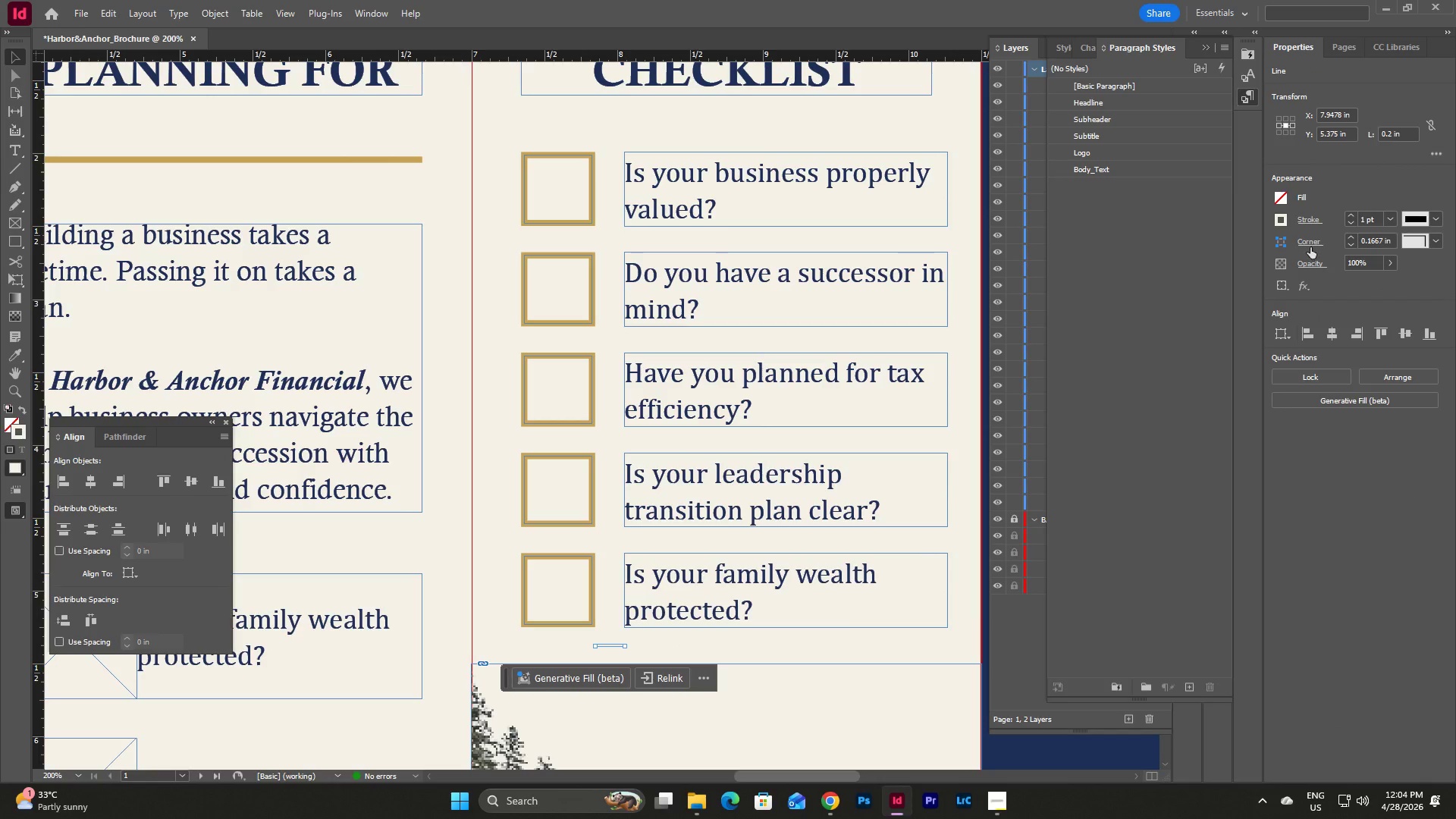 
left_click([1279, 217])
 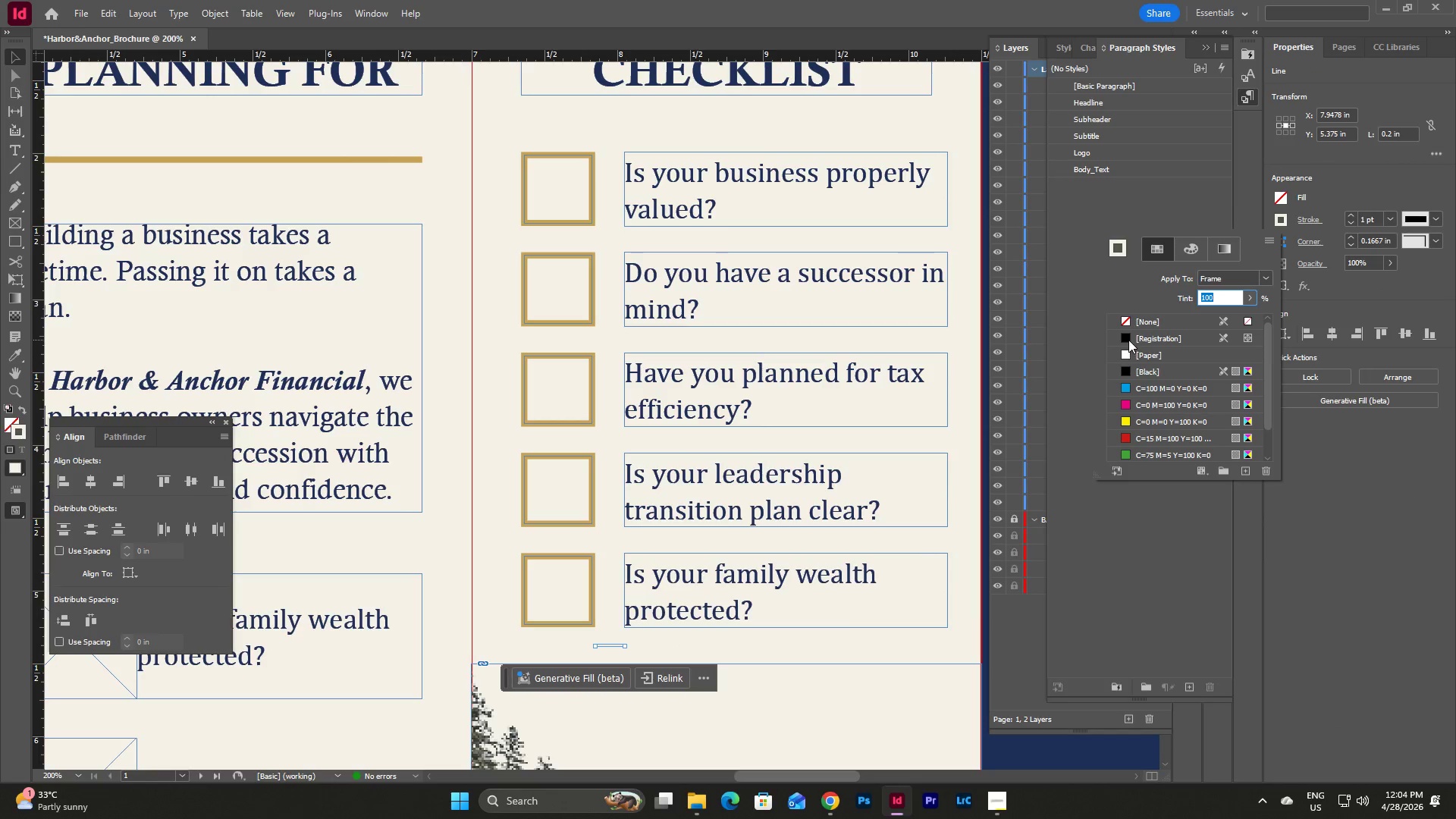 
left_click([1128, 374])
 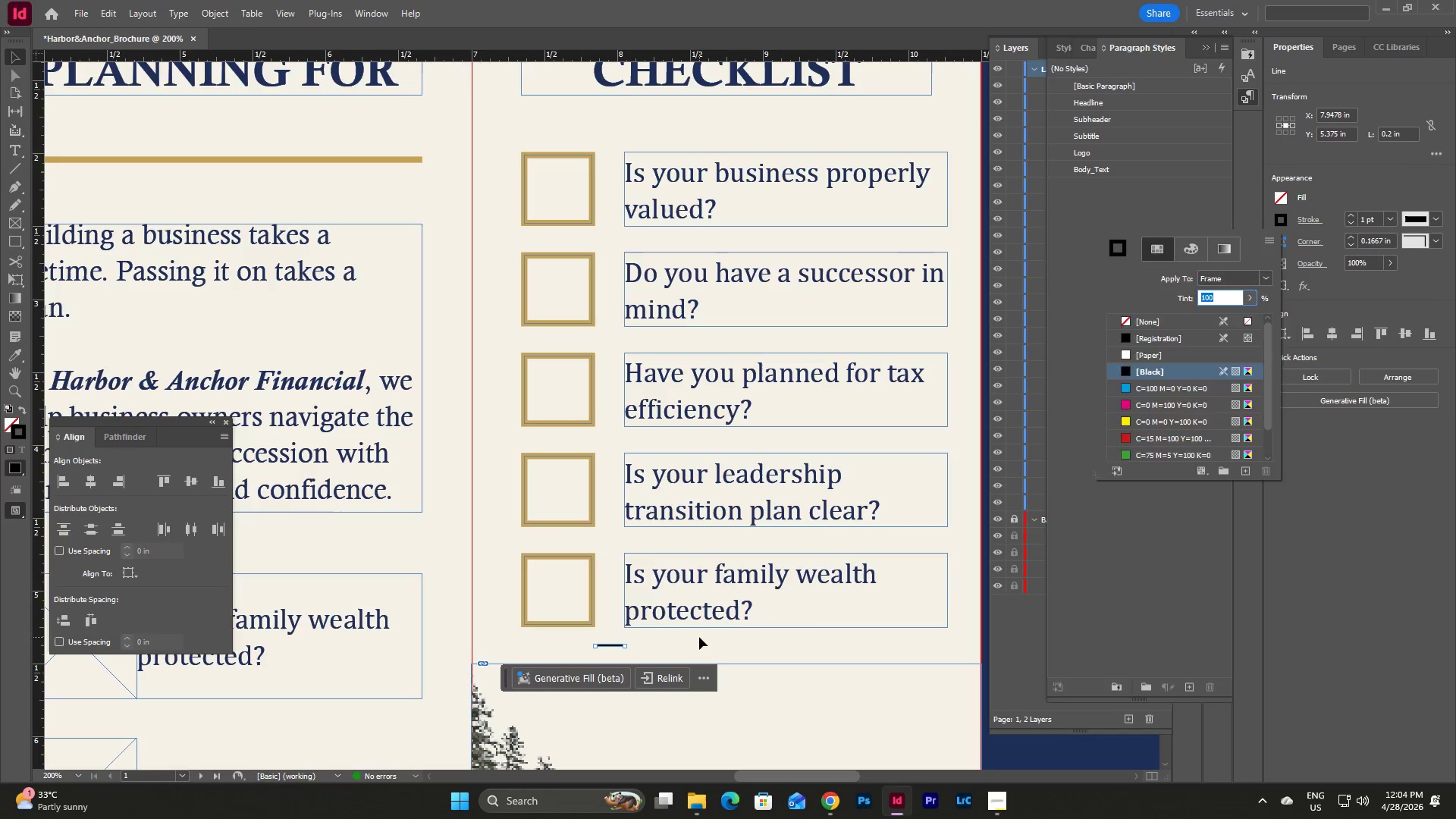 
double_click([699, 637])
 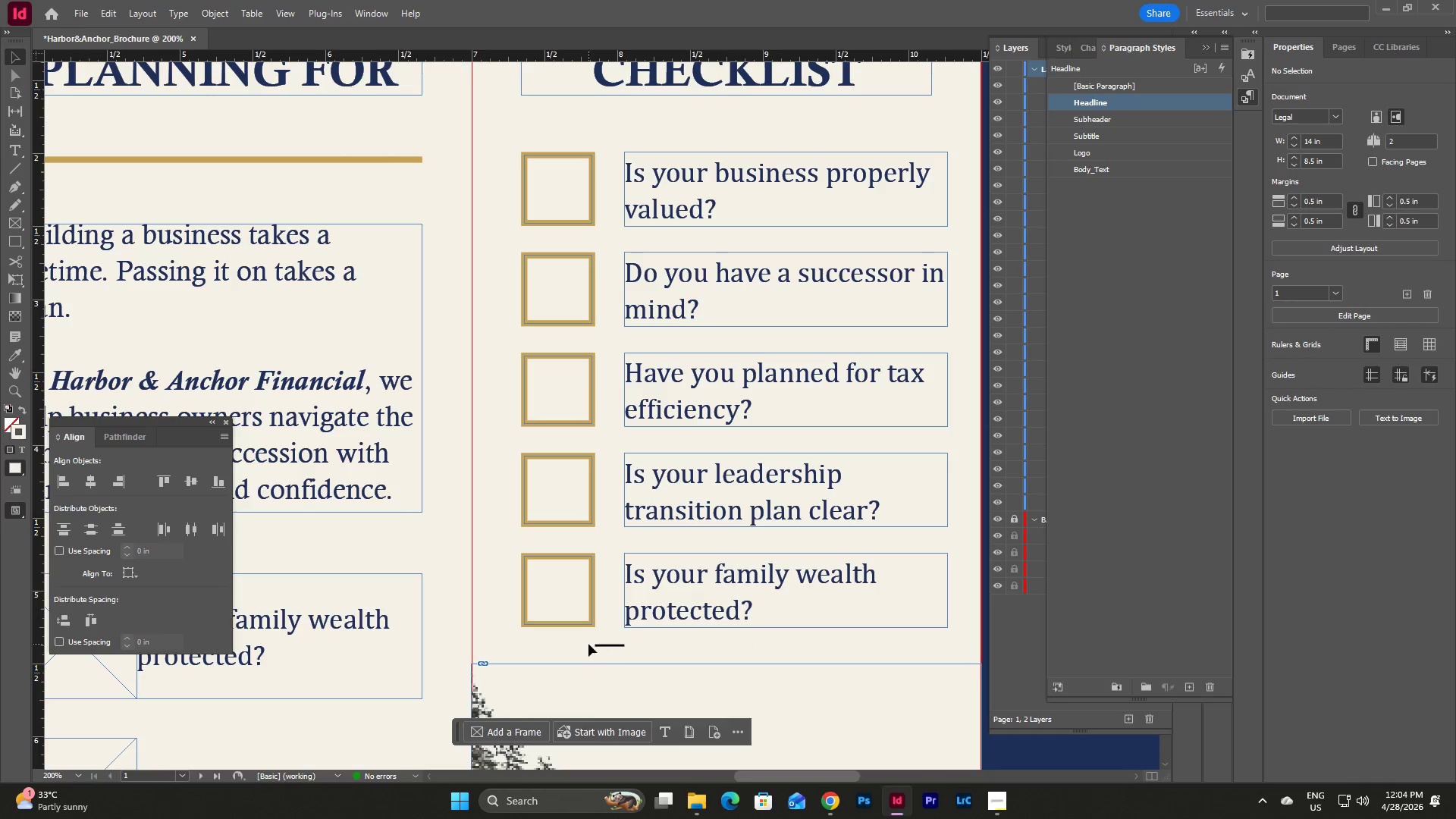 
mouse_move([626, 646])
 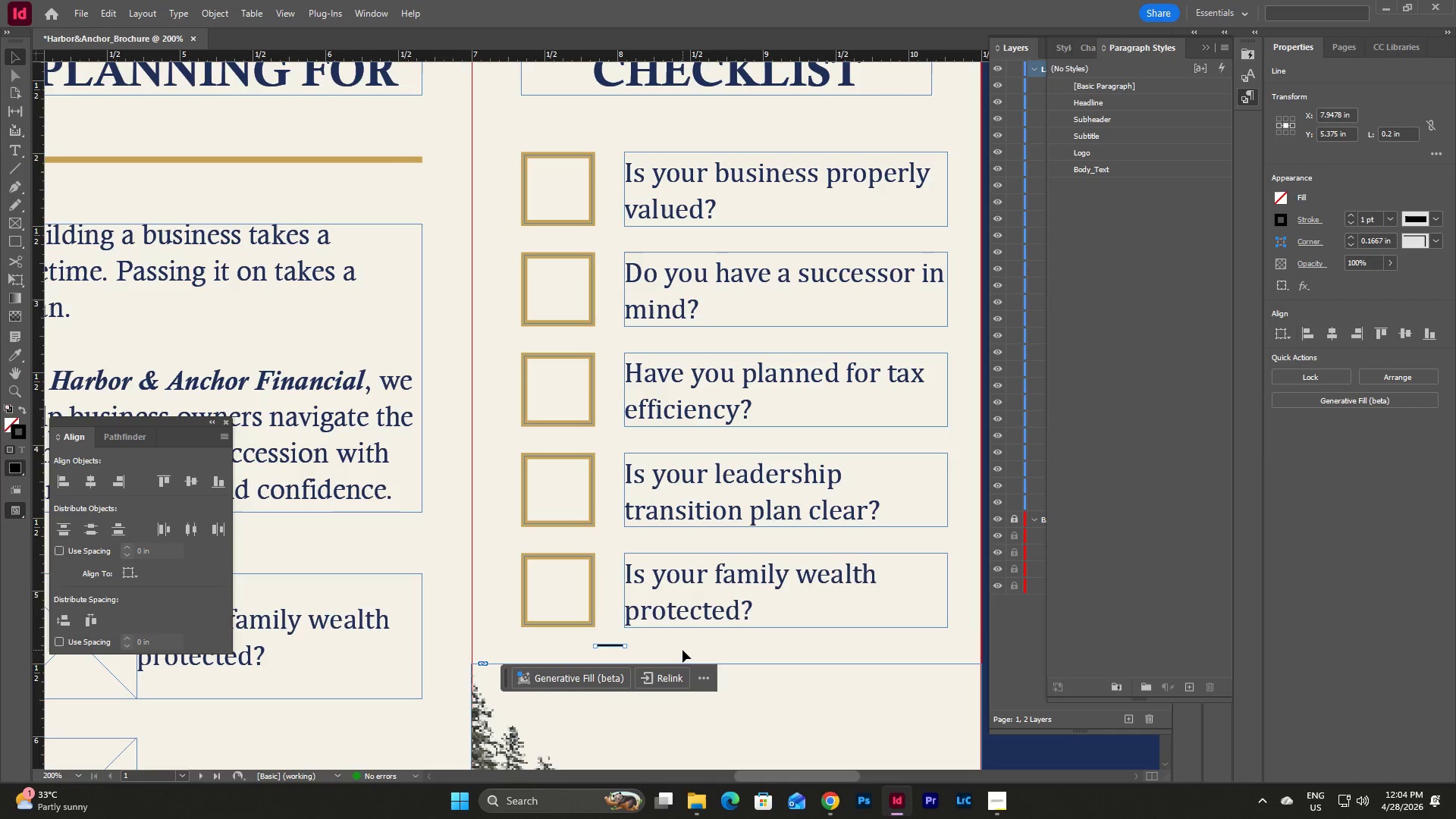 
left_click([682, 650])
 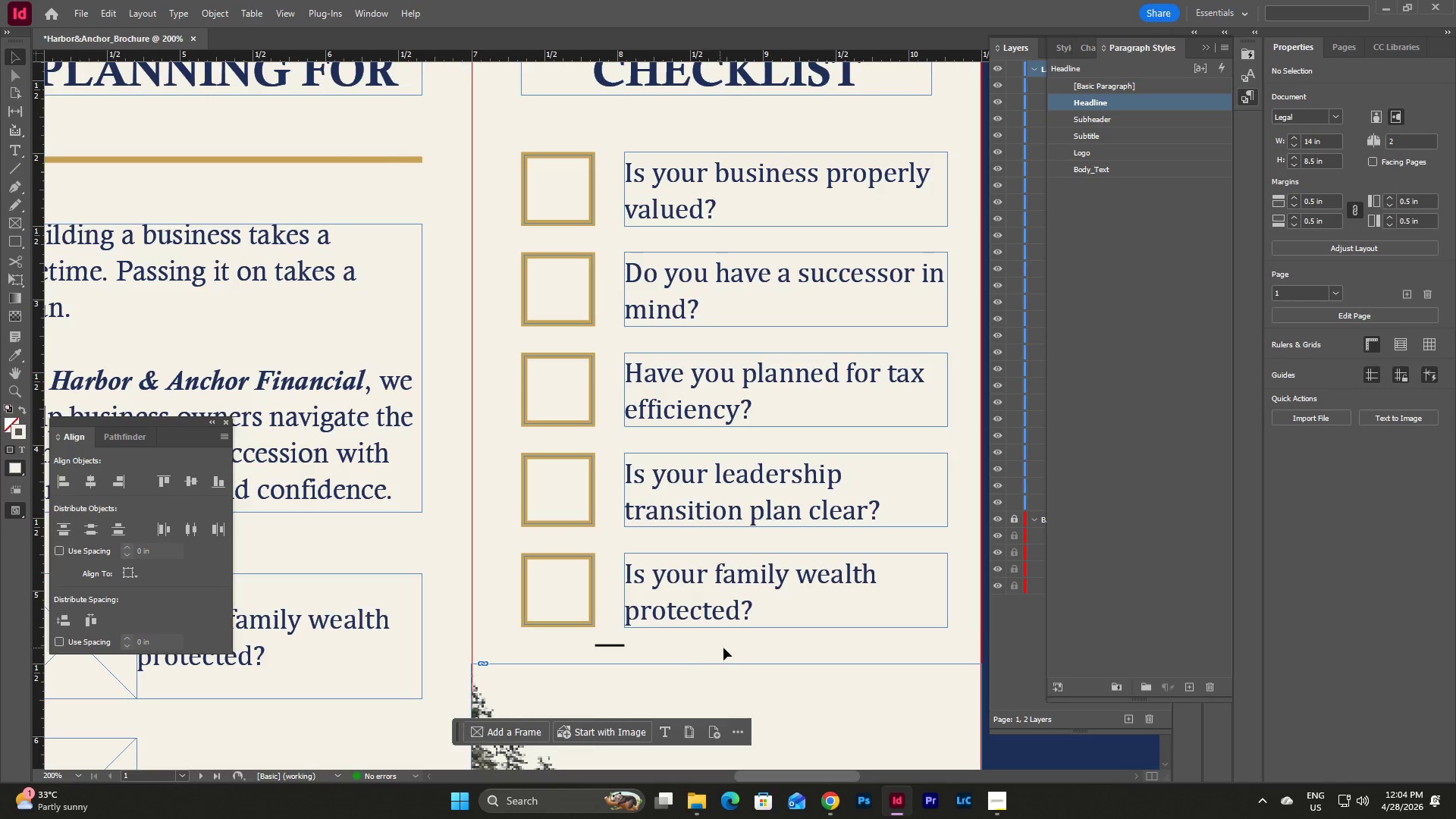 
left_click_drag(start_coordinate=[752, 647], to_coordinate=[674, 158])
 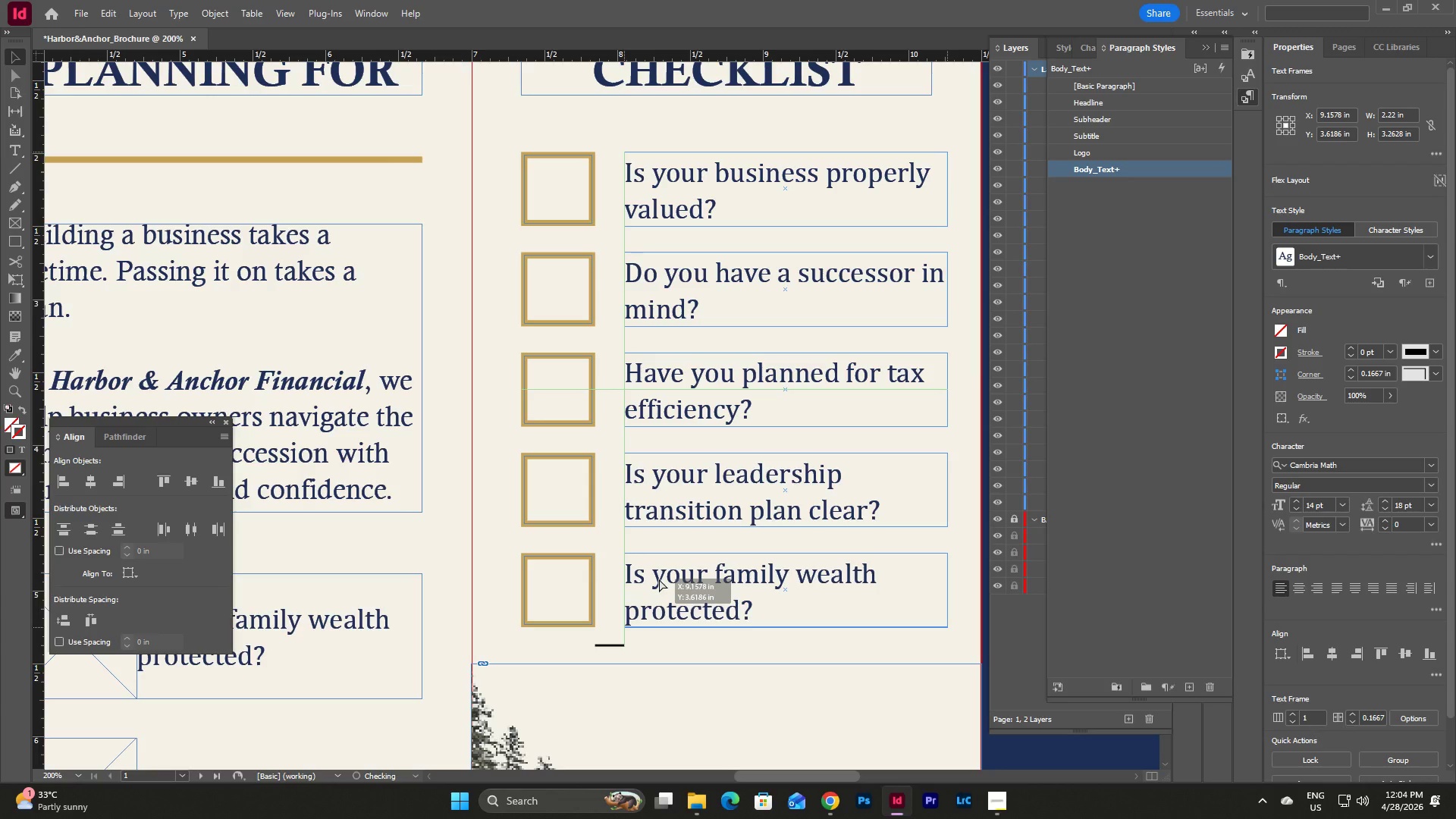 
wait(6.24)
 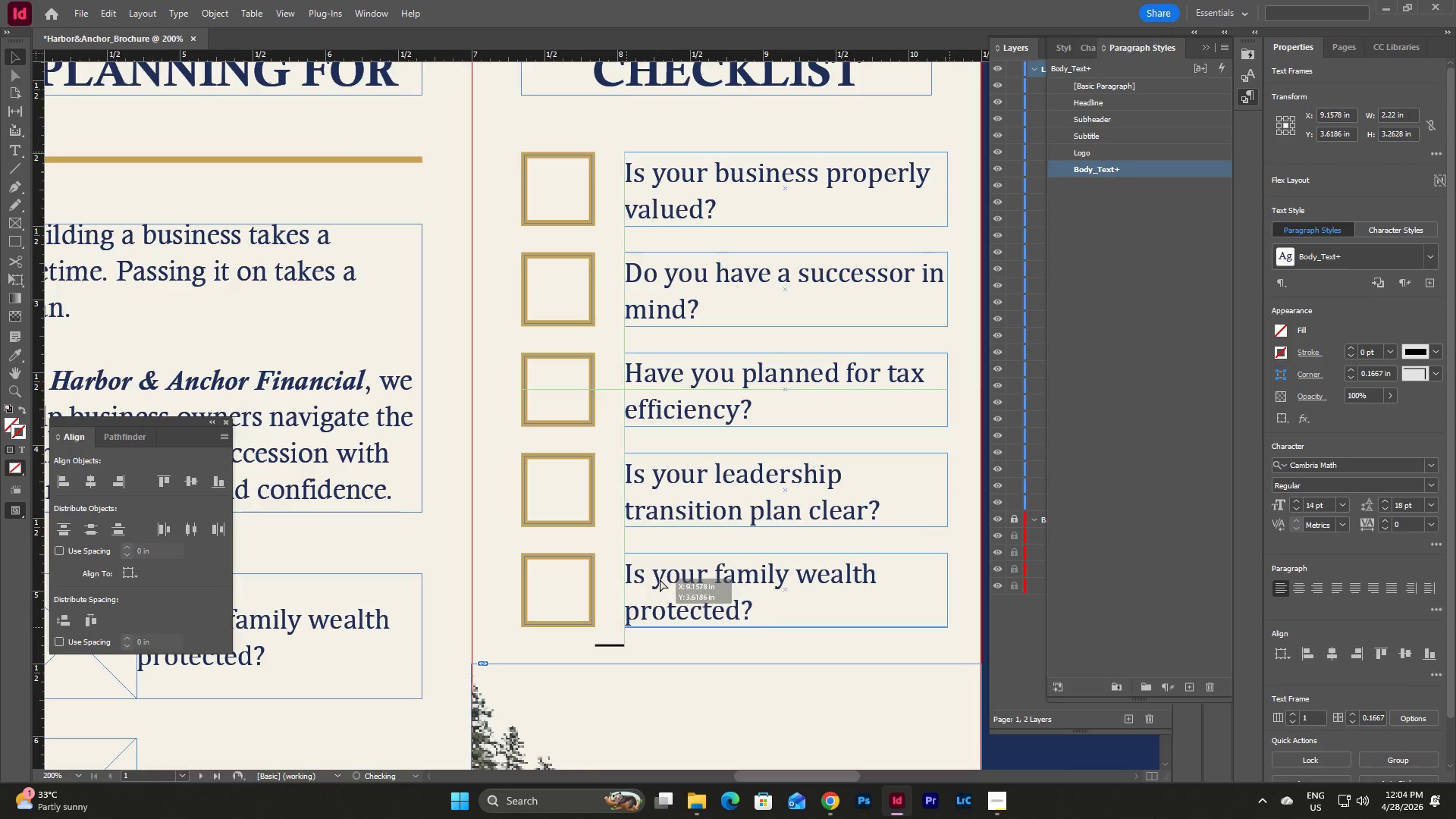 
left_click([705, 642])
 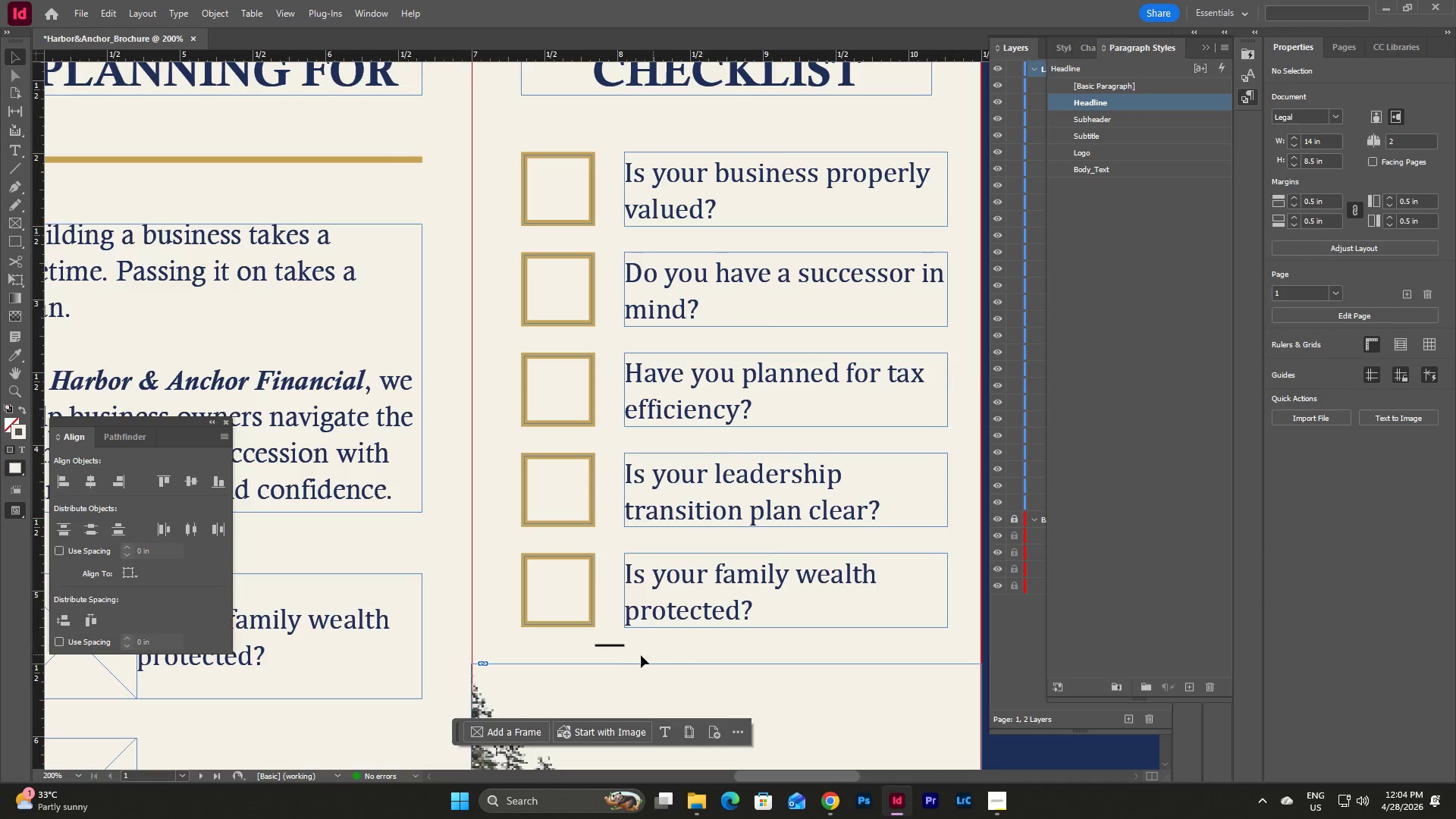 
left_click_drag(start_coordinate=[629, 655], to_coordinate=[604, 639])
 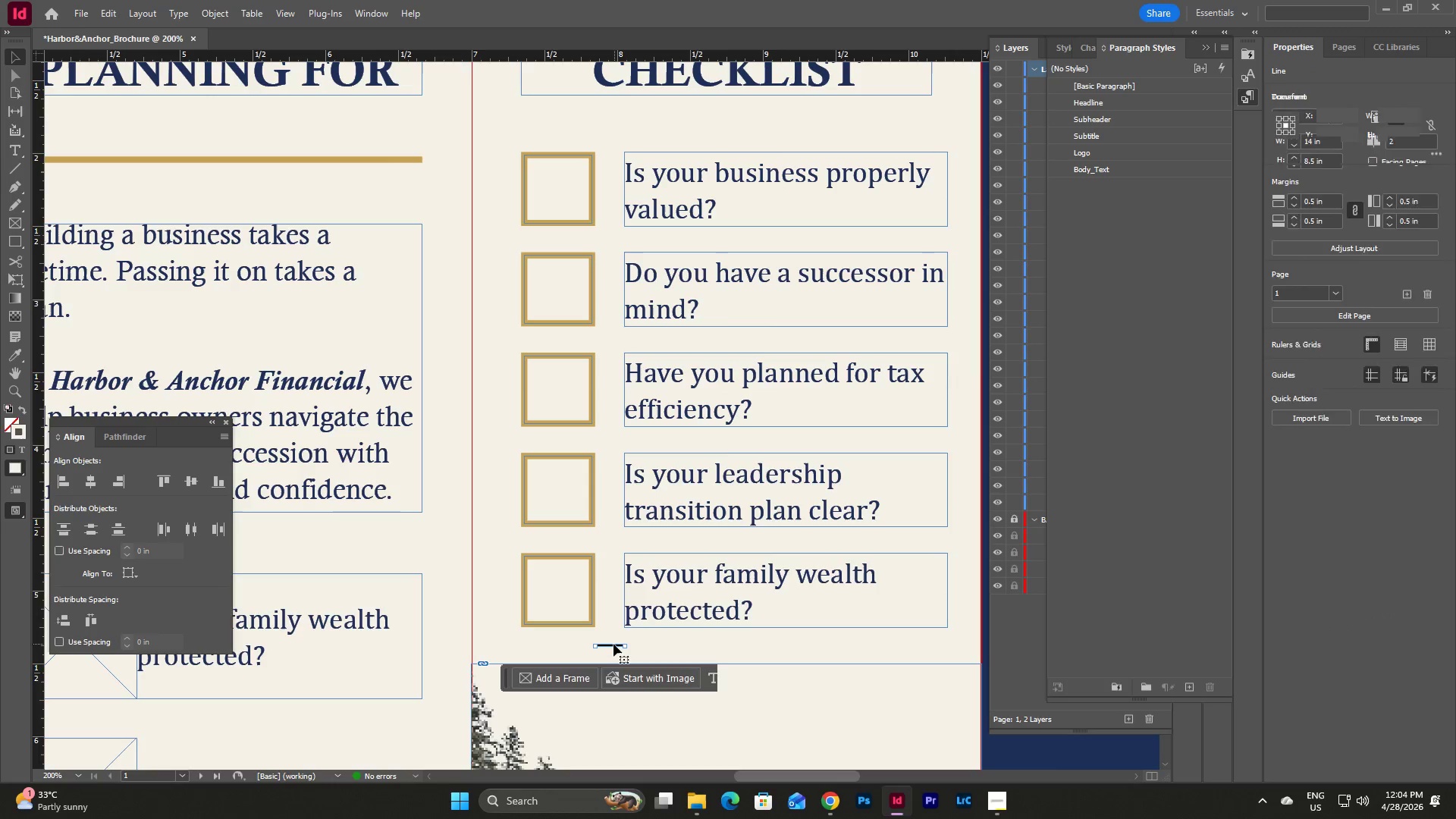 
left_click_drag(start_coordinate=[613, 644], to_coordinate=[365, 726])
 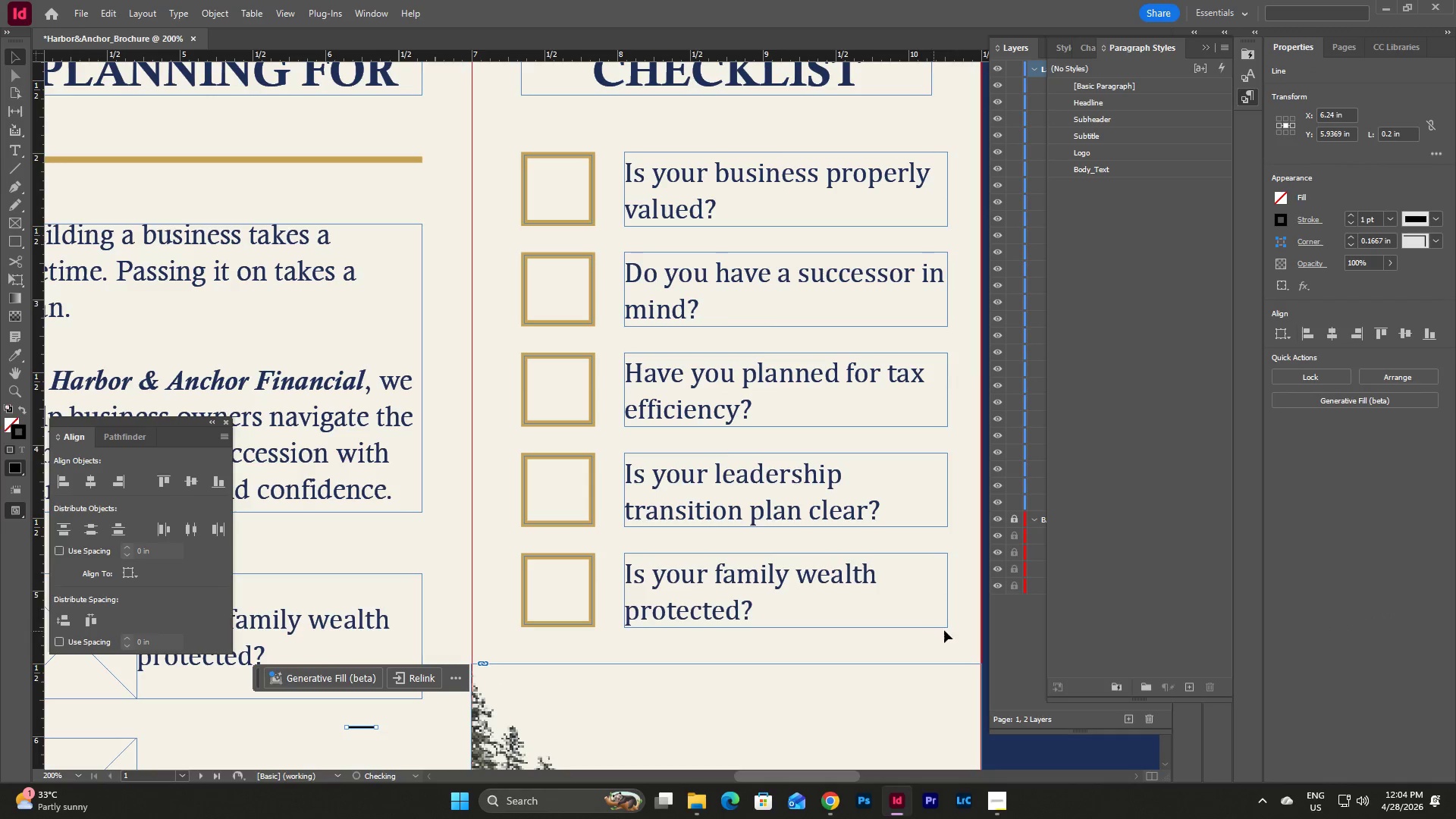 
scroll: coordinate [949, 628], scroll_direction: up, amount: 2.0
 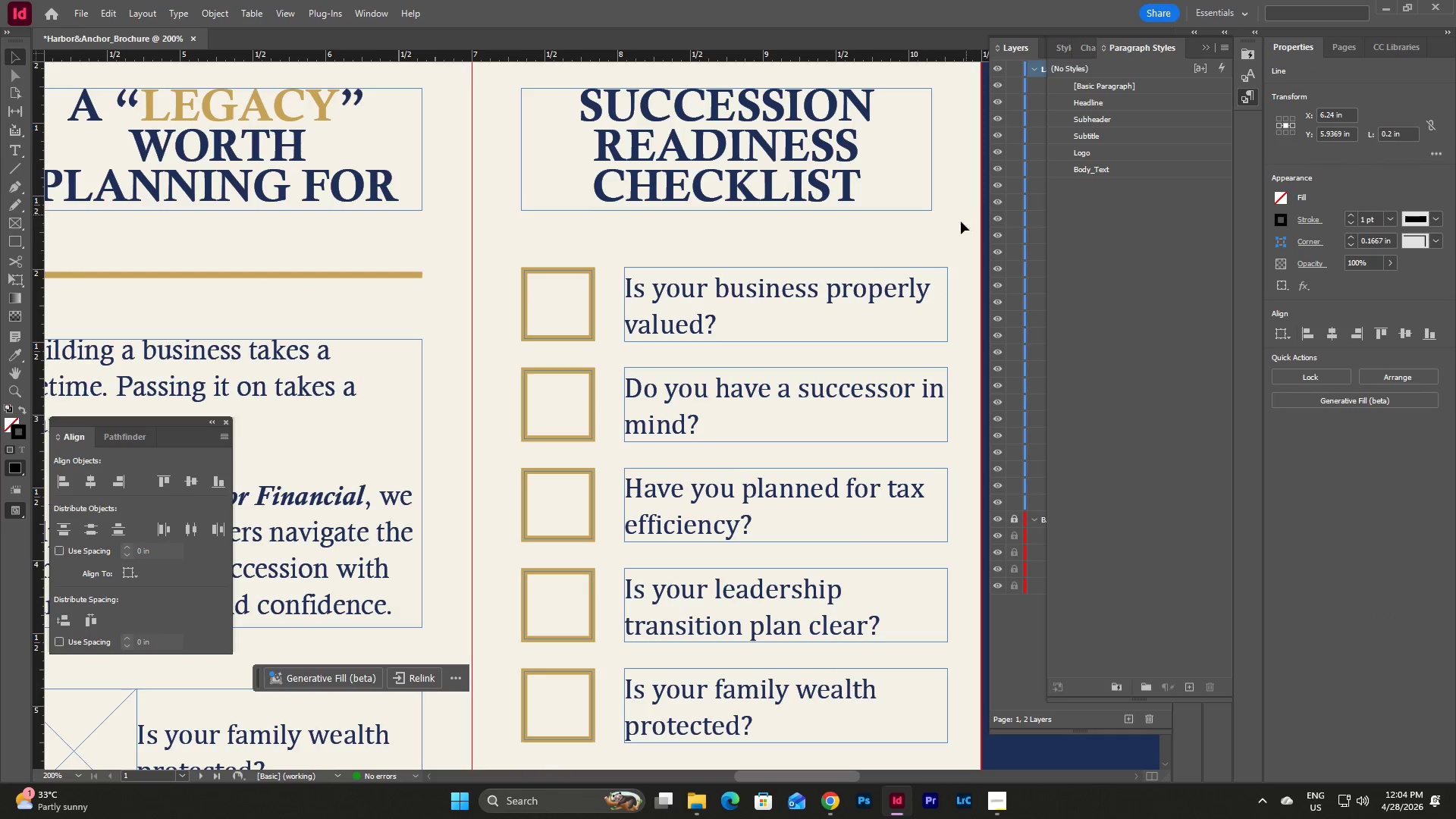 
left_click([938, 277])
 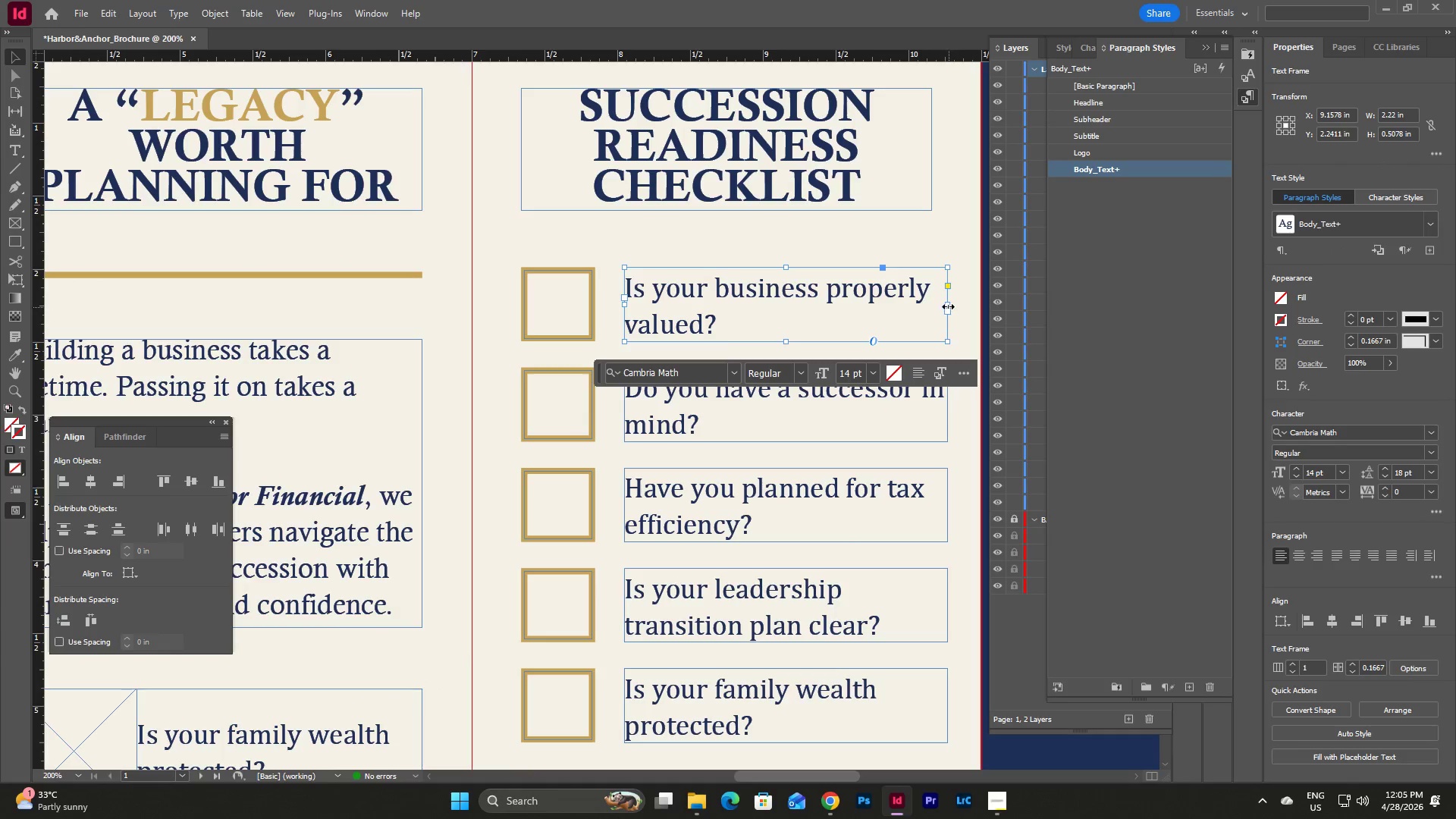 
left_click_drag(start_coordinate=[947, 305], to_coordinate=[934, 307])
 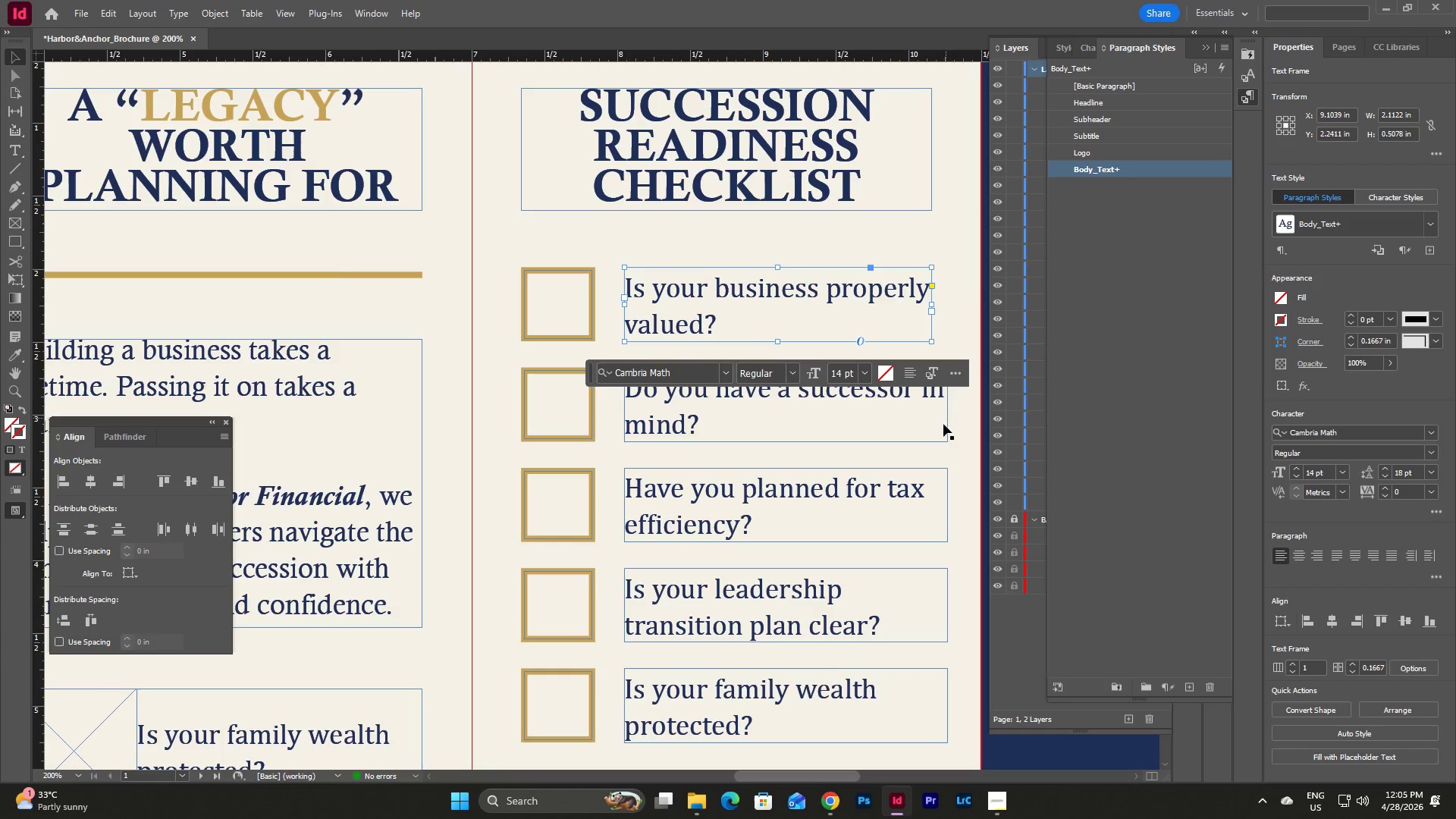 
left_click([929, 414])
 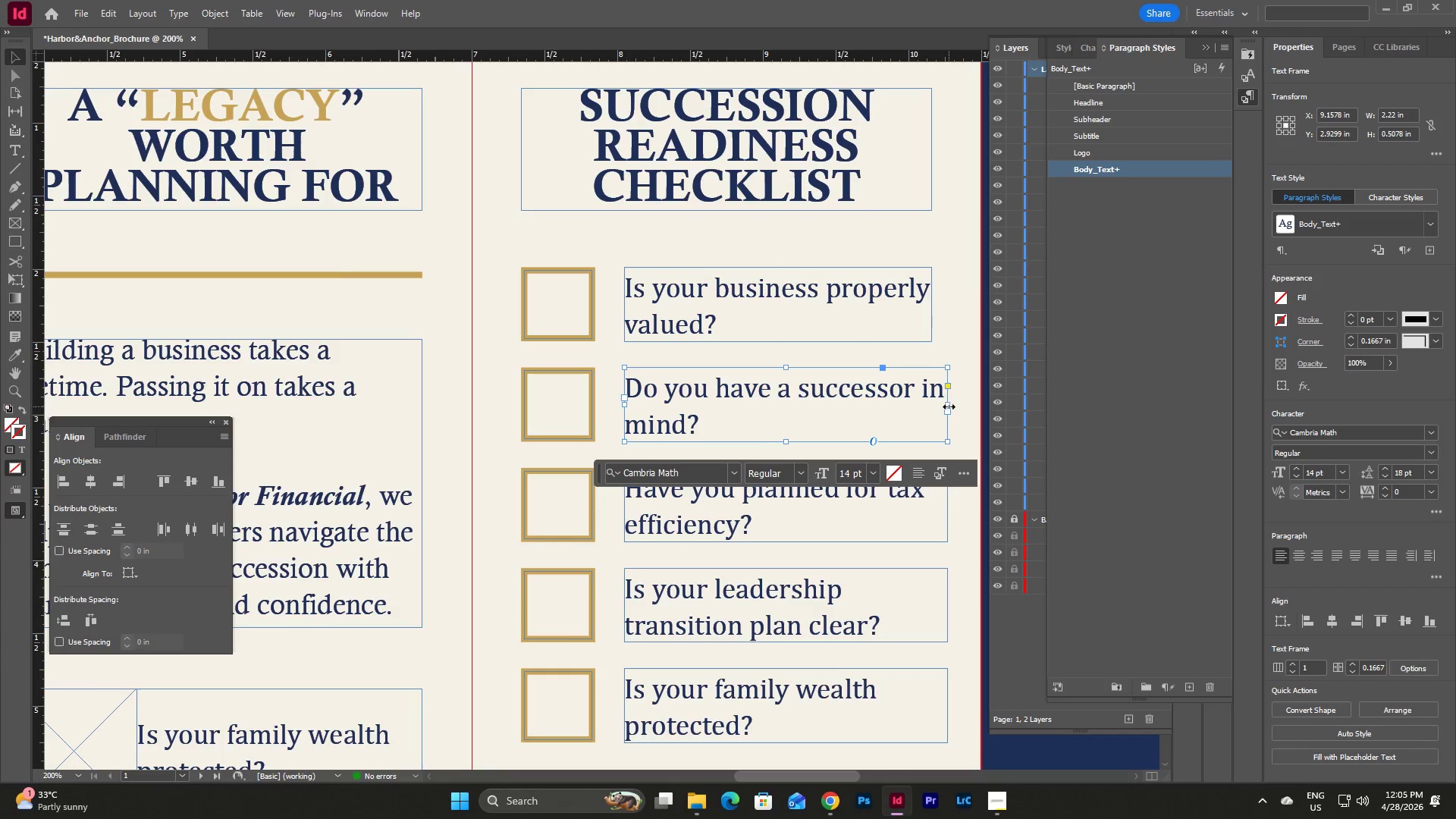 
left_click_drag(start_coordinate=[949, 406], to_coordinate=[932, 406])
 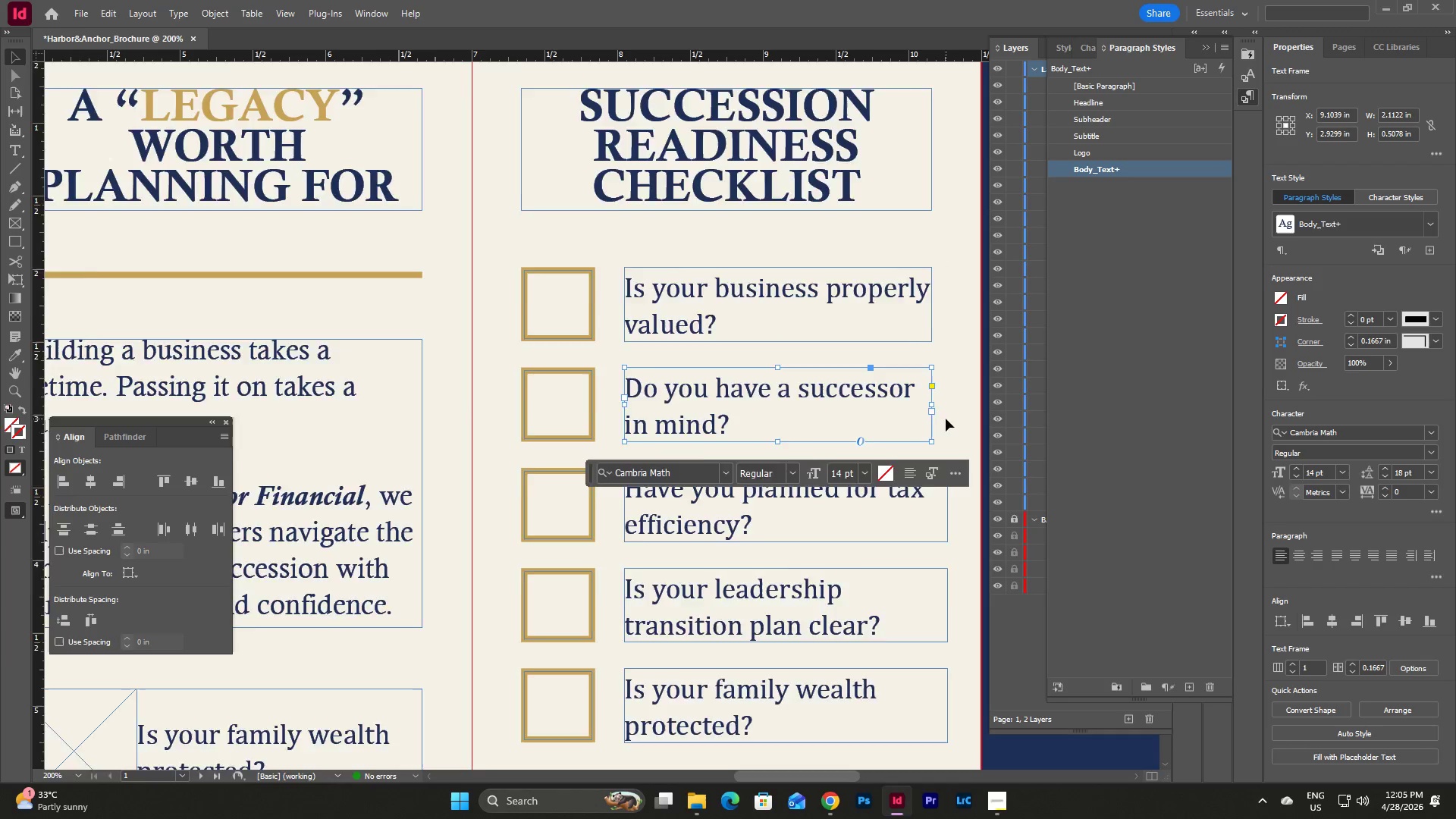 
scroll: coordinate [946, 419], scroll_direction: down, amount: 1.0
 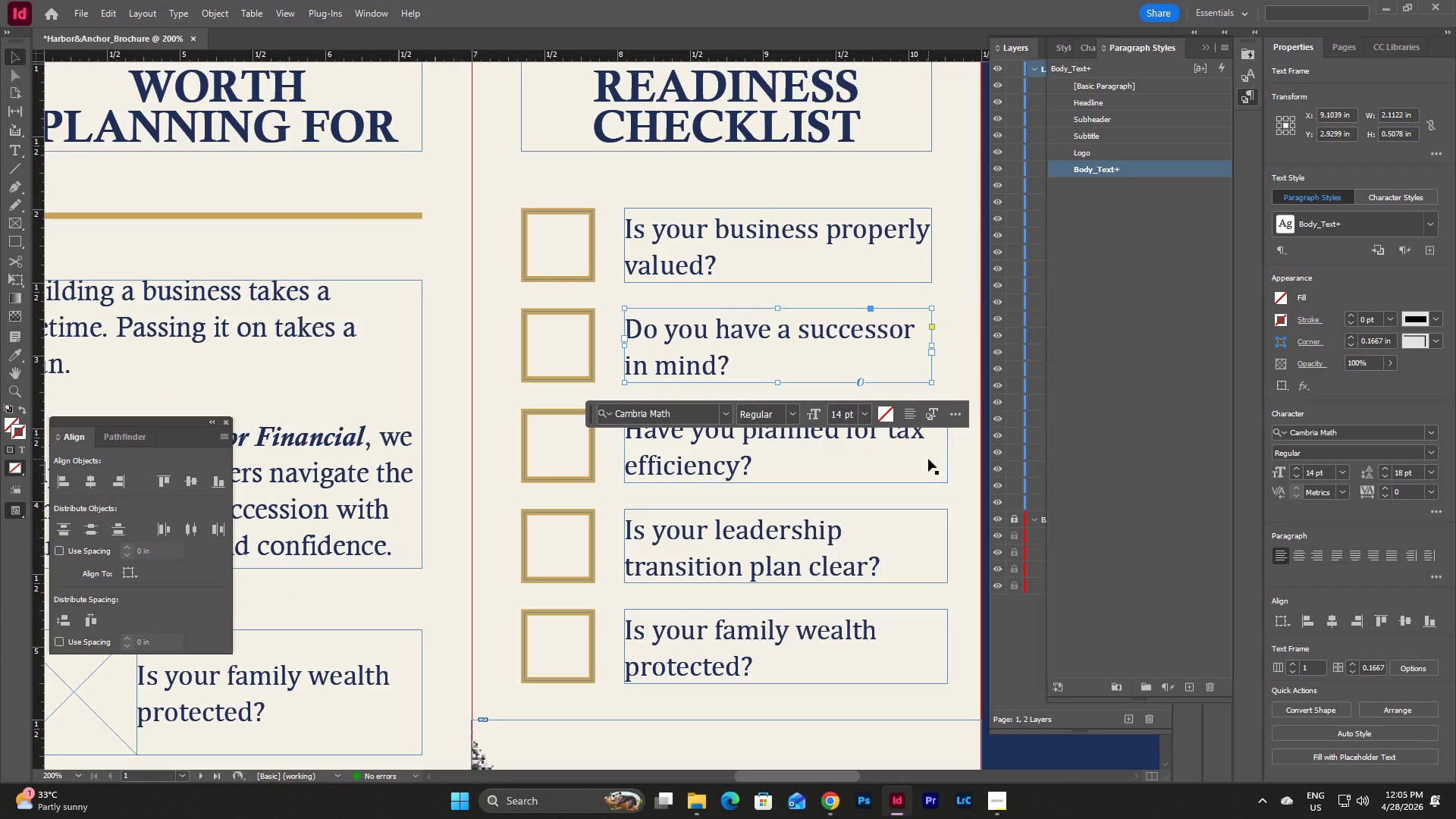 
left_click([928, 460])
 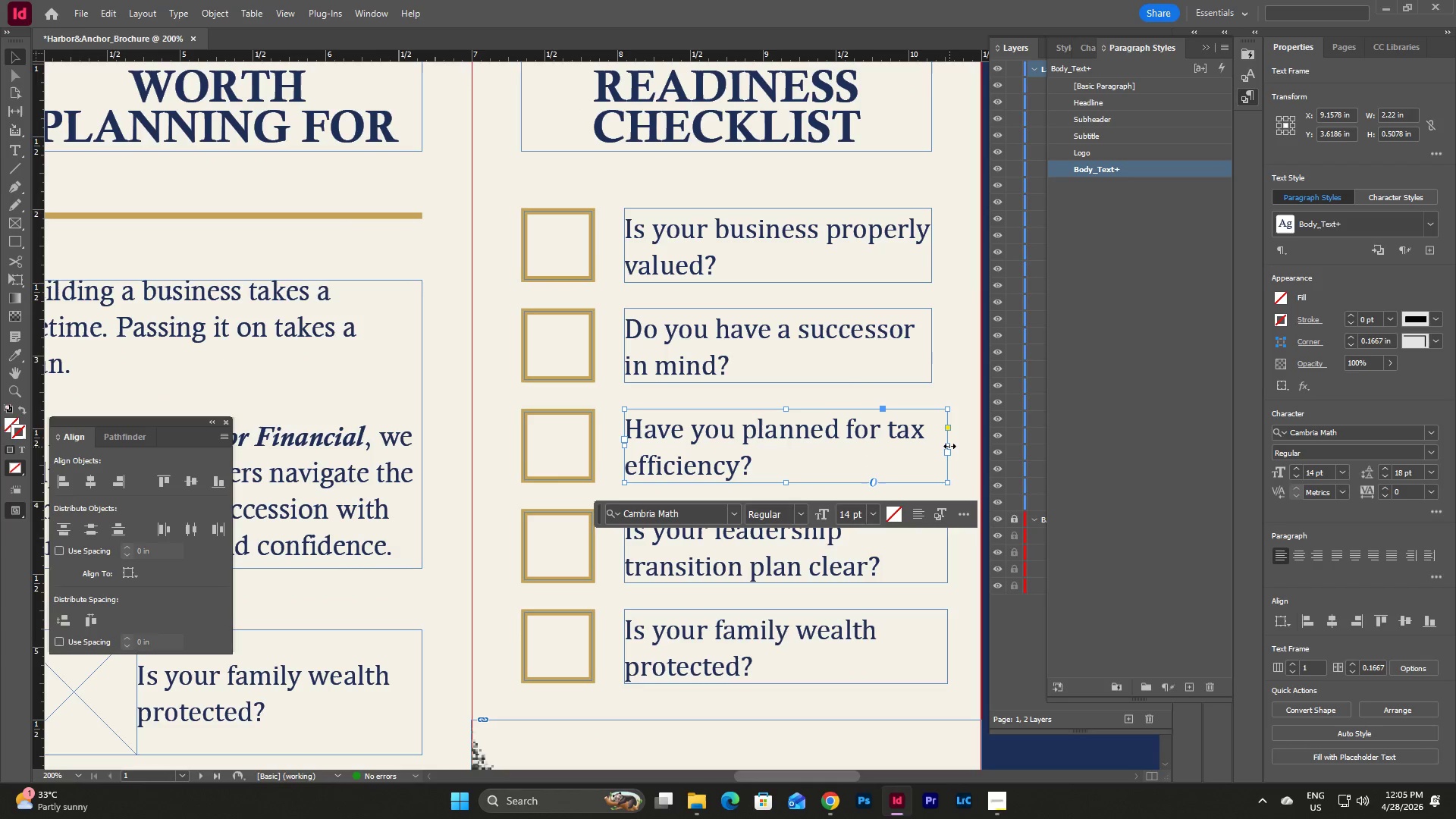 
left_click_drag(start_coordinate=[949, 446], to_coordinate=[932, 447])
 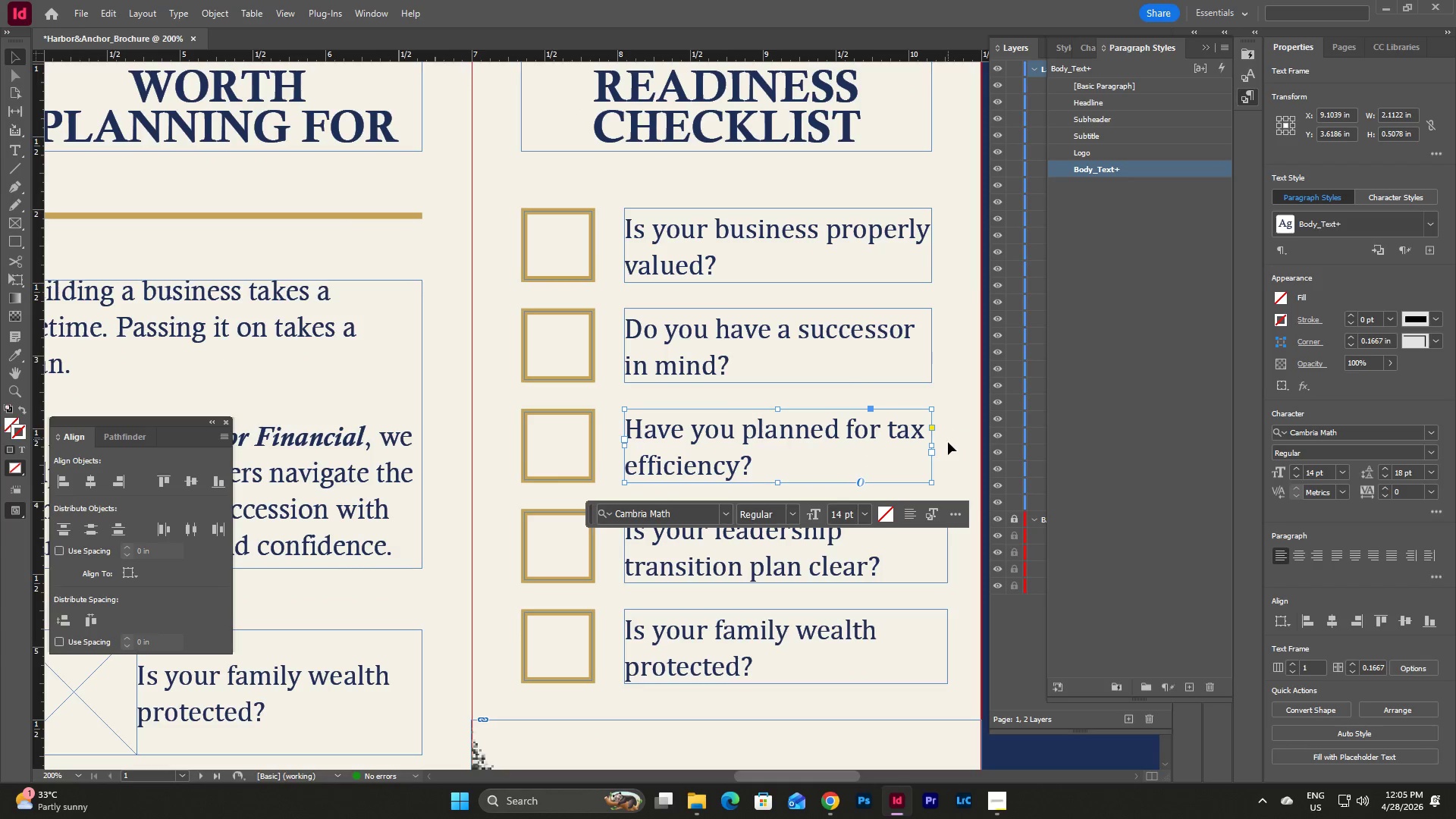 
scroll: coordinate [948, 443], scroll_direction: down, amount: 1.0
 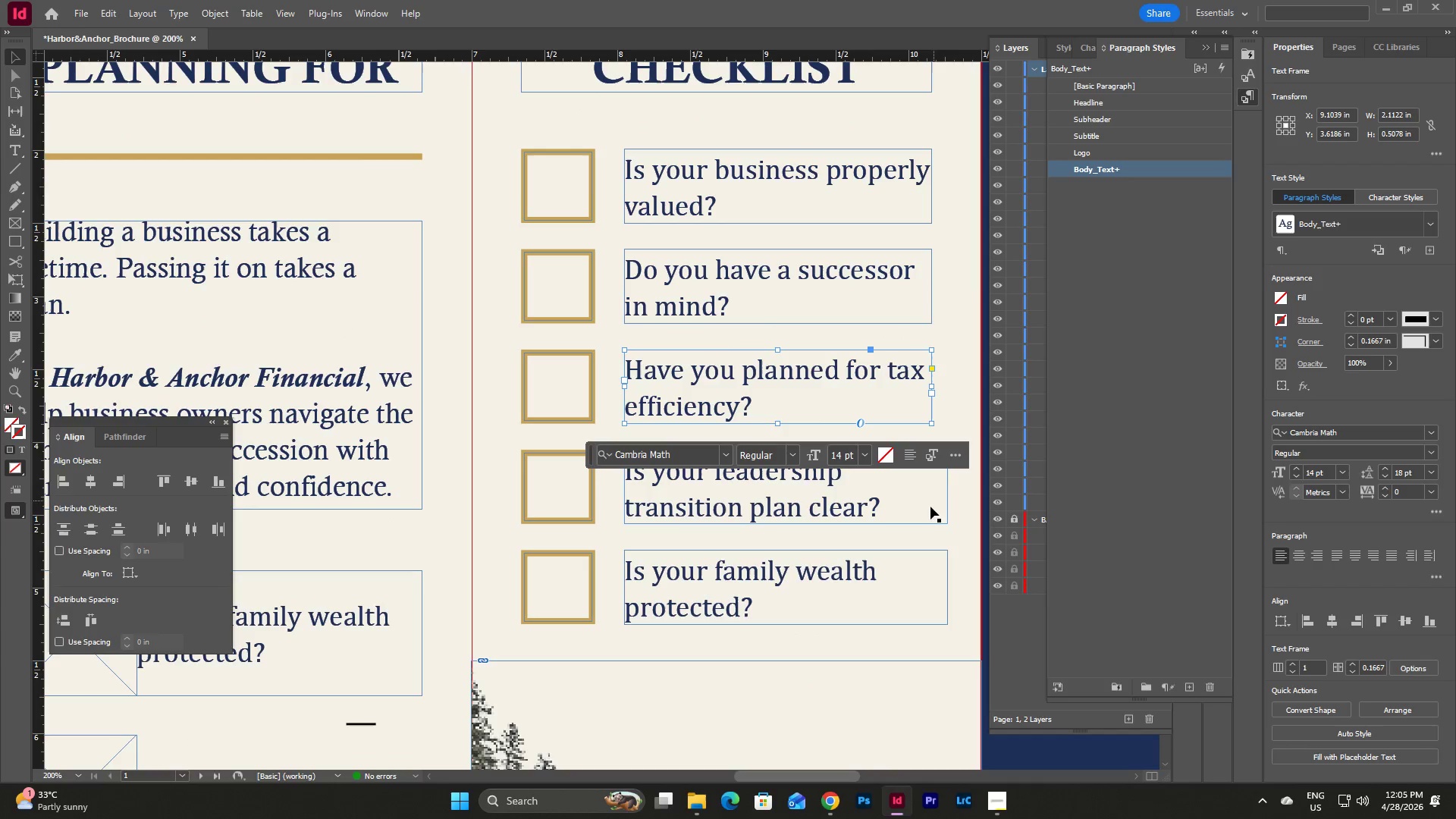 
left_click([930, 507])
 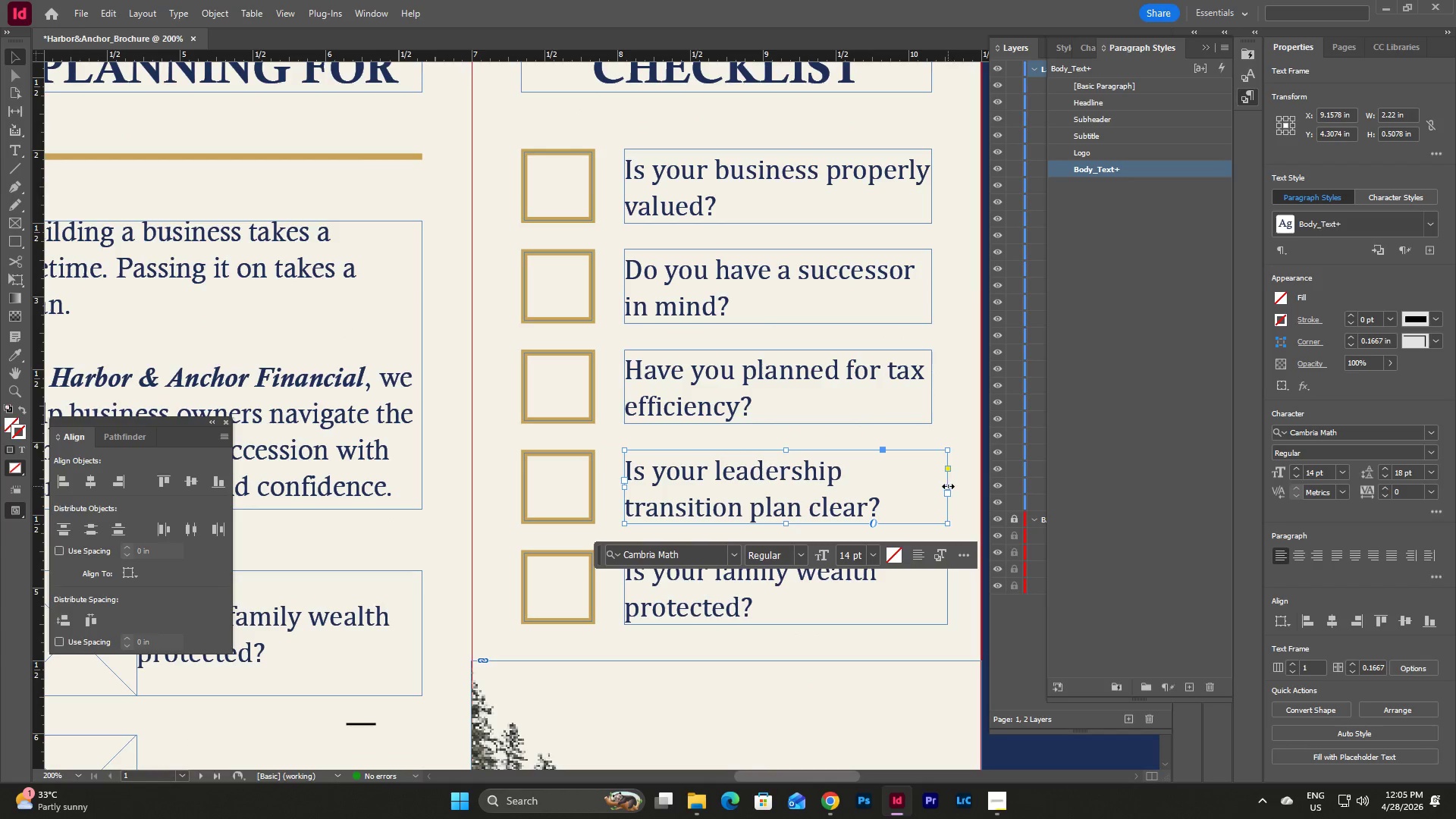 
left_click_drag(start_coordinate=[948, 487], to_coordinate=[930, 487])
 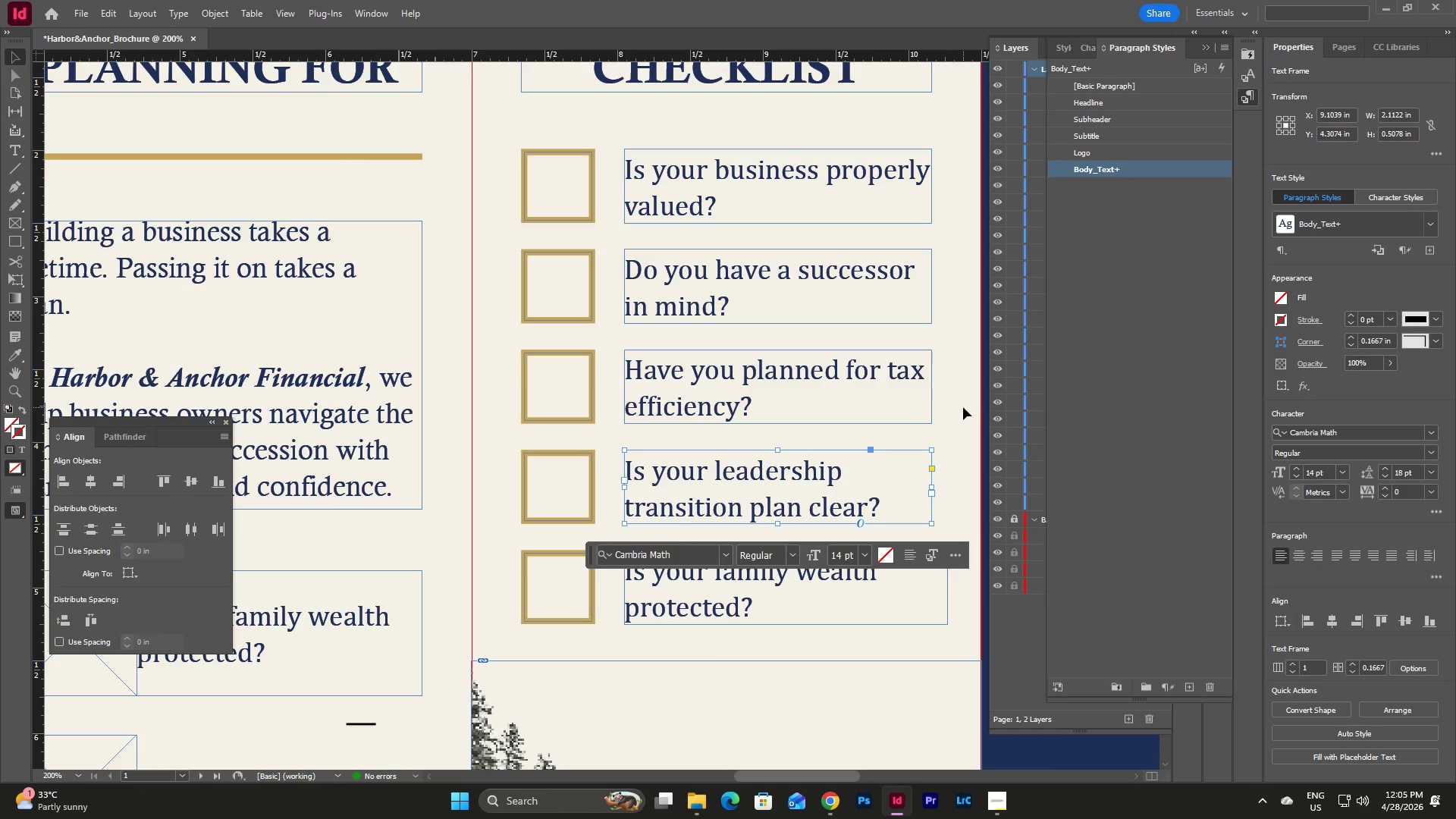 
scroll: coordinate [963, 407], scroll_direction: down, amount: 1.0
 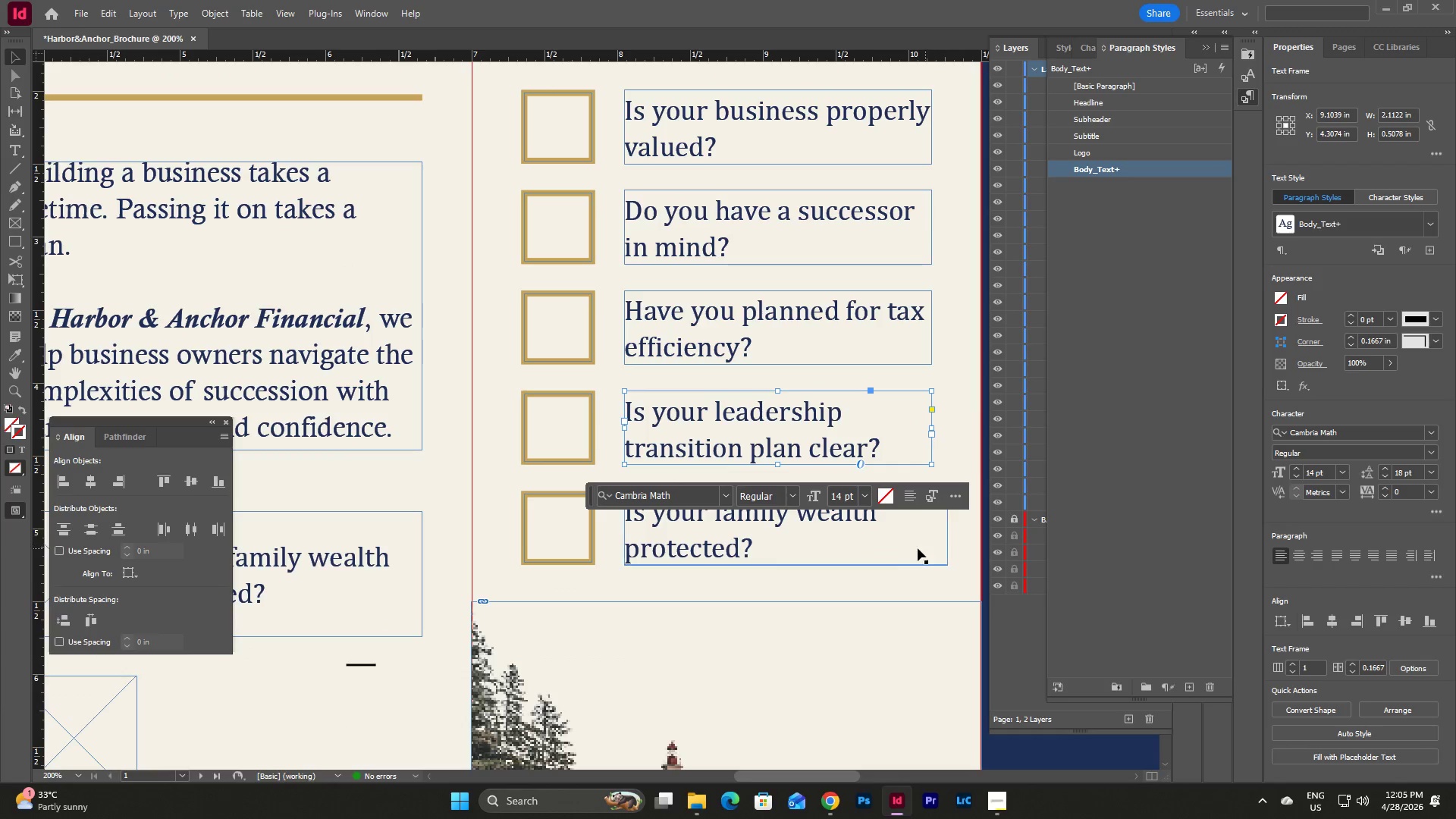 
left_click([914, 546])
 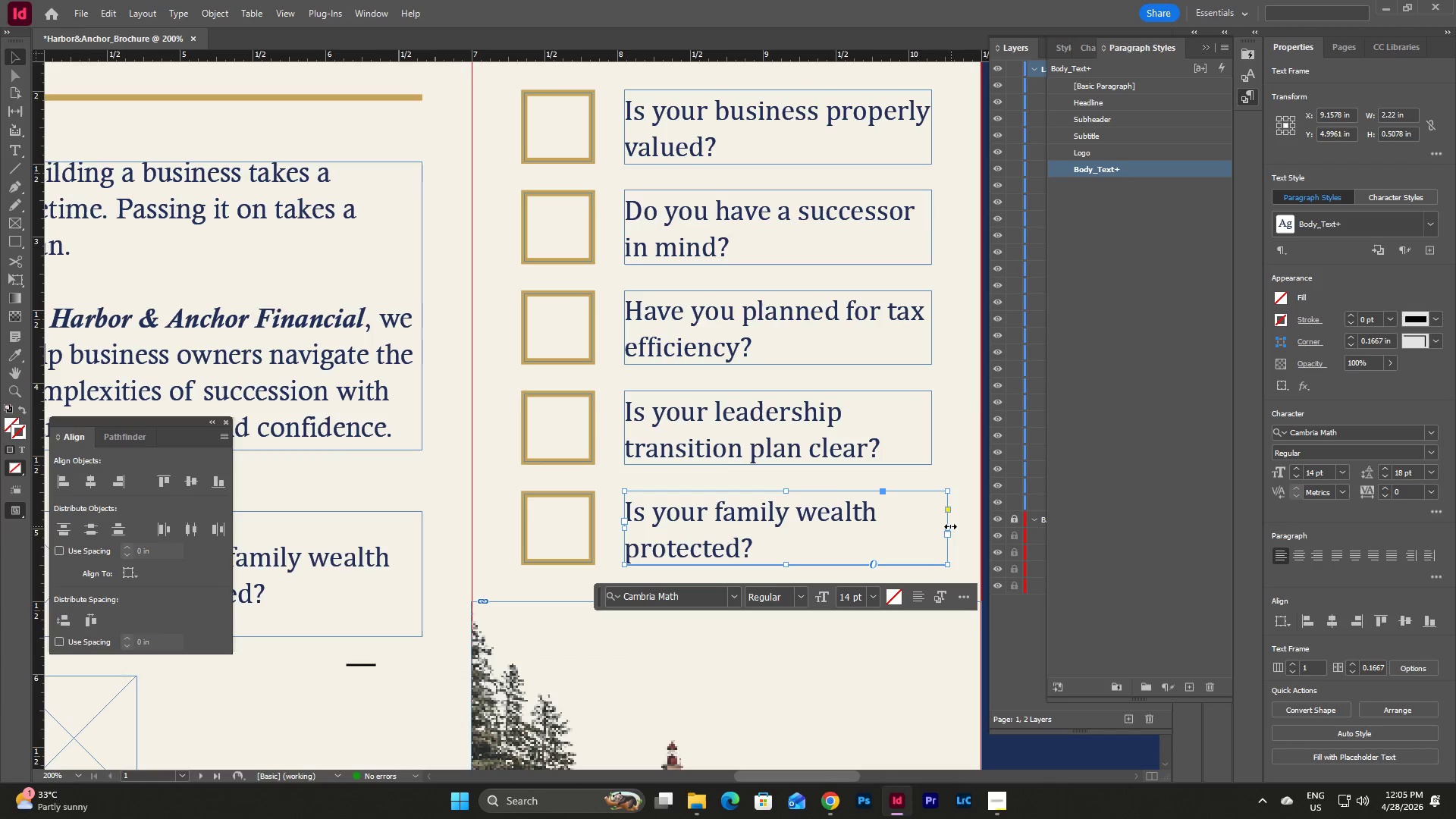 
left_click_drag(start_coordinate=[948, 526], to_coordinate=[931, 526])
 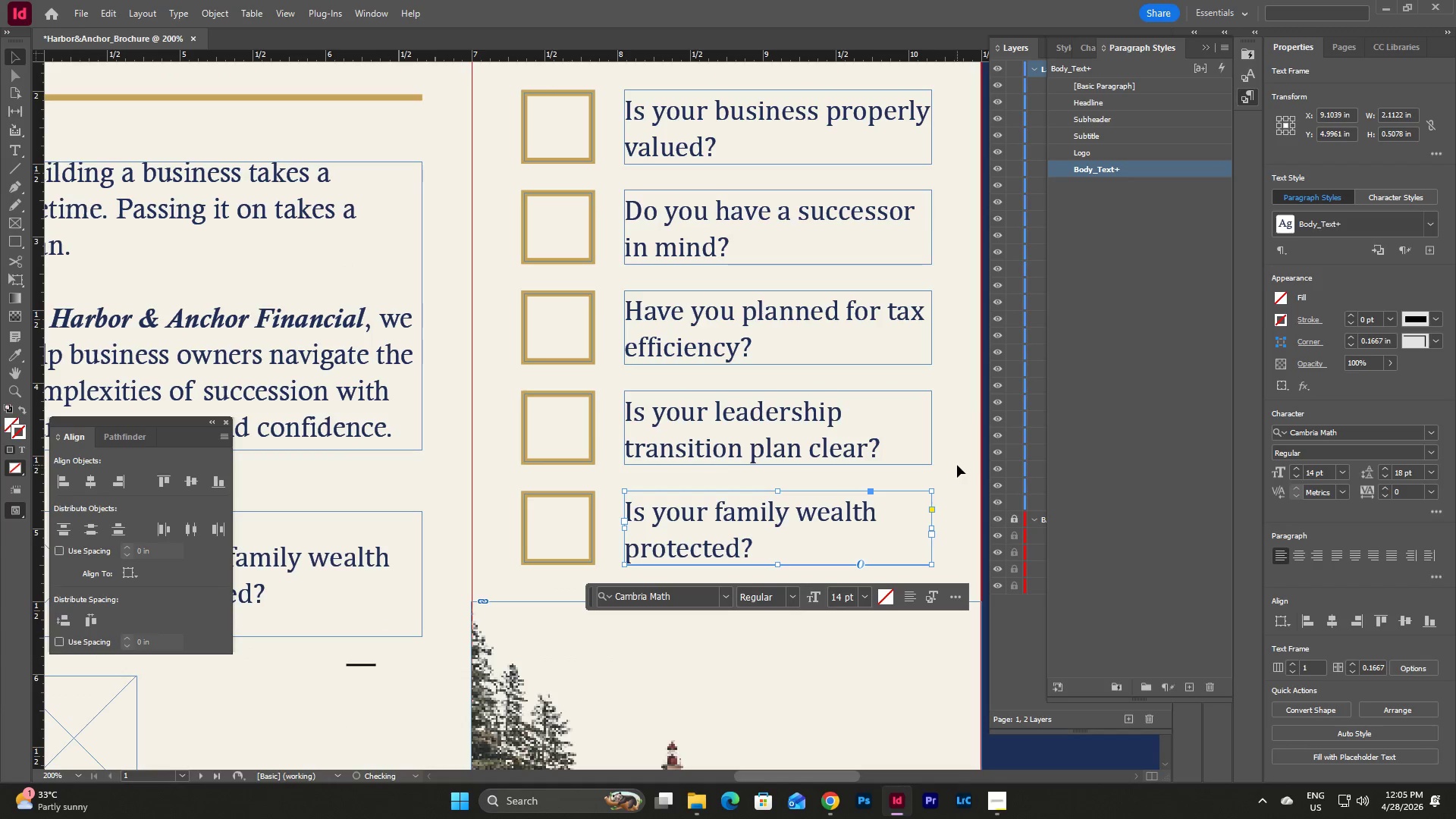 
left_click([957, 465])
 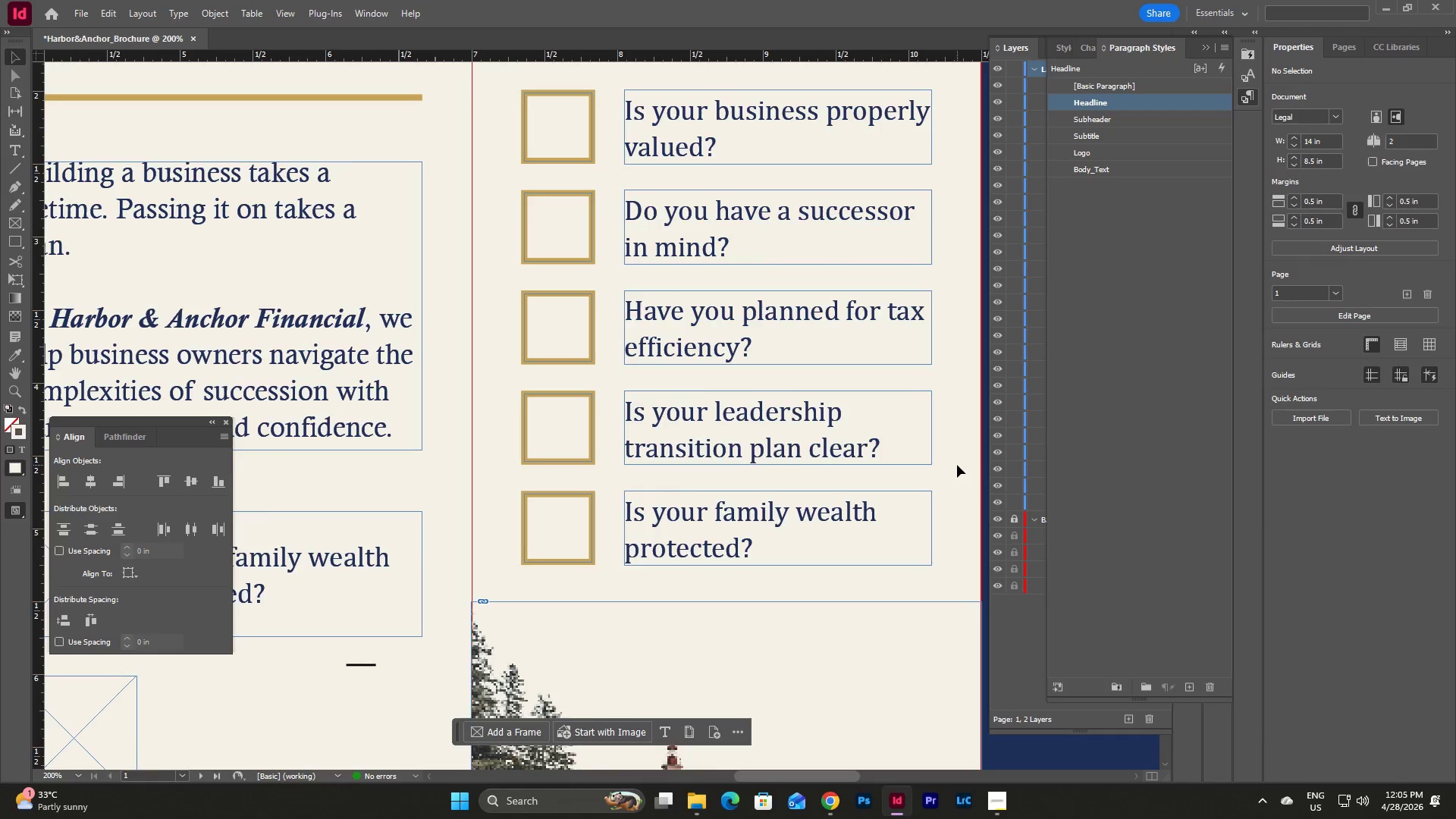 
scroll: coordinate [958, 463], scroll_direction: down, amount: 5.0
 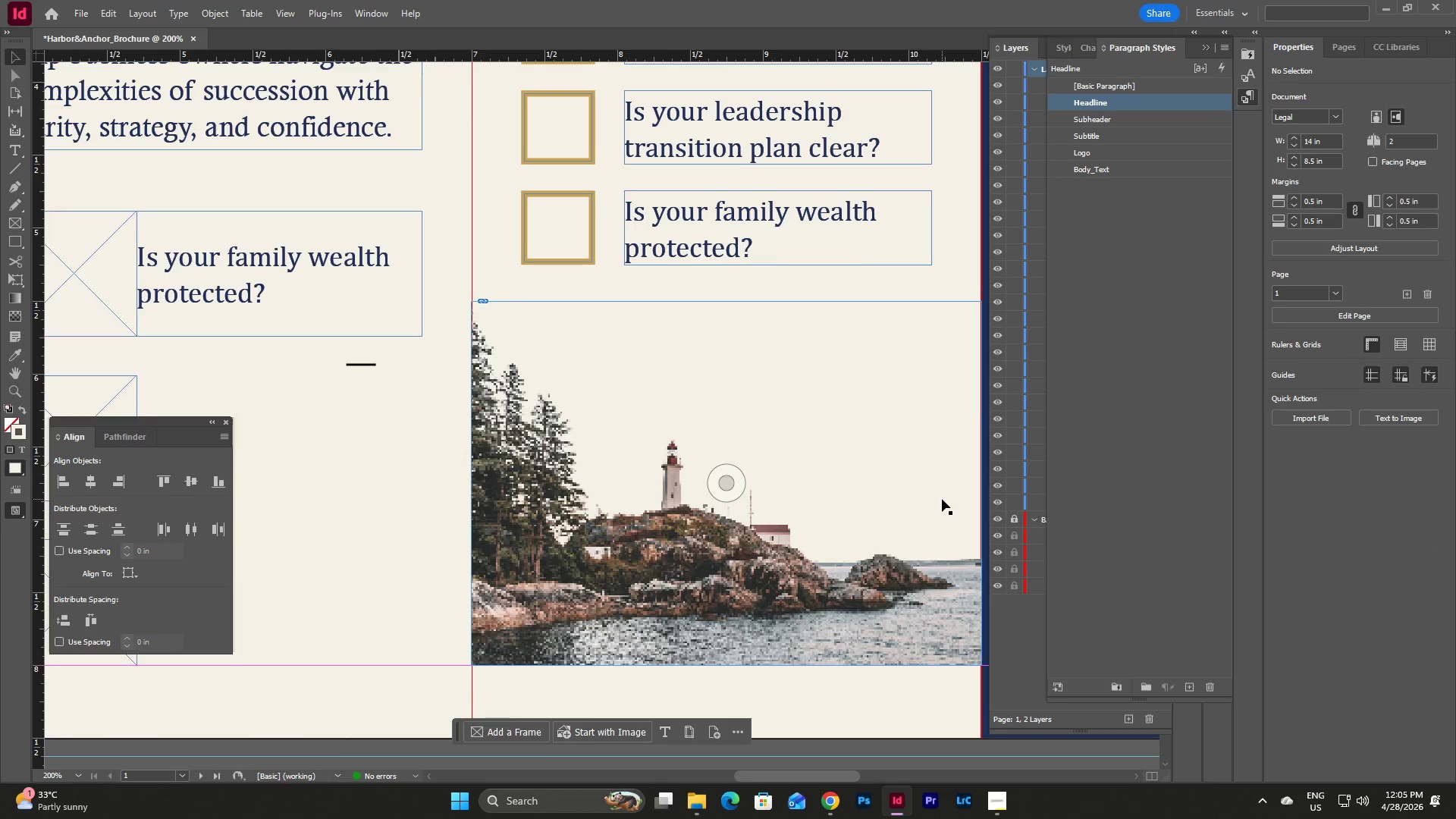 
scroll: coordinate [943, 499], scroll_direction: up, amount: 2.0
 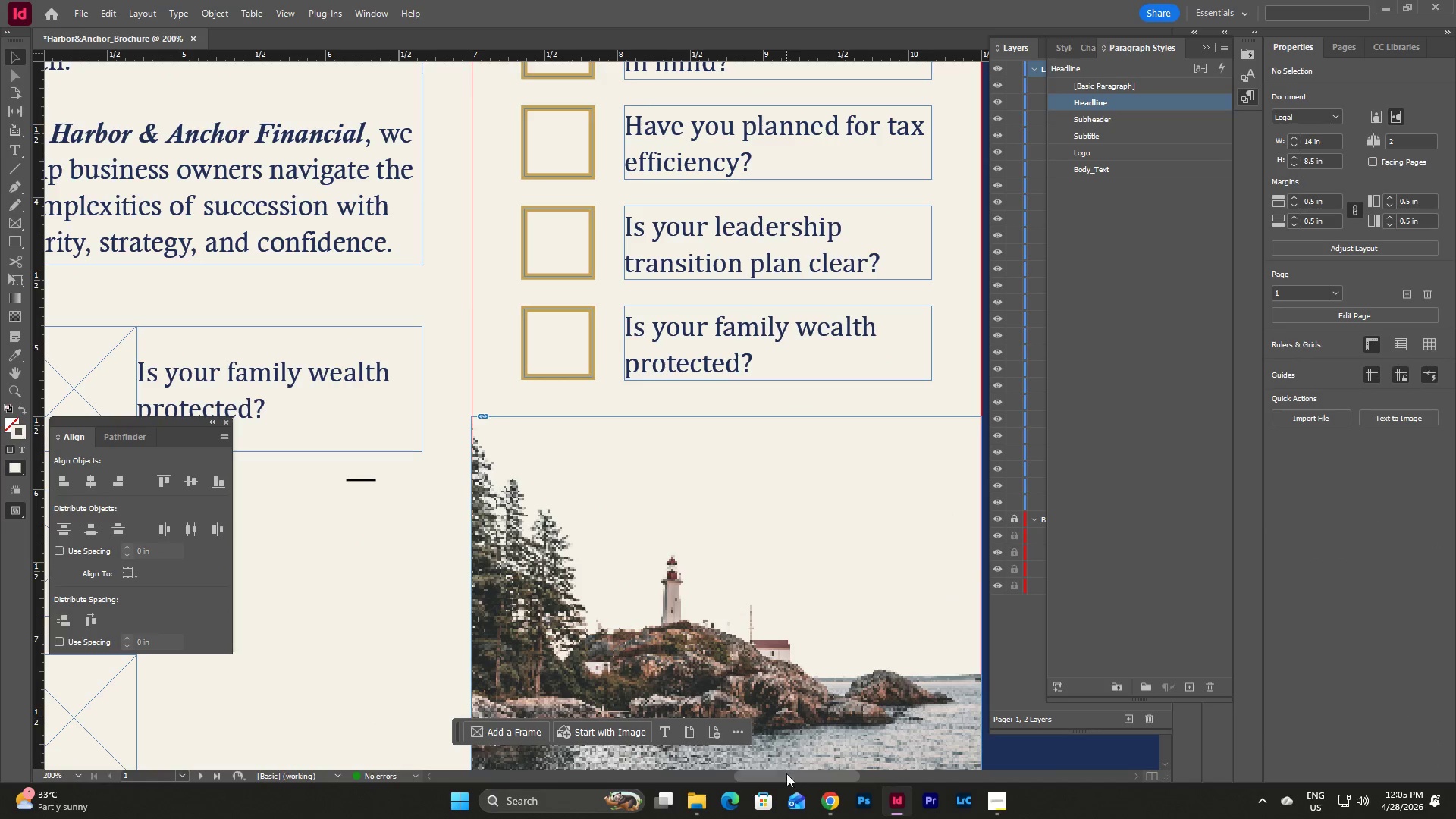 
left_click_drag(start_coordinate=[785, 777], to_coordinate=[733, 786])
 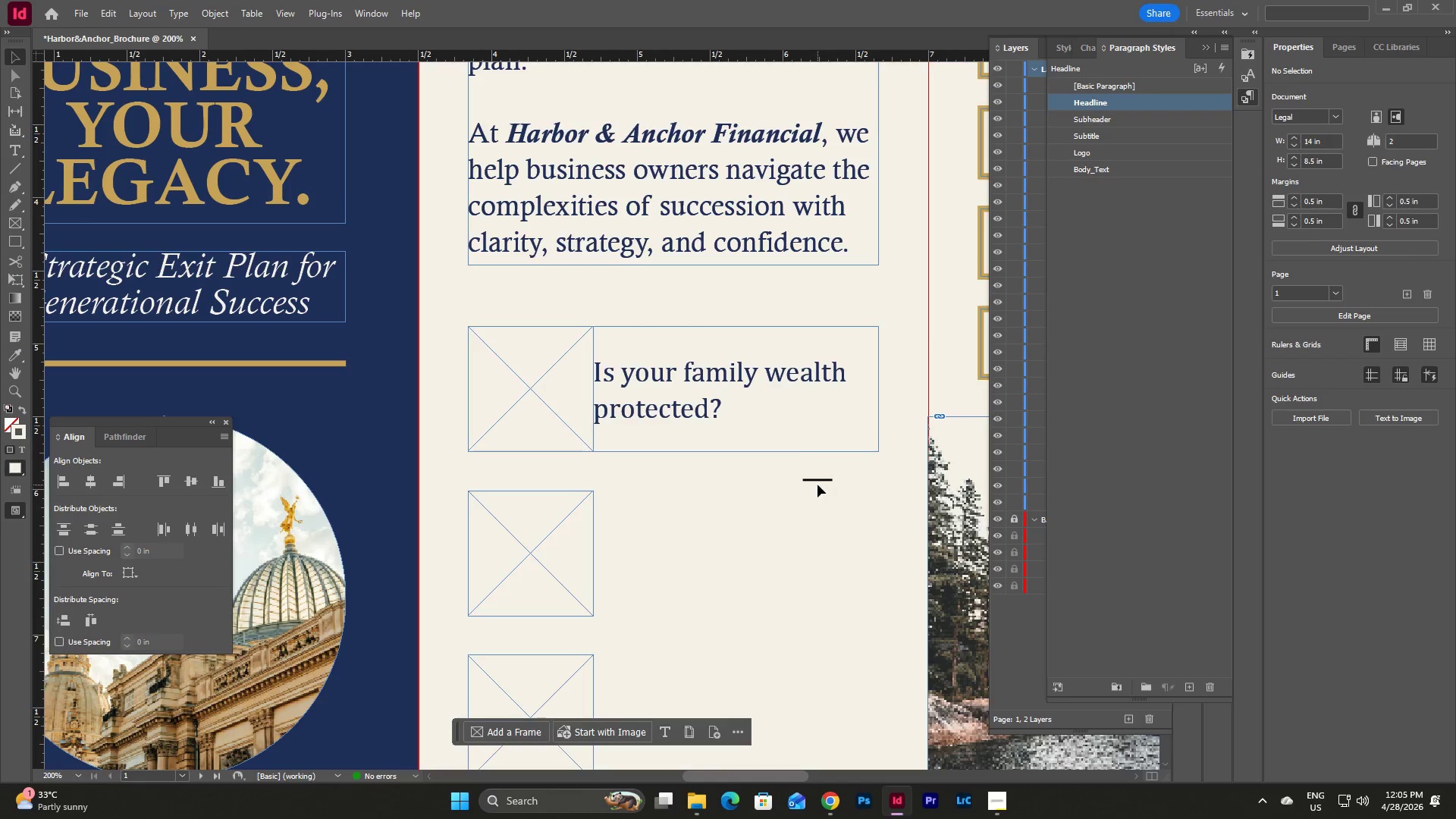 
left_click_drag(start_coordinate=[817, 480], to_coordinate=[610, 494])
 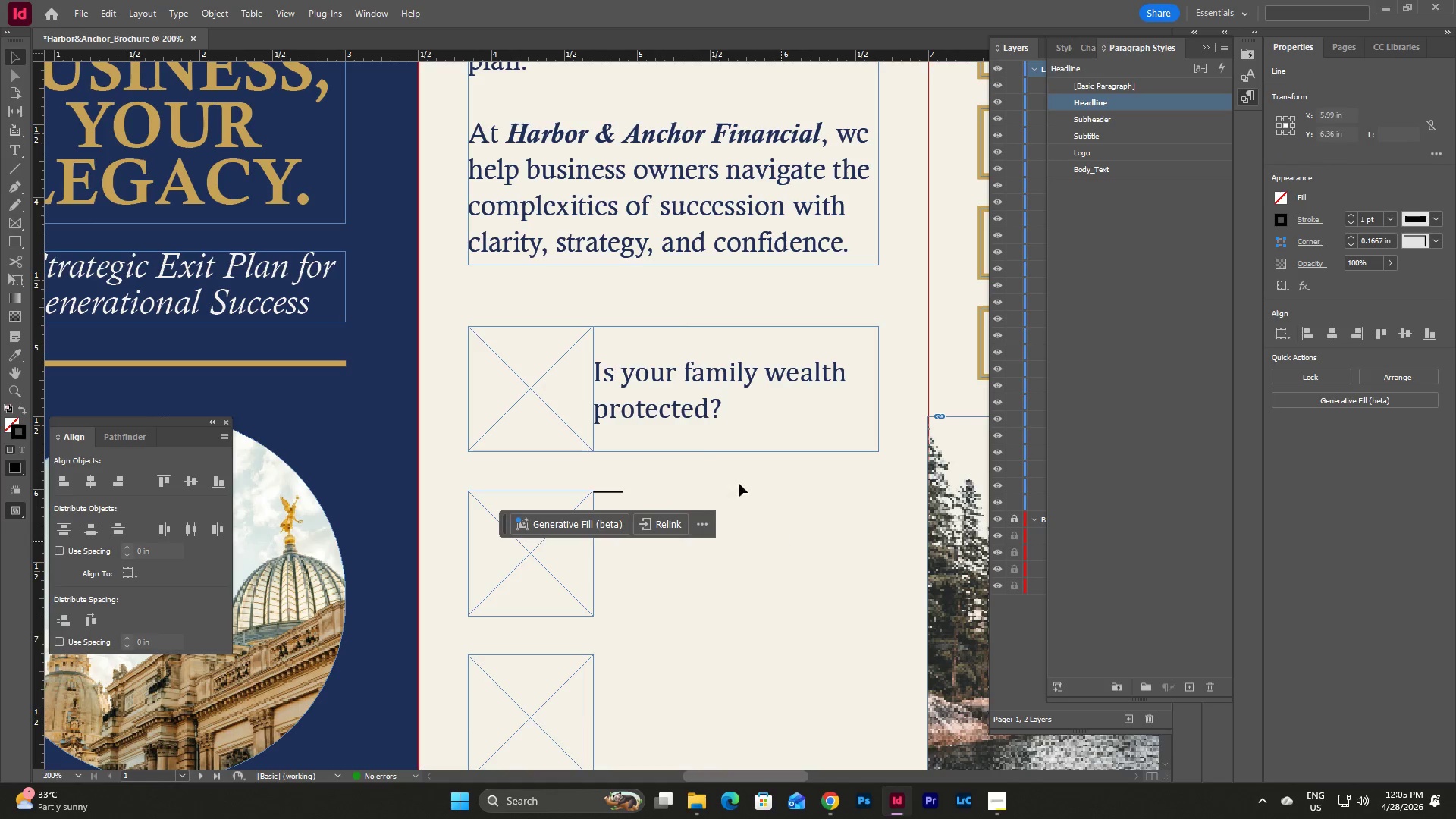 
double_click([677, 414])
 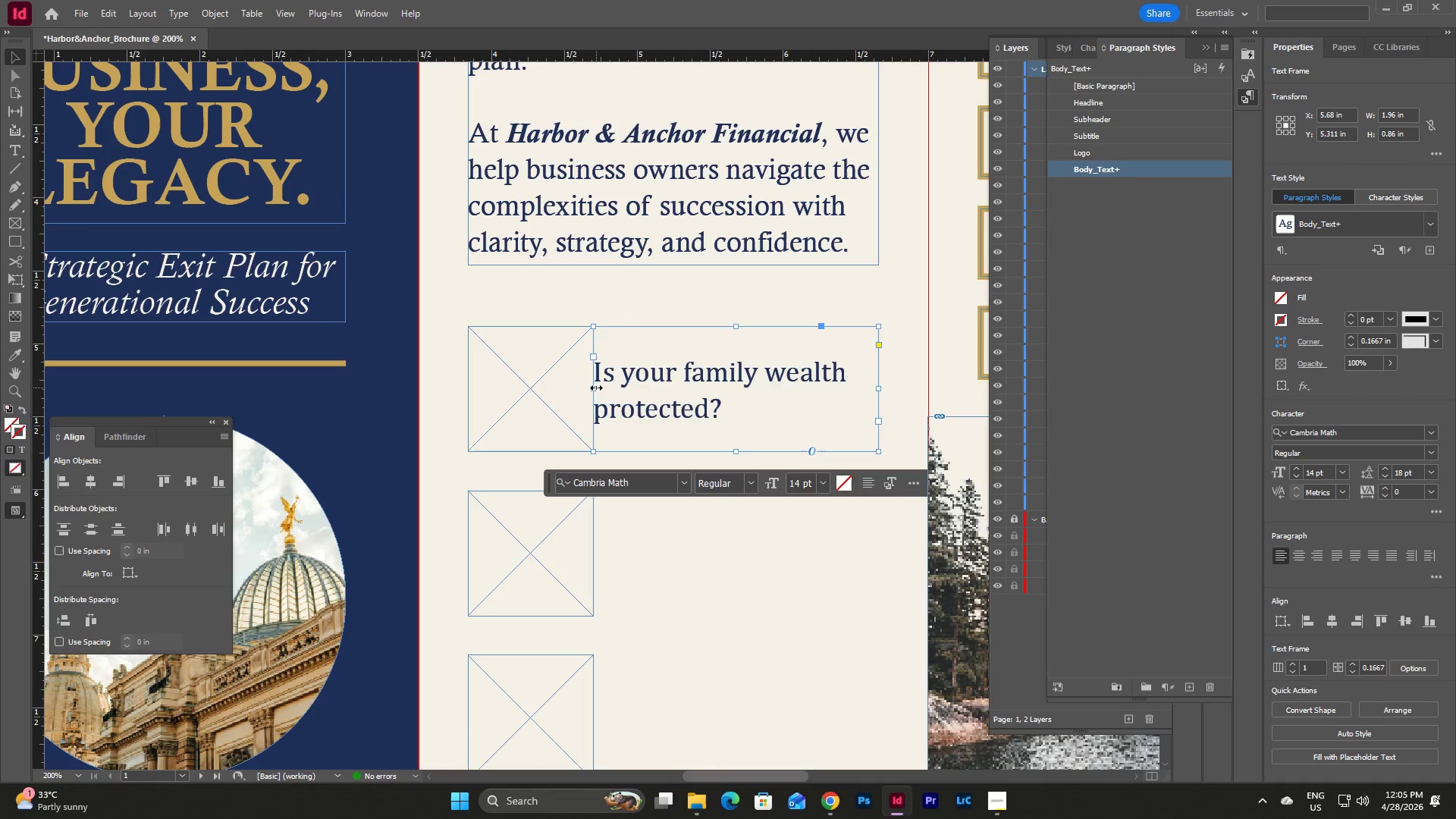 
left_click_drag(start_coordinate=[596, 388], to_coordinate=[621, 394])
 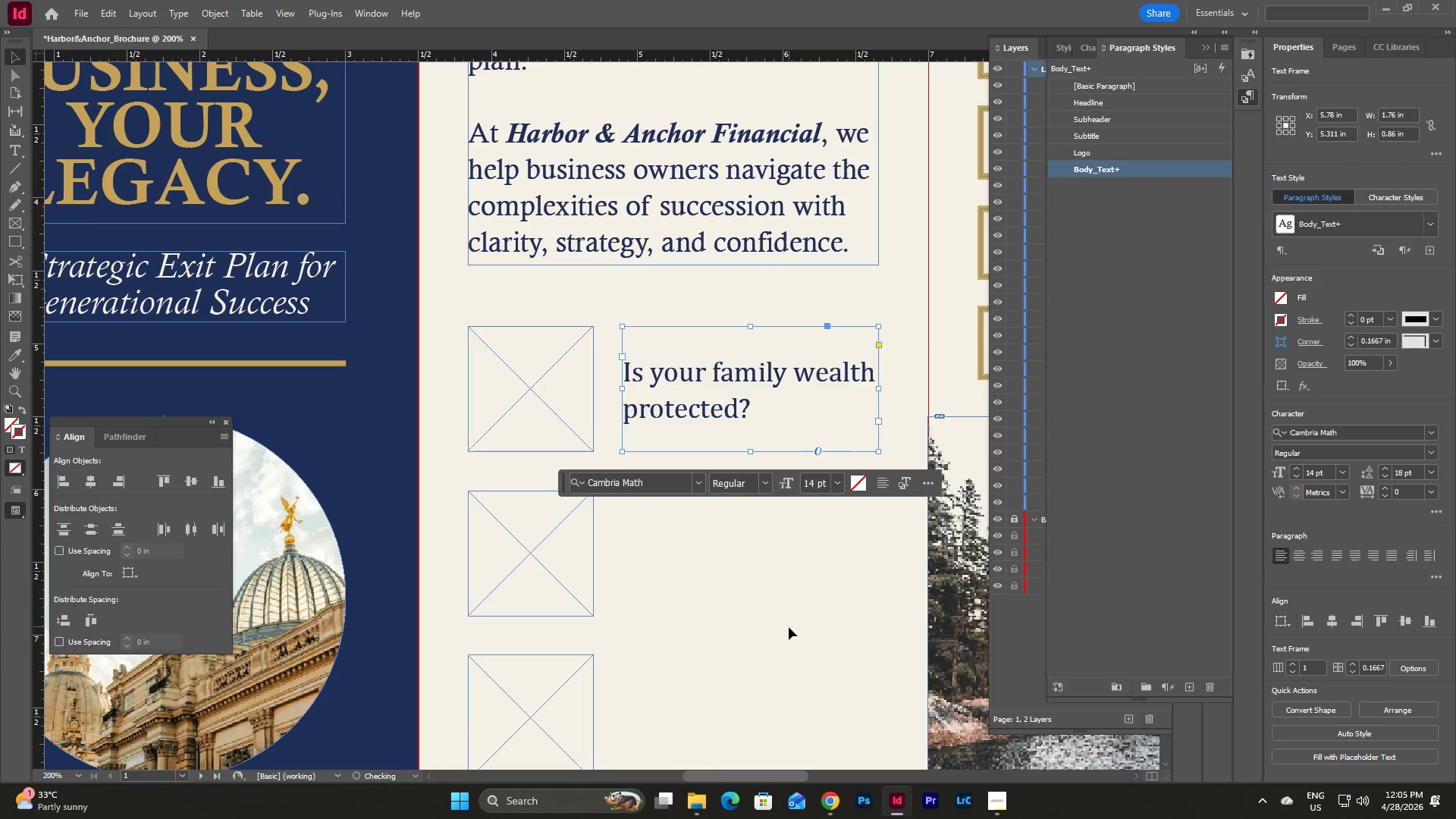 
left_click([788, 628])
 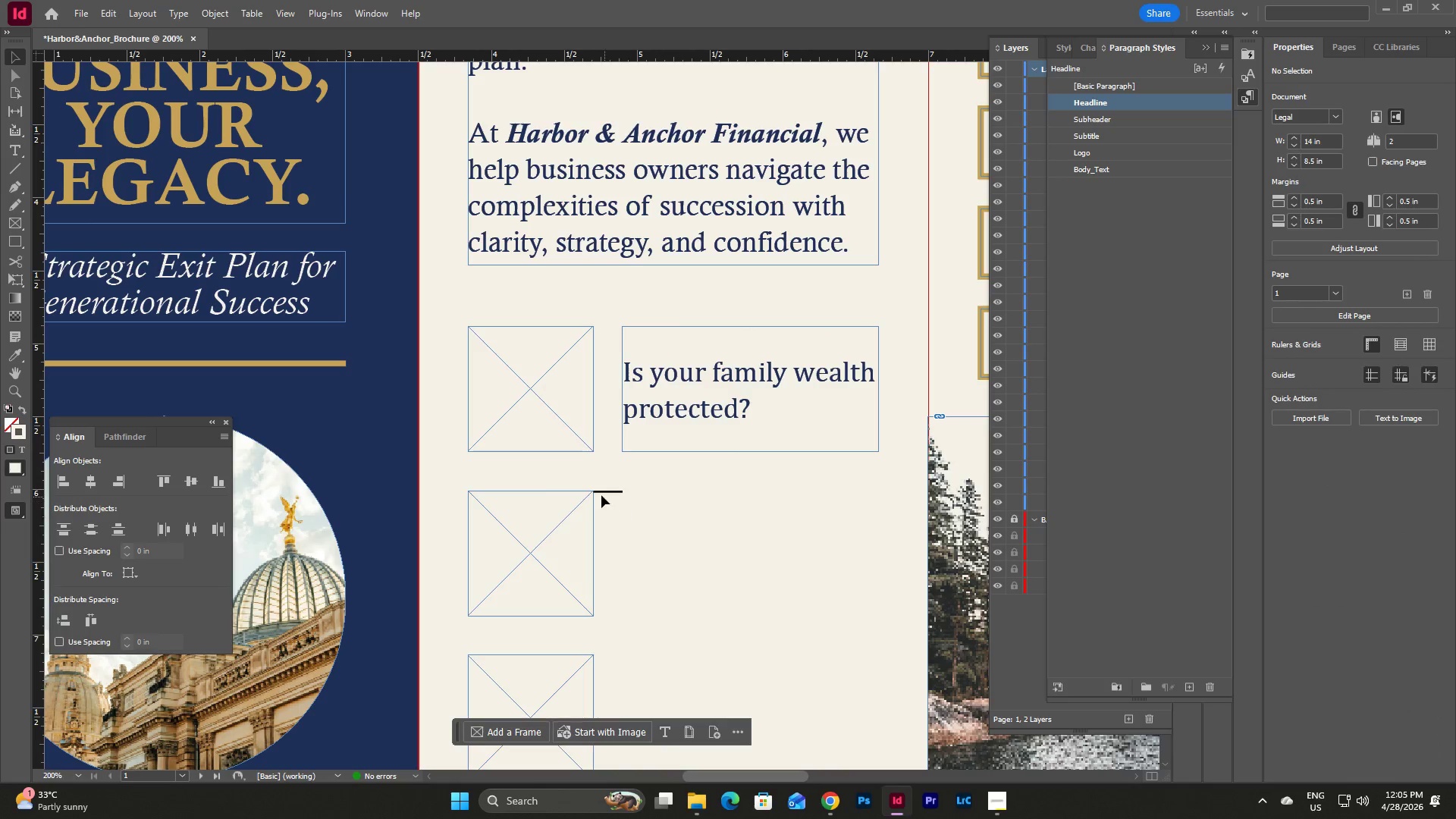 
left_click_drag(start_coordinate=[603, 492], to_coordinate=[625, 480])
 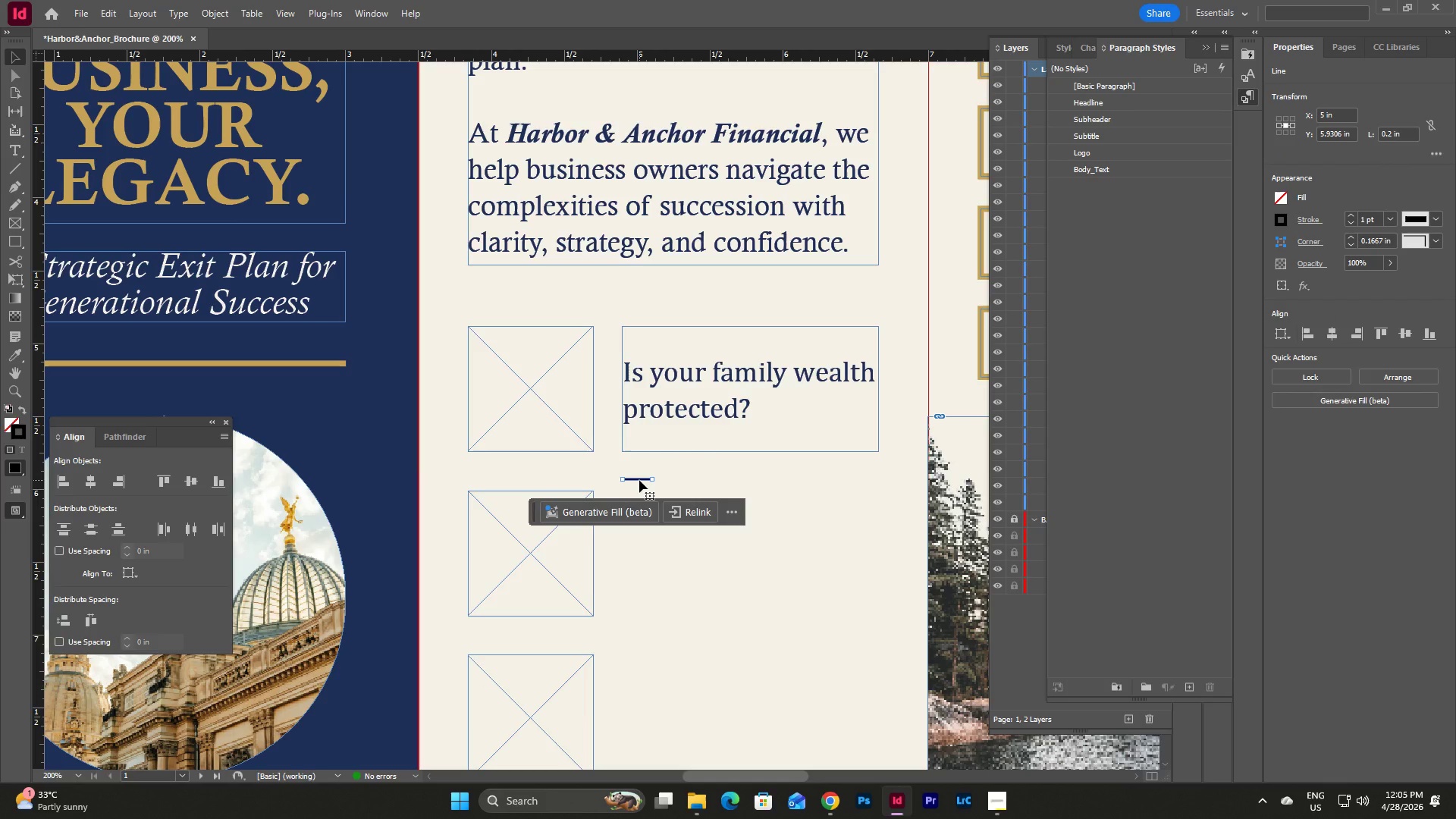 
key(Backspace)
 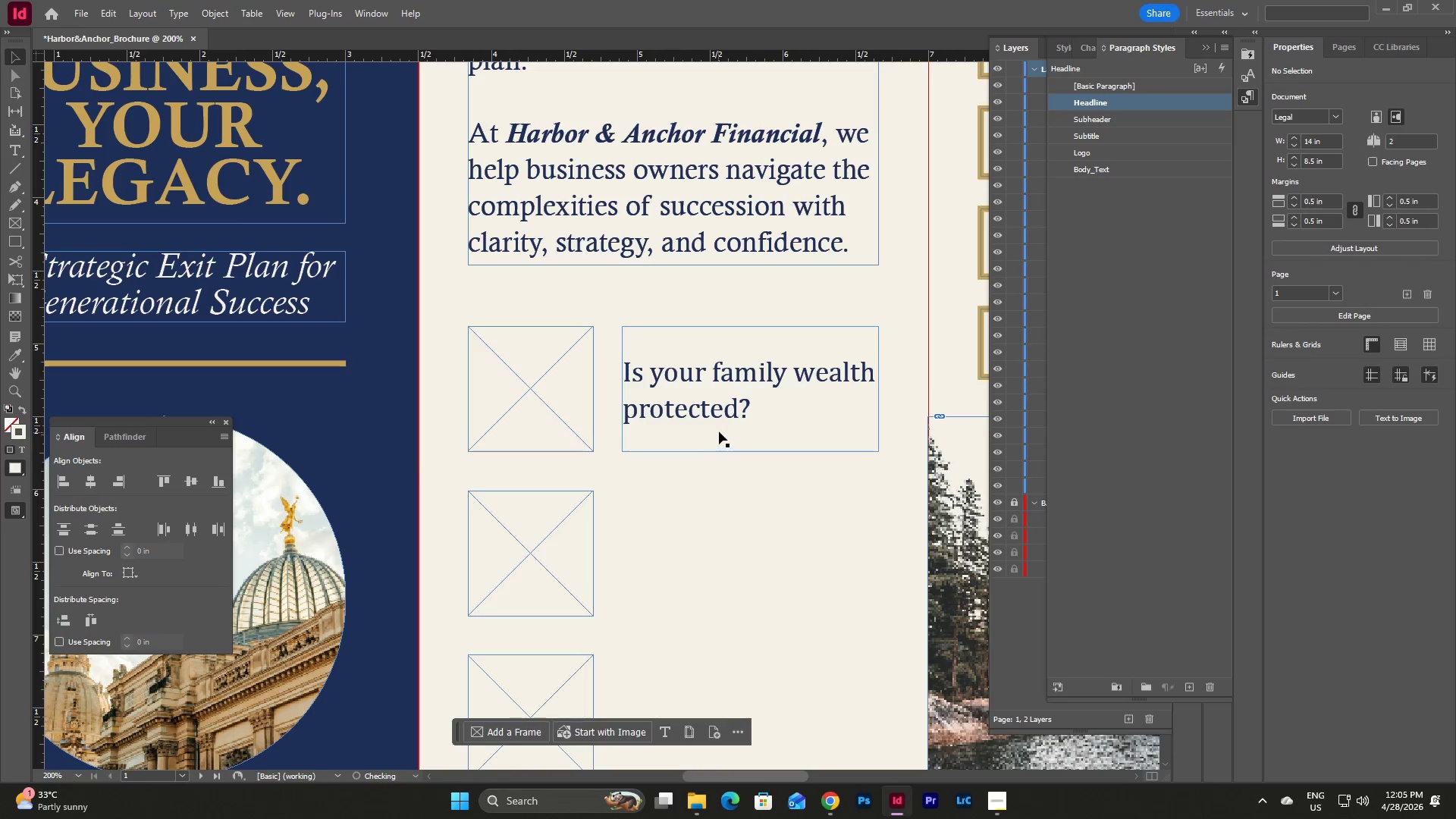 
left_click([719, 431])
 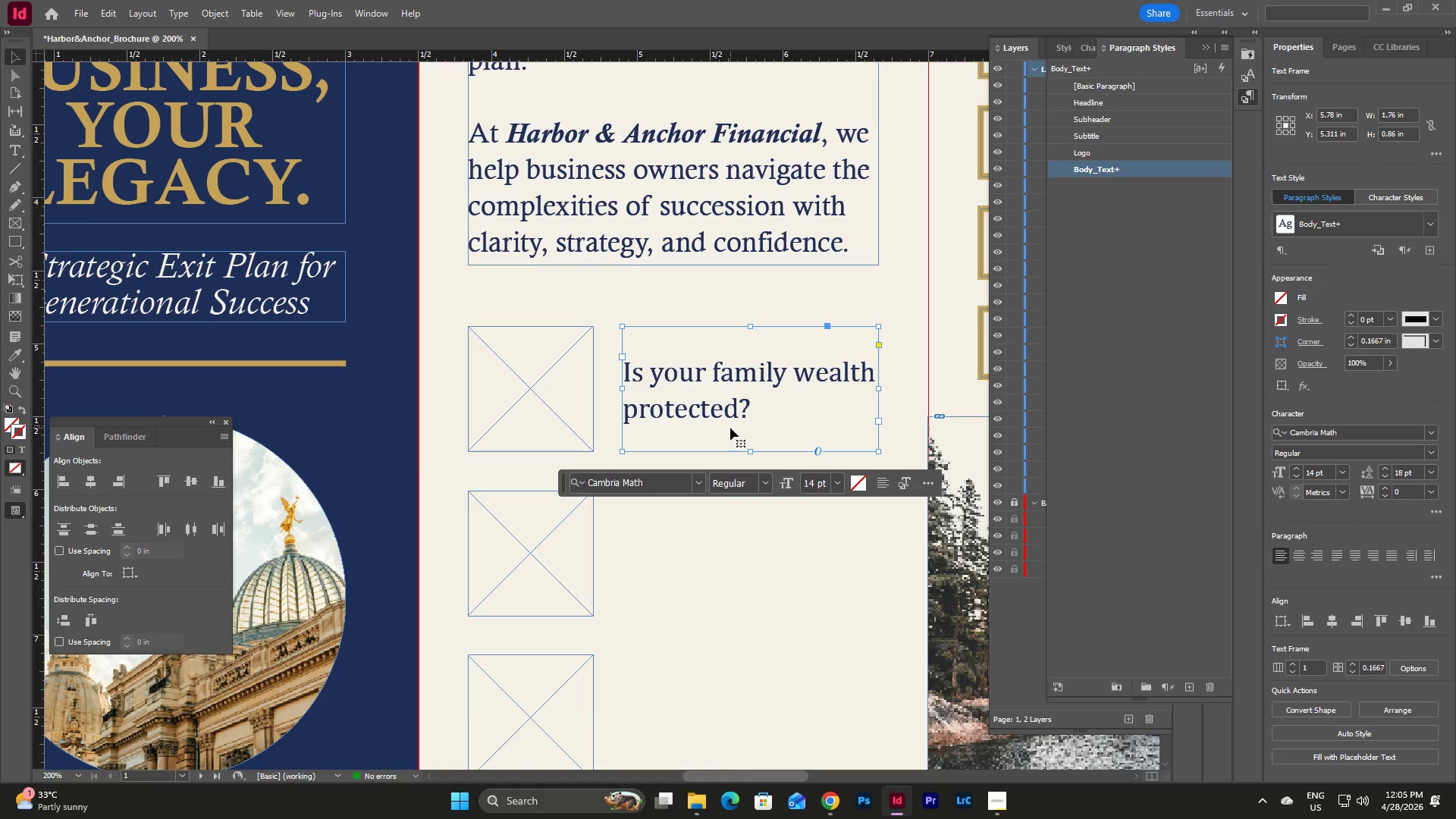 
key(Control+C)
 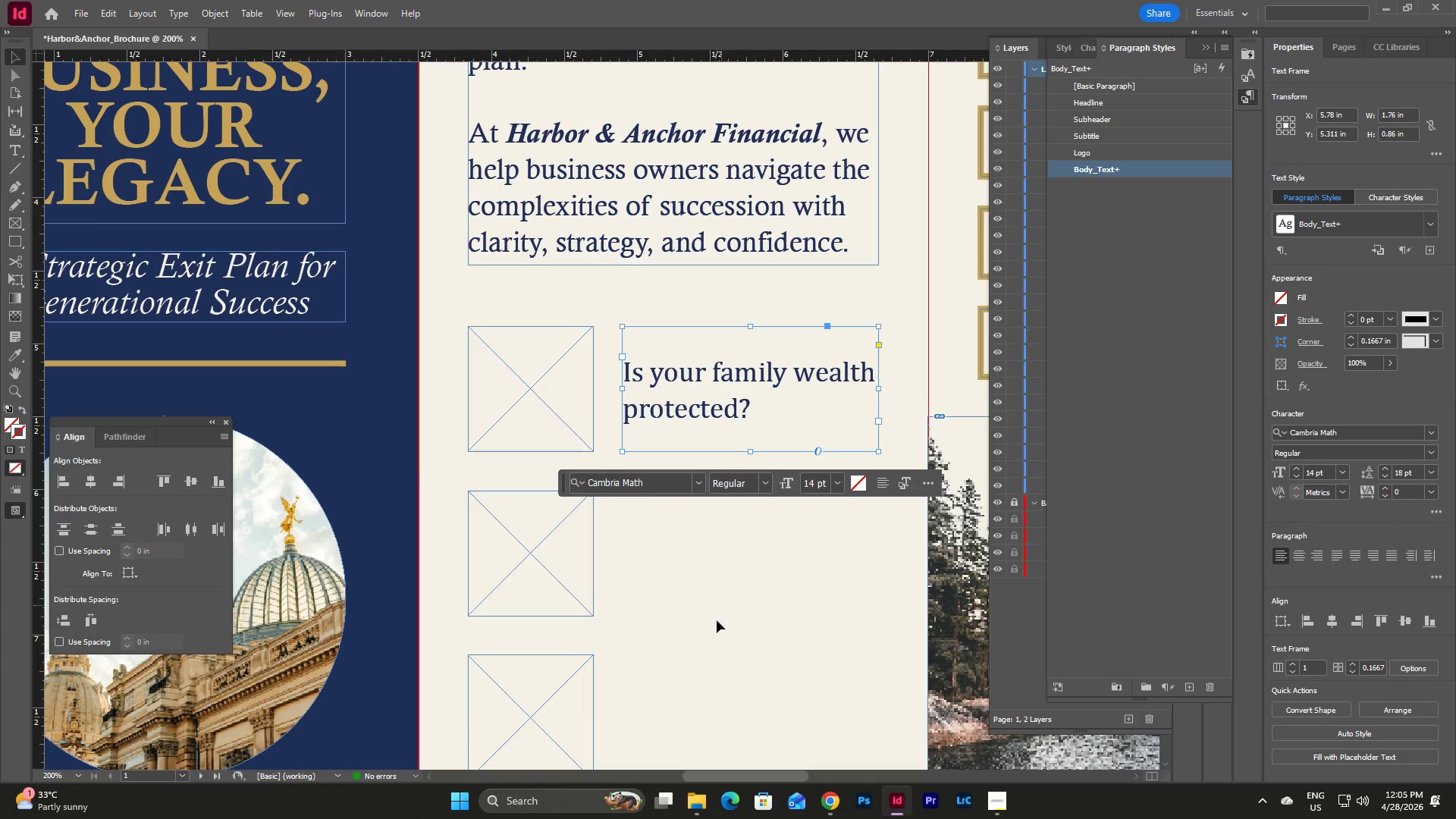 
left_click([716, 621])
 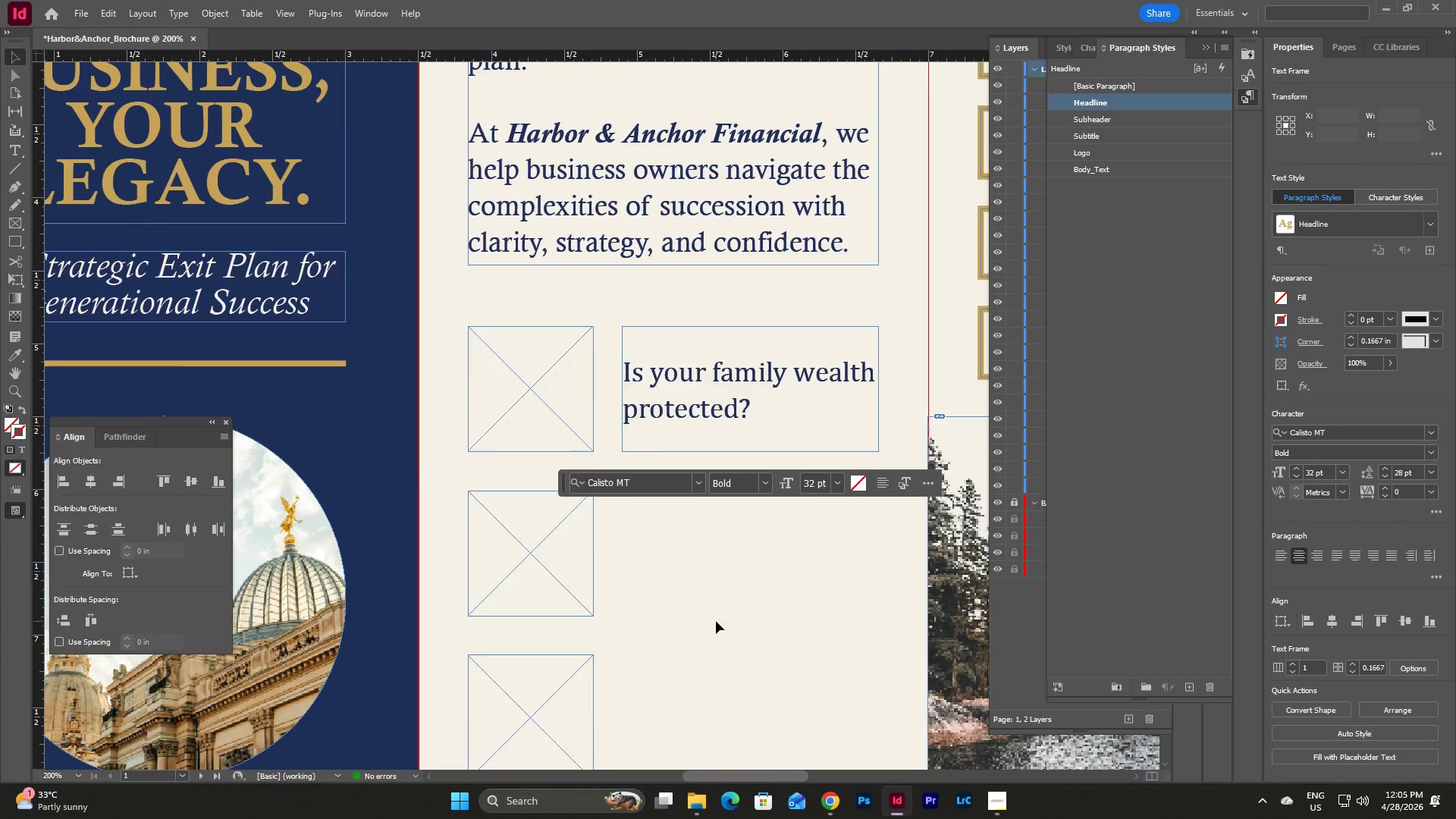 
scroll: coordinate [716, 621], scroll_direction: up, amount: 1.0
 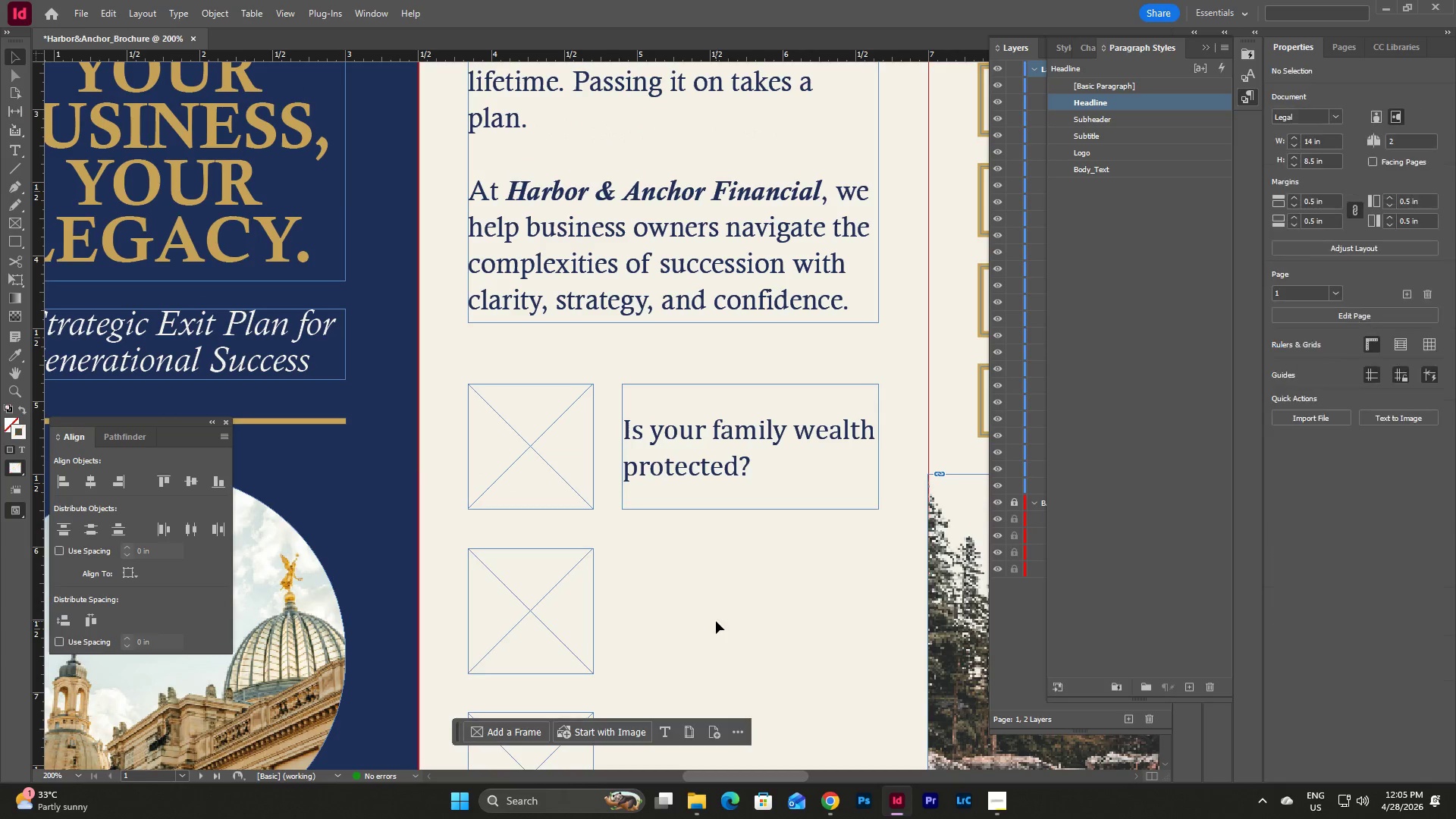 
key(Control+V)
 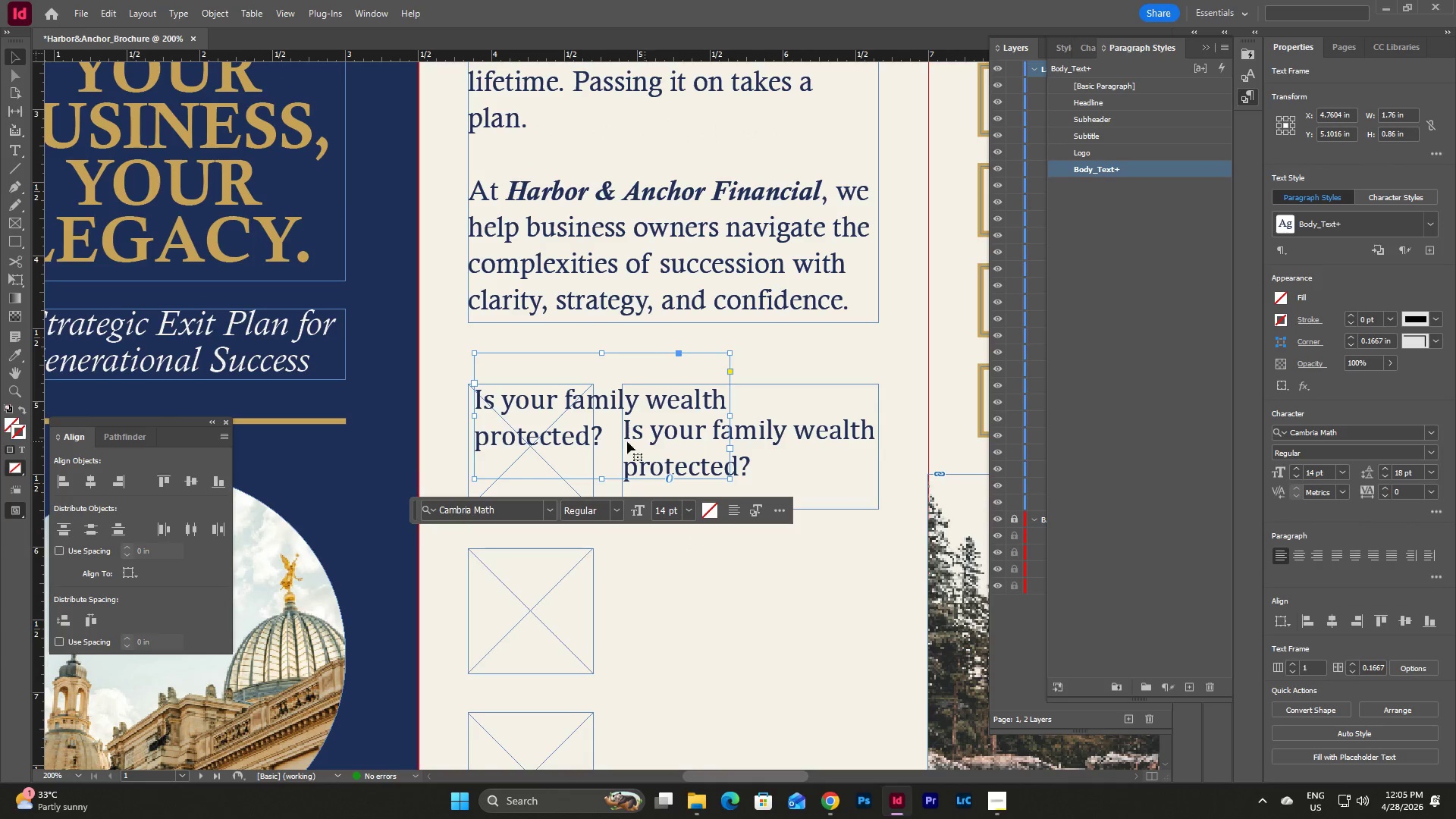 
left_click_drag(start_coordinate=[598, 438], to_coordinate=[745, 632])
 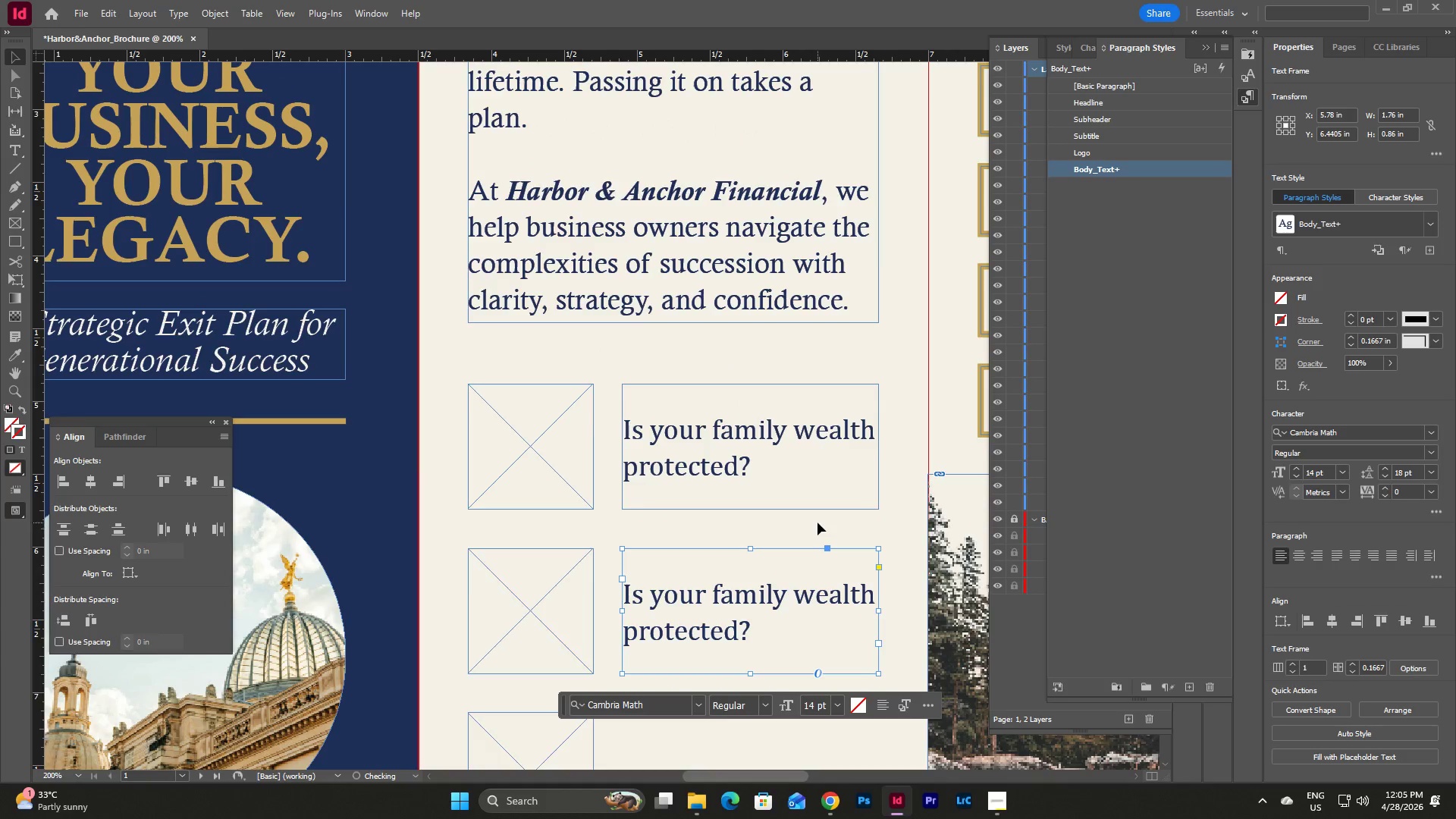 
scroll: coordinate [817, 522], scroll_direction: down, amount: 4.0
 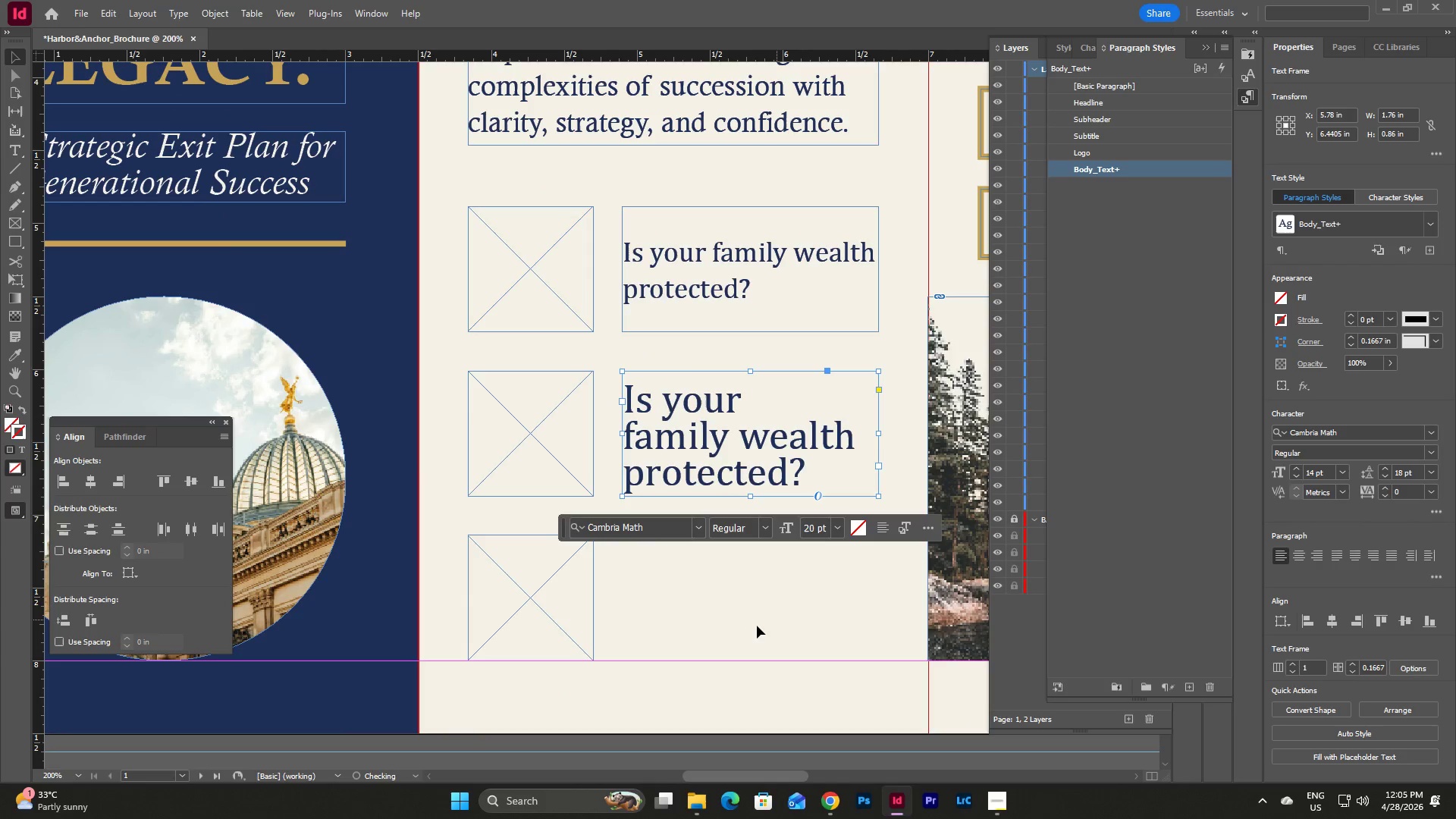 
left_click([747, 626])
 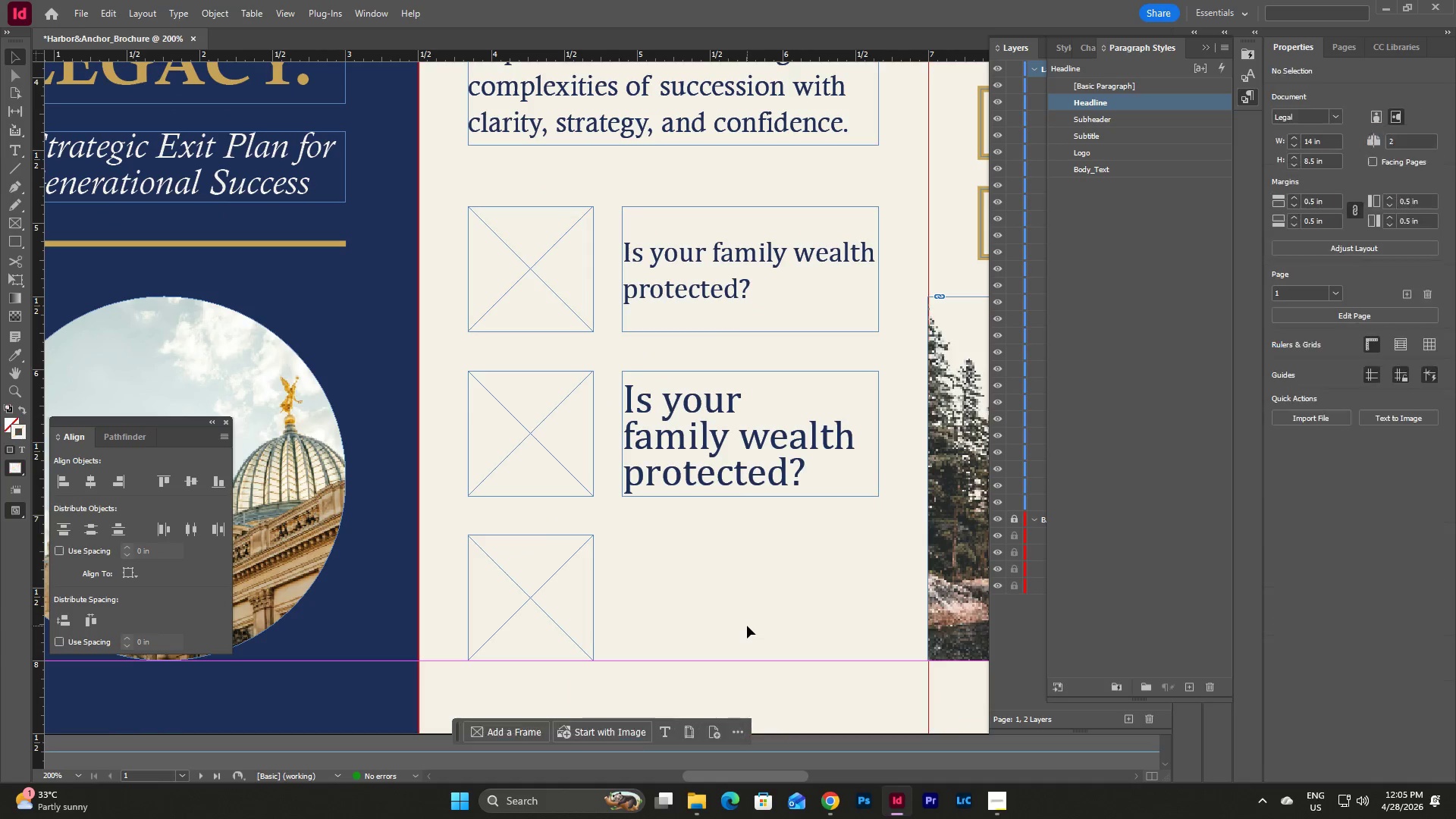 
key(Control+V)
 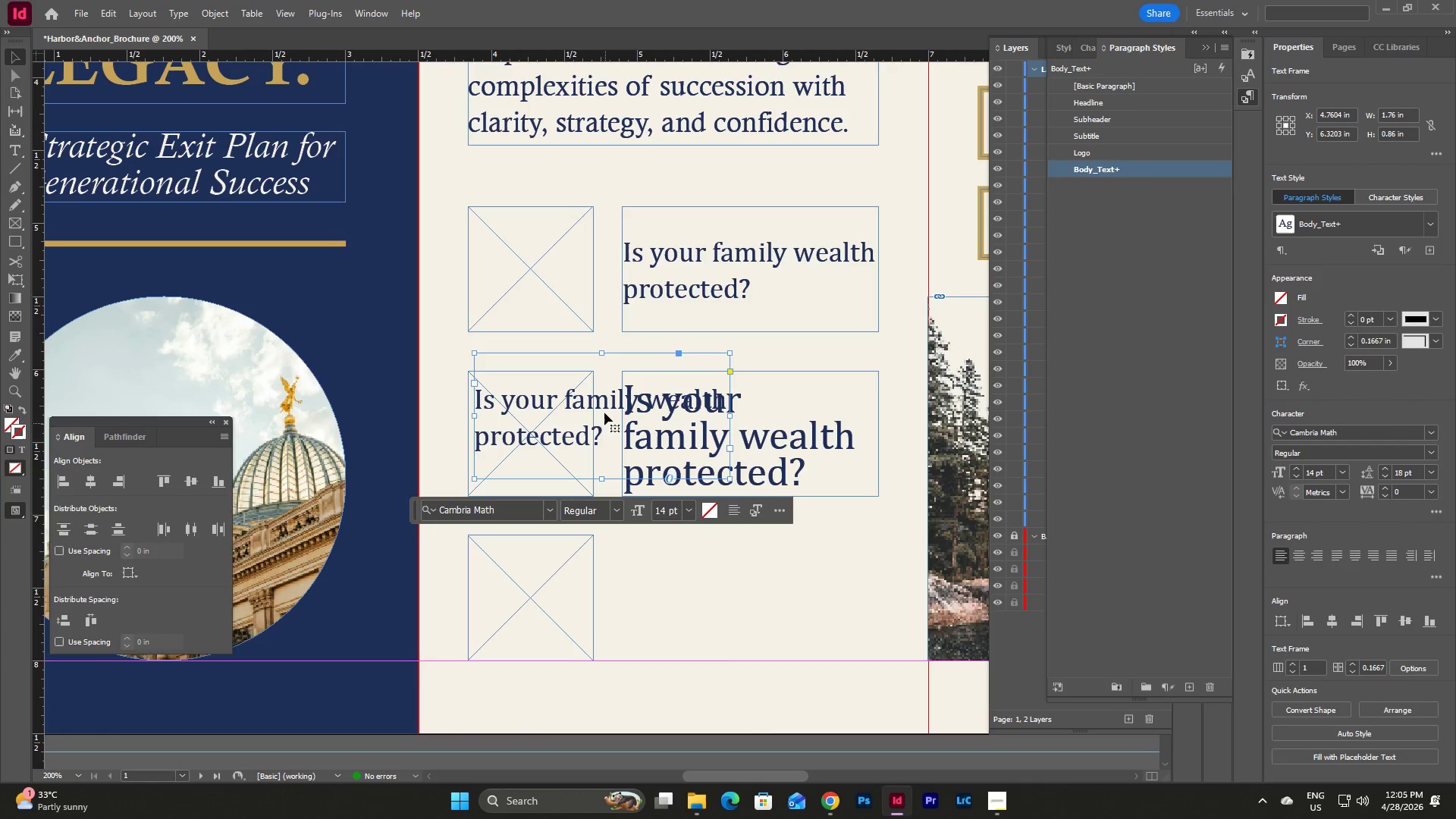 
left_click_drag(start_coordinate=[604, 412], to_coordinate=[752, 600])
 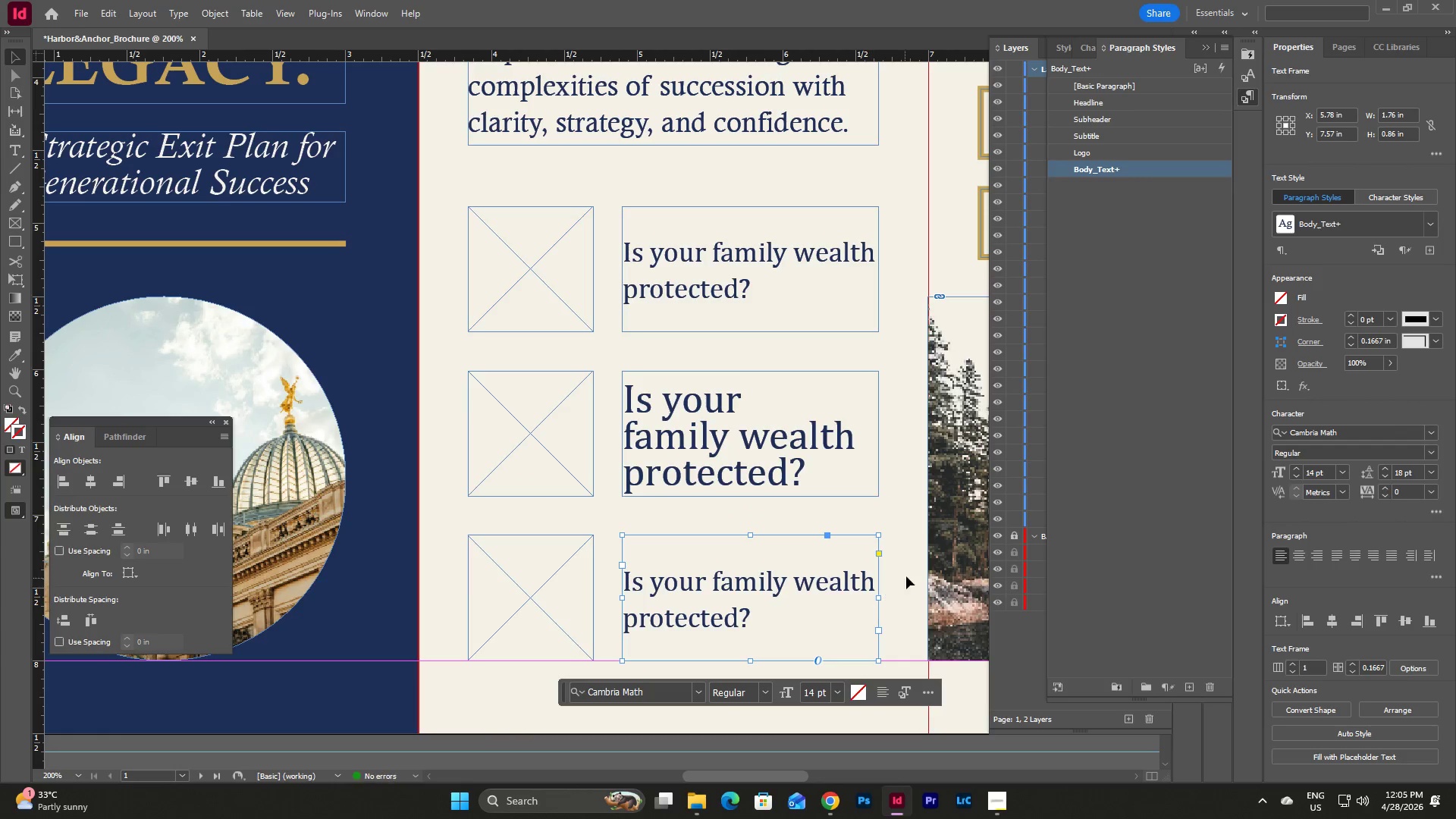 
left_click([909, 573])
 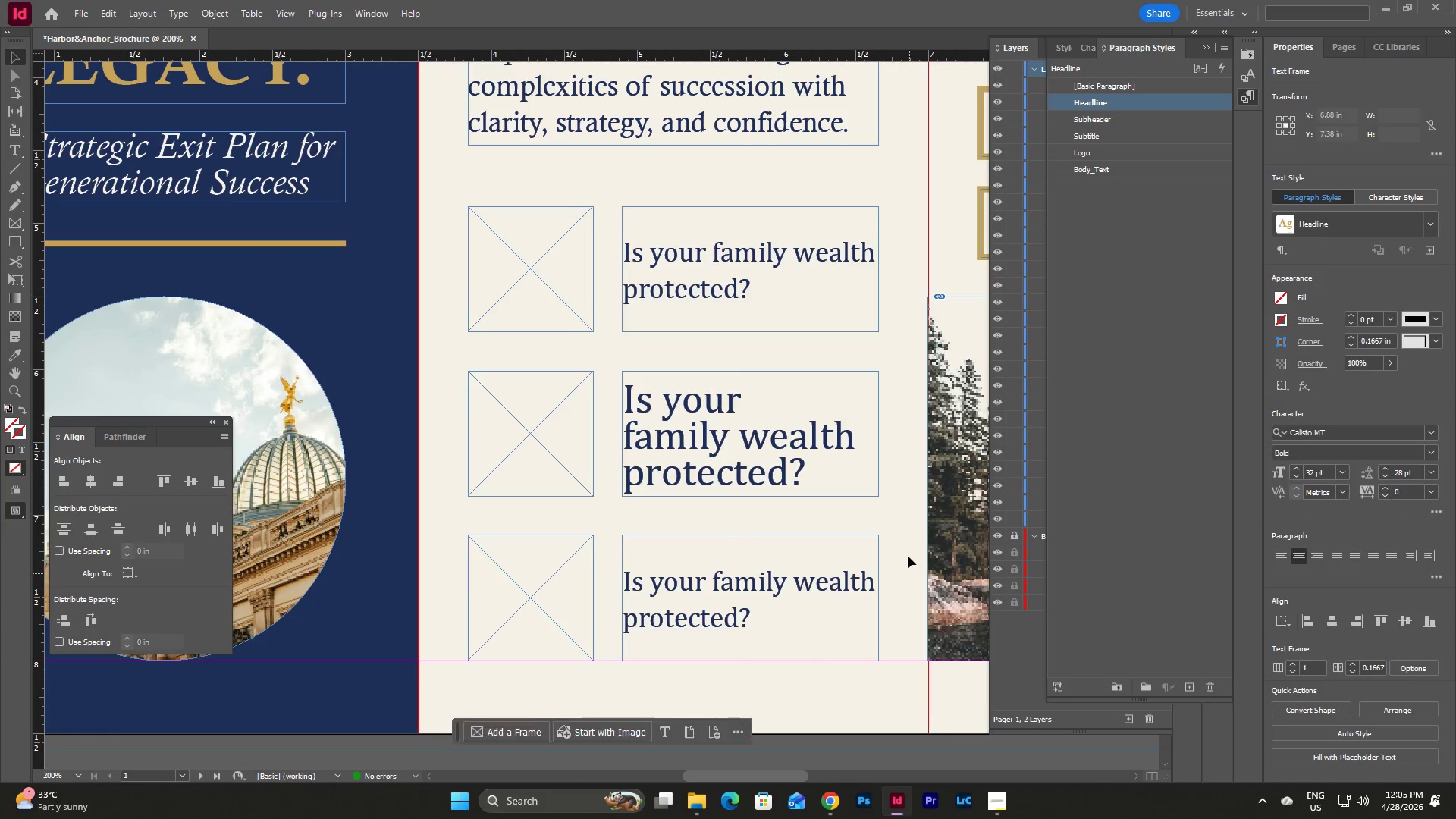 
scroll: coordinate [908, 554], scroll_direction: up, amount: 1.0
 